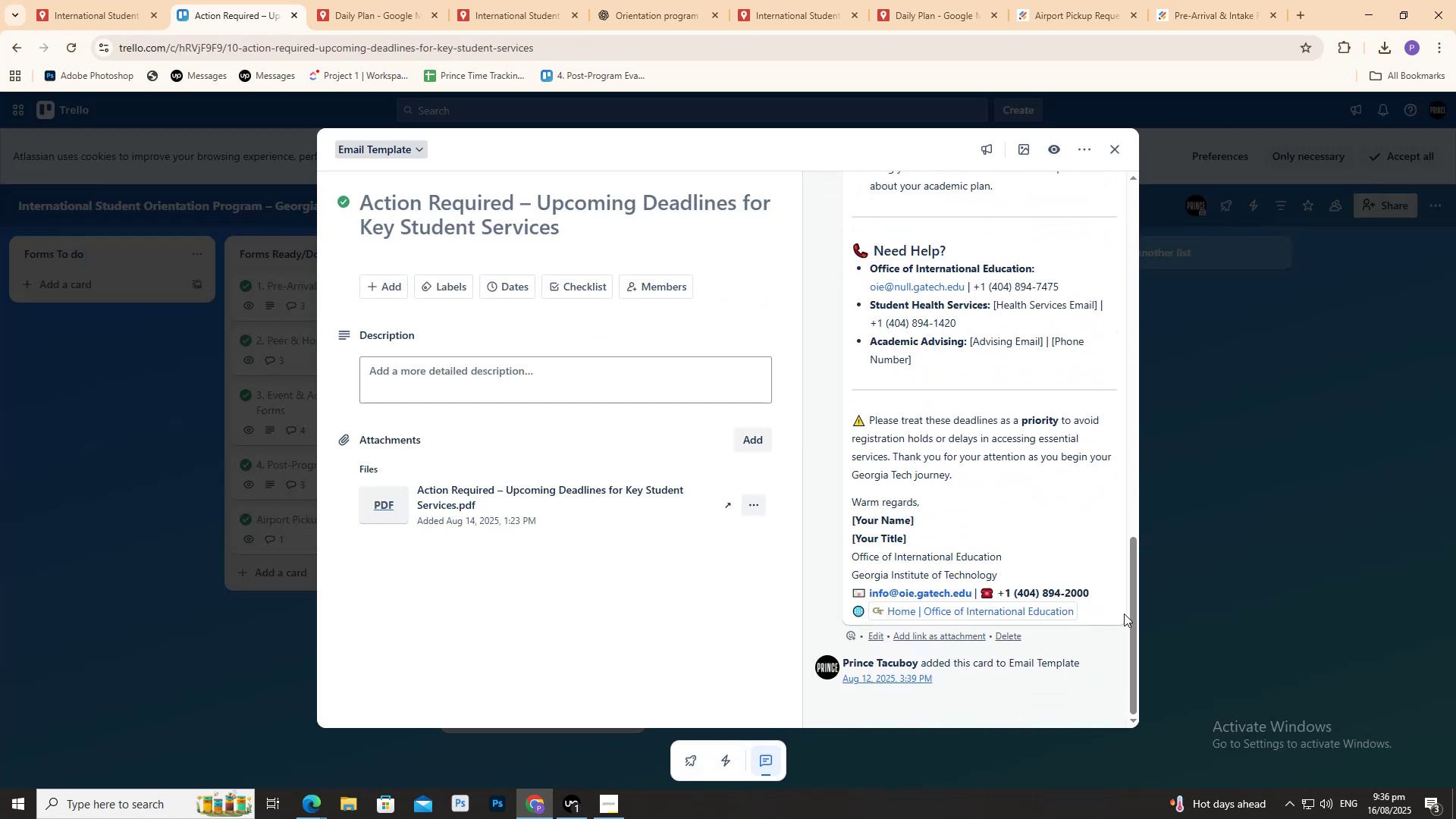 
left_click_drag(start_coordinate=[1131, 615], to_coordinate=[1087, 625])
 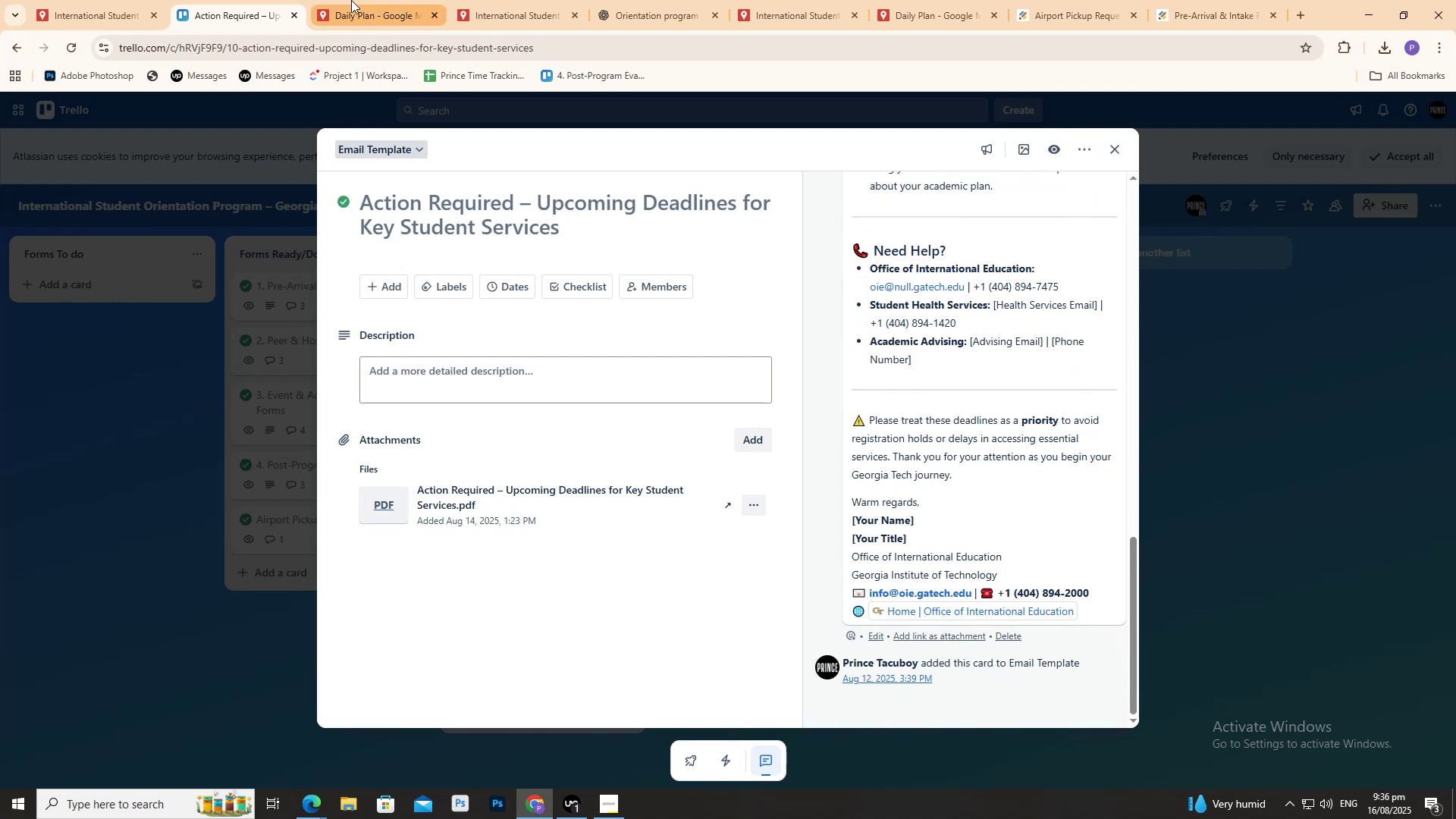 
left_click([351, 0])
 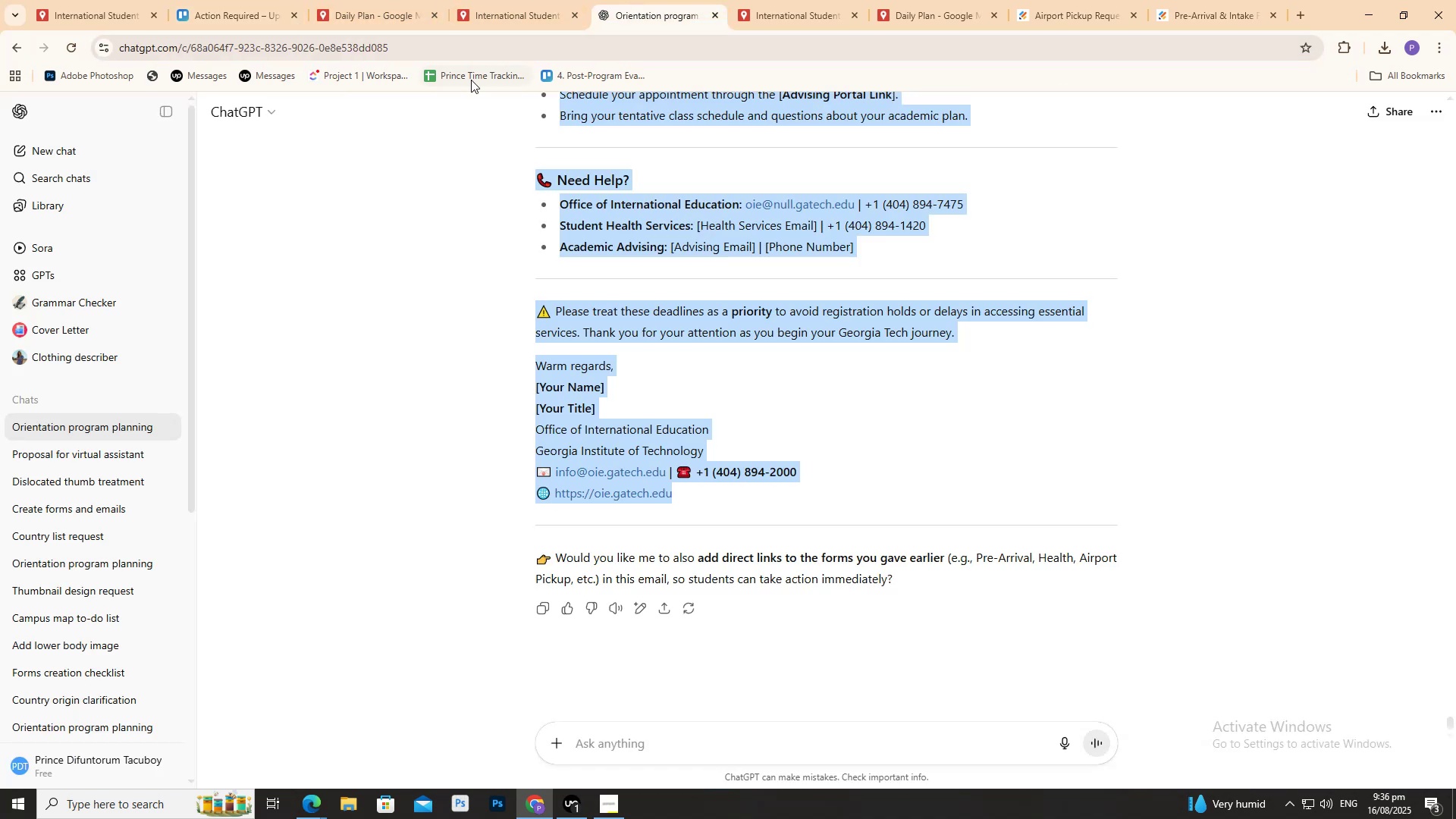 
left_click([279, 0])
 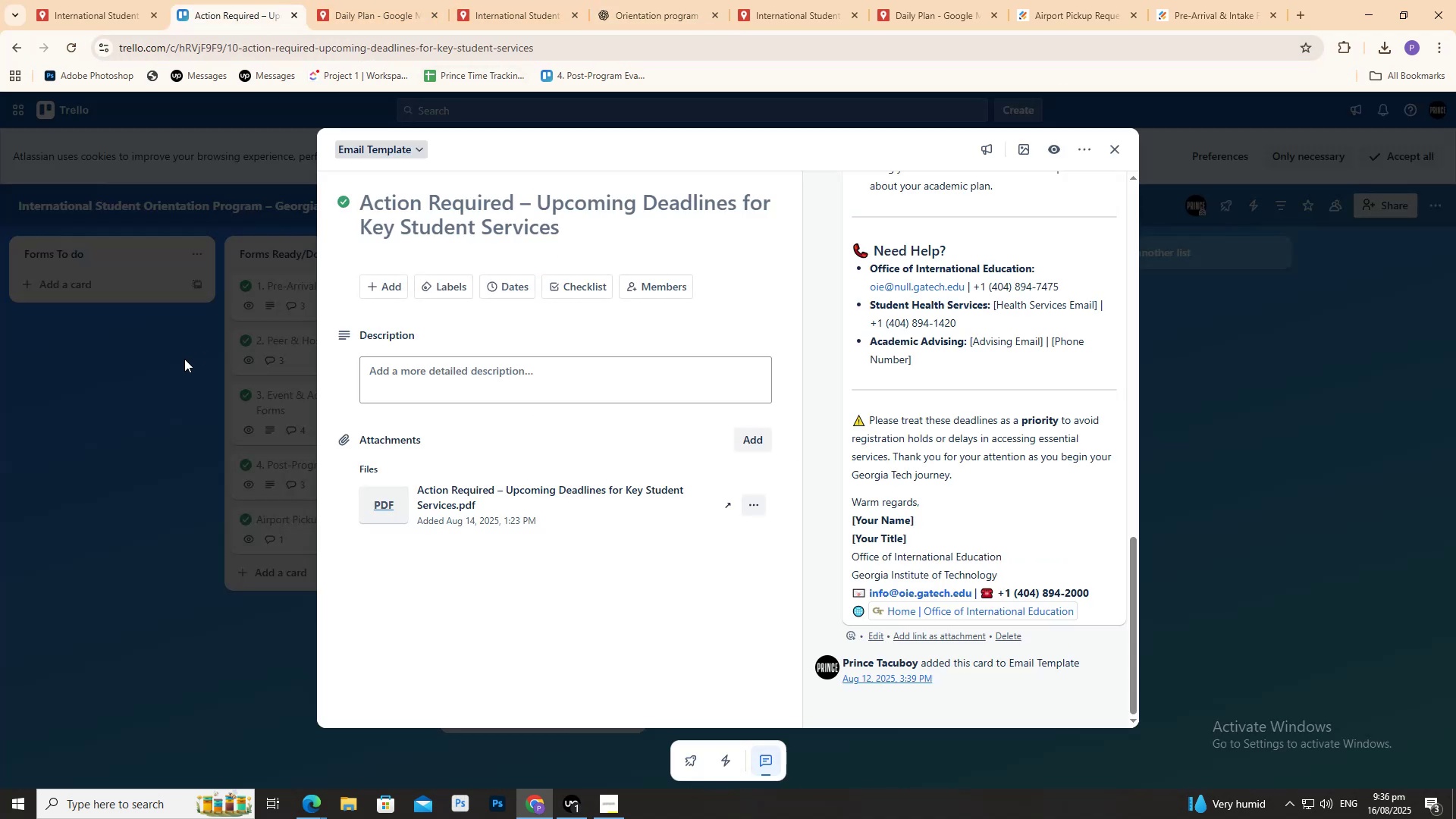 
double_click([184, 359])
 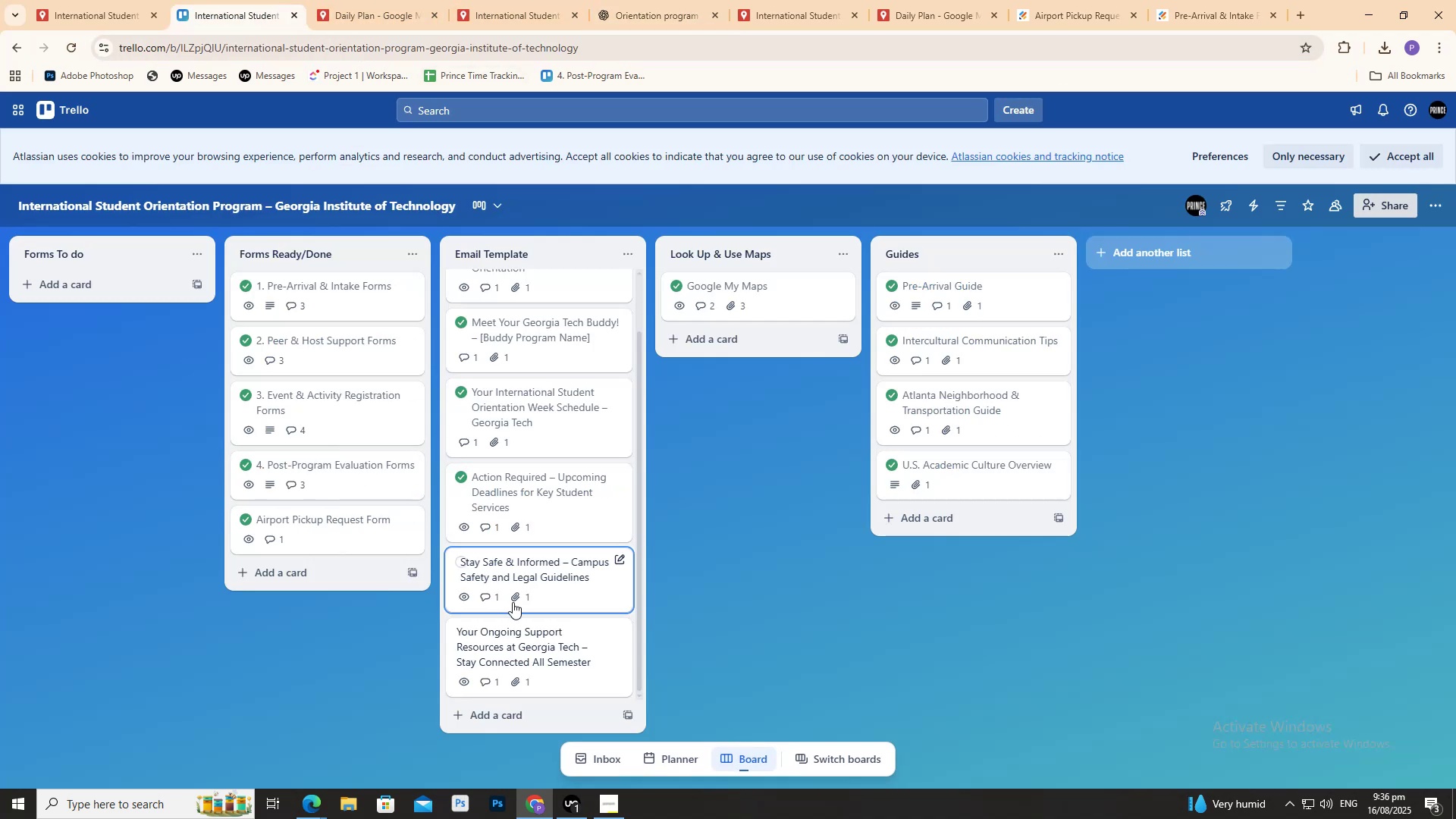 
scroll: coordinate [518, 586], scroll_direction: down, amount: 3.0
 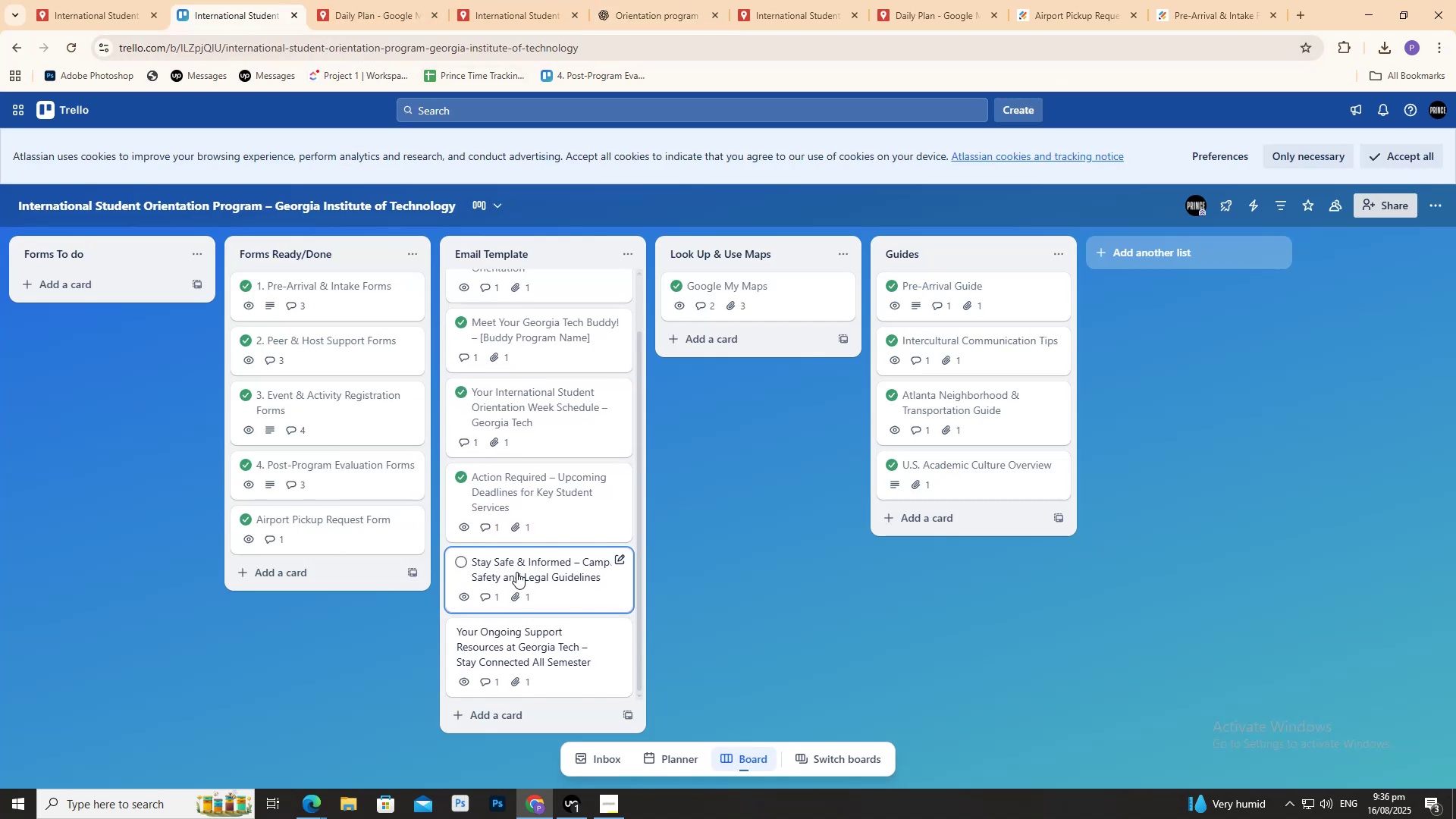 
left_click([516, 572])
 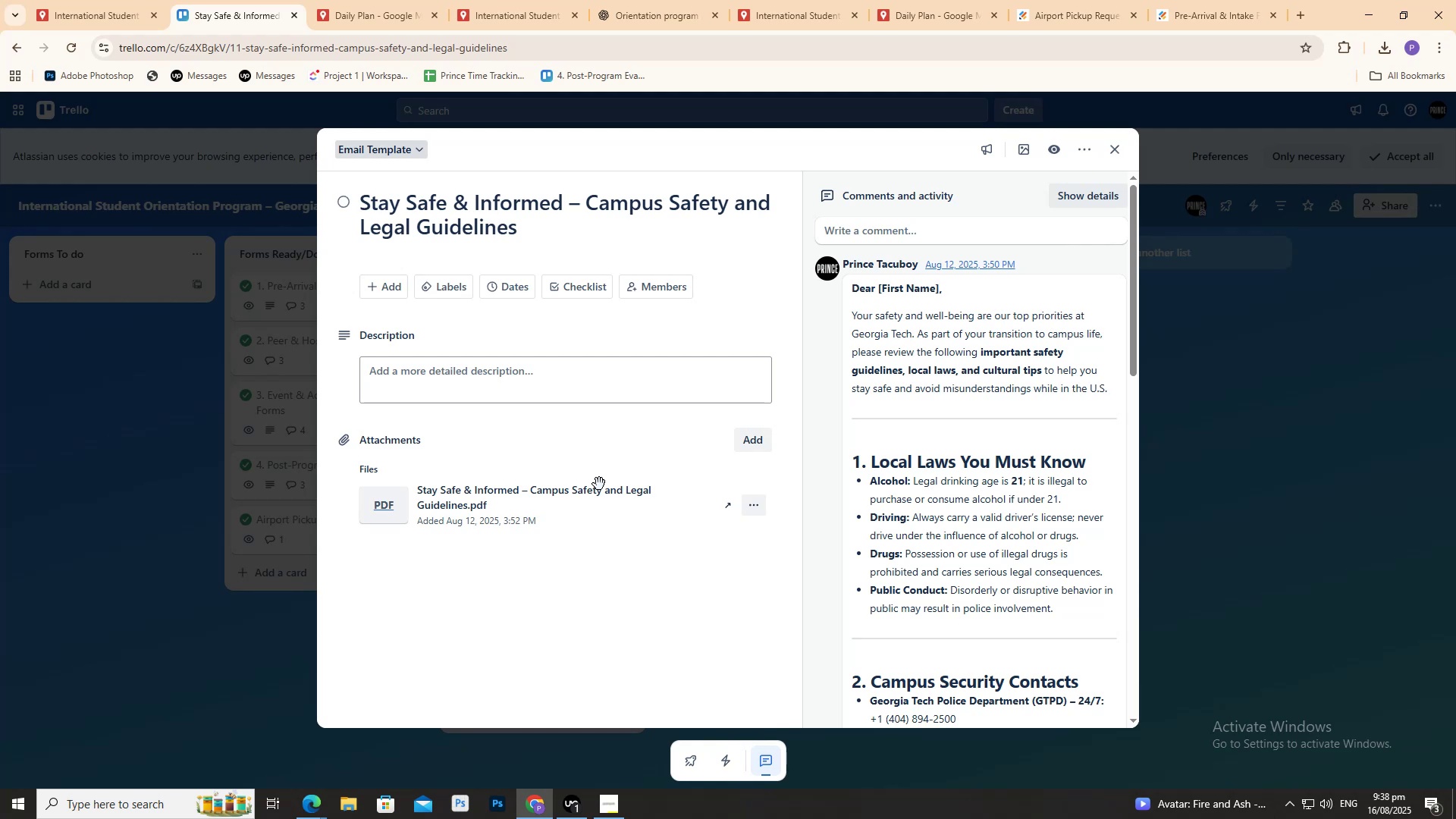 
wait(84.6)
 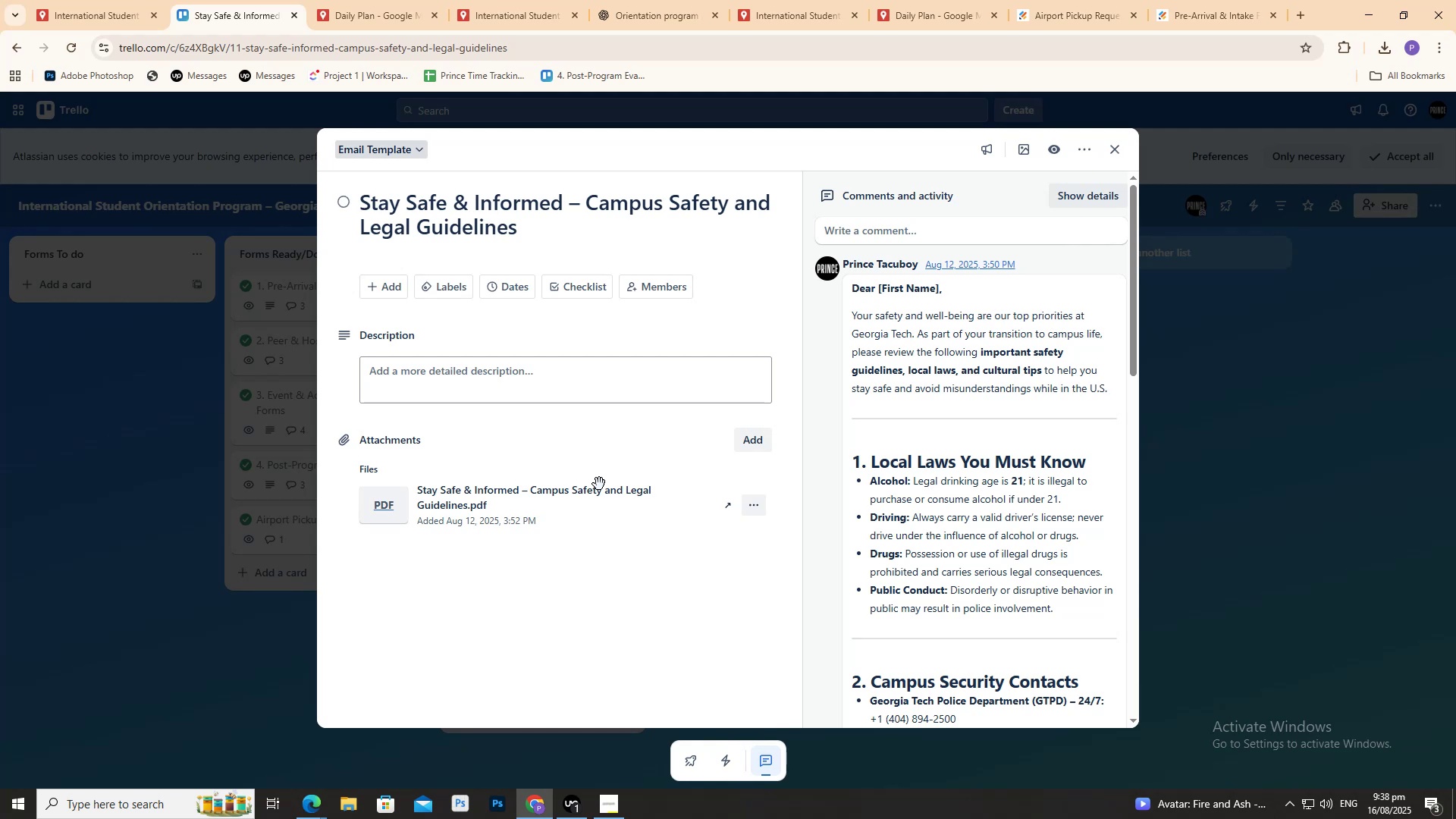 
scroll: coordinate [1038, 470], scroll_direction: down, amount: 19.0
 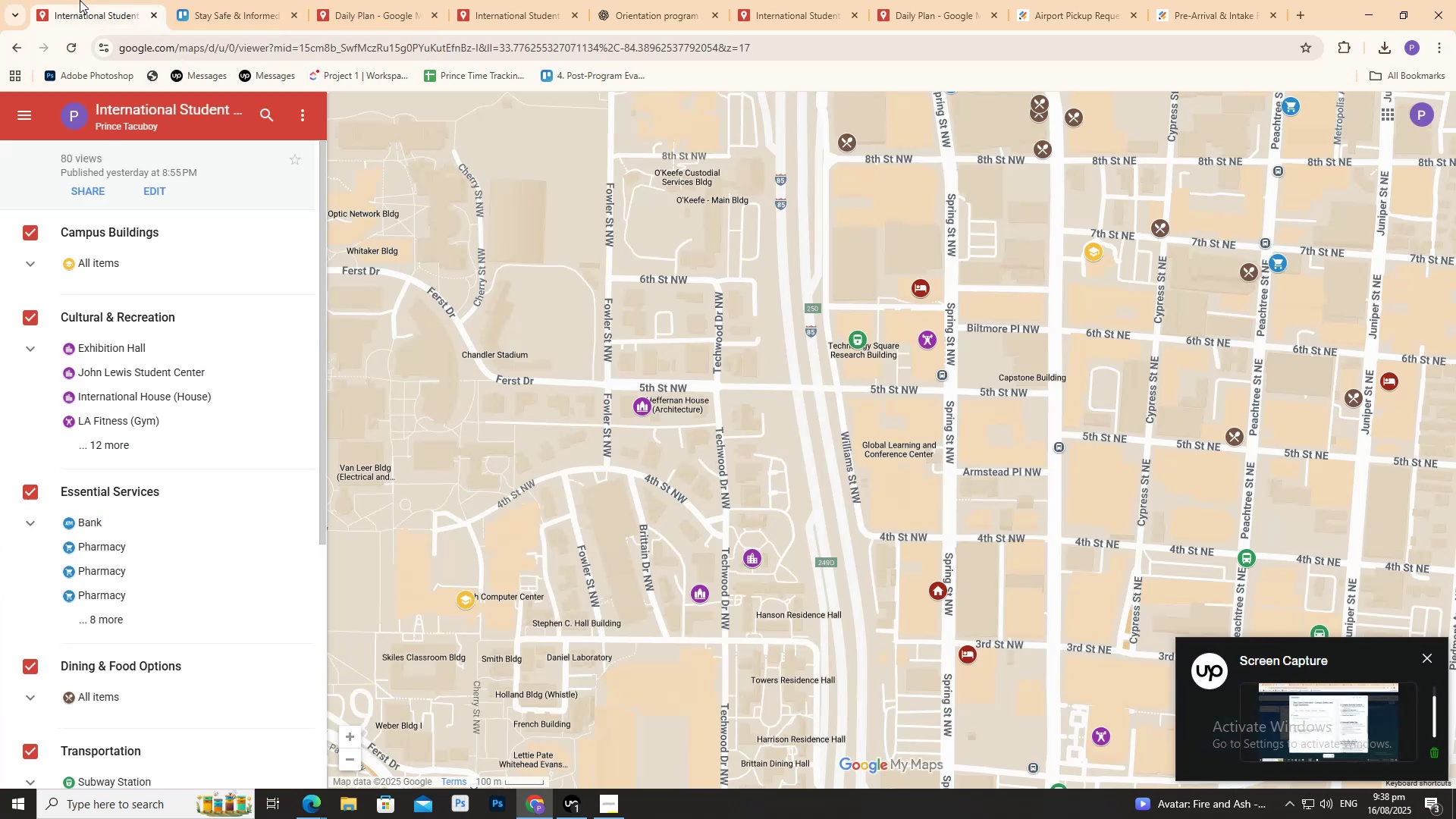 
wait(7.34)
 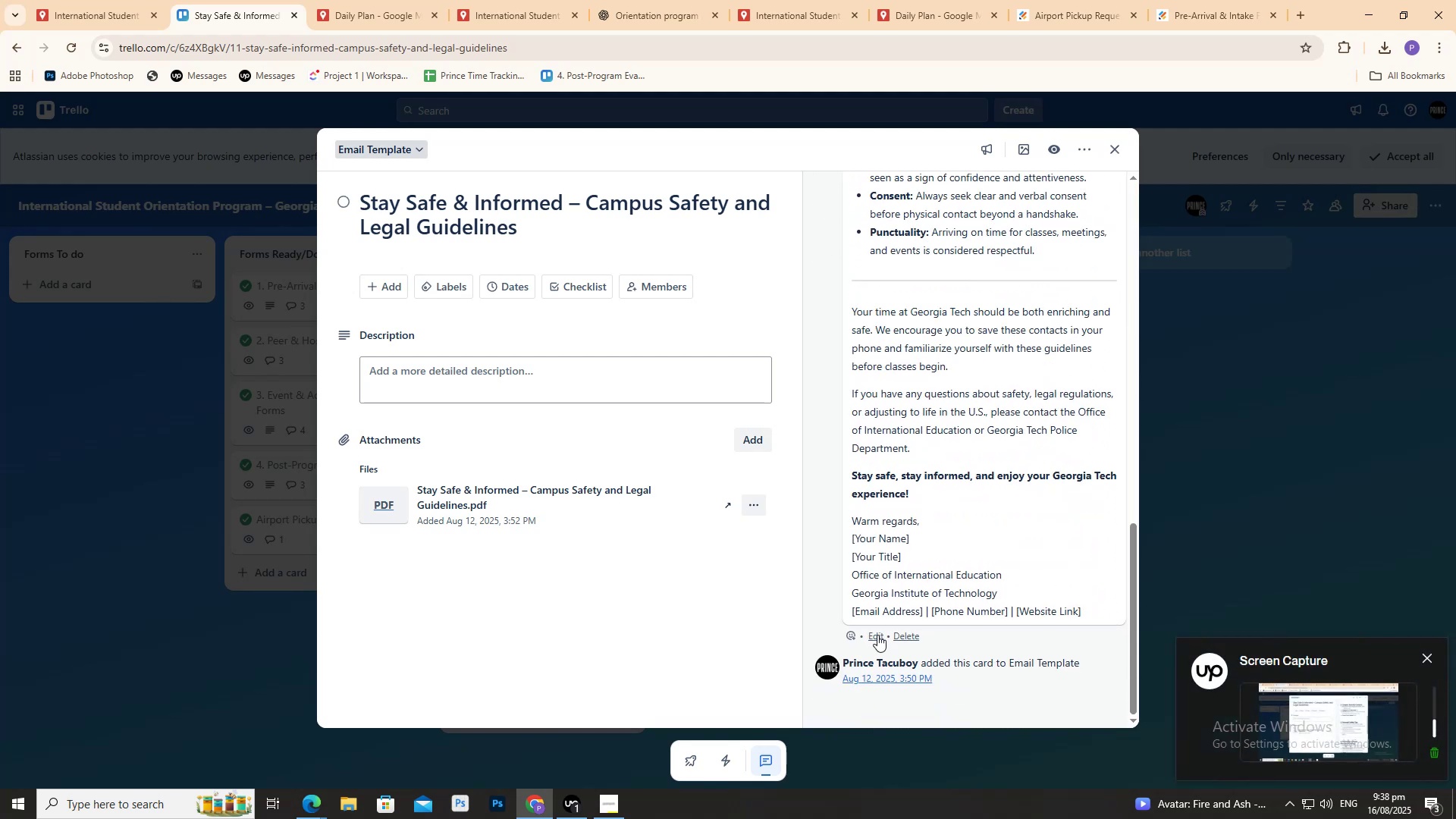 
scroll: coordinate [616, 353], scroll_direction: up, amount: 15.0
 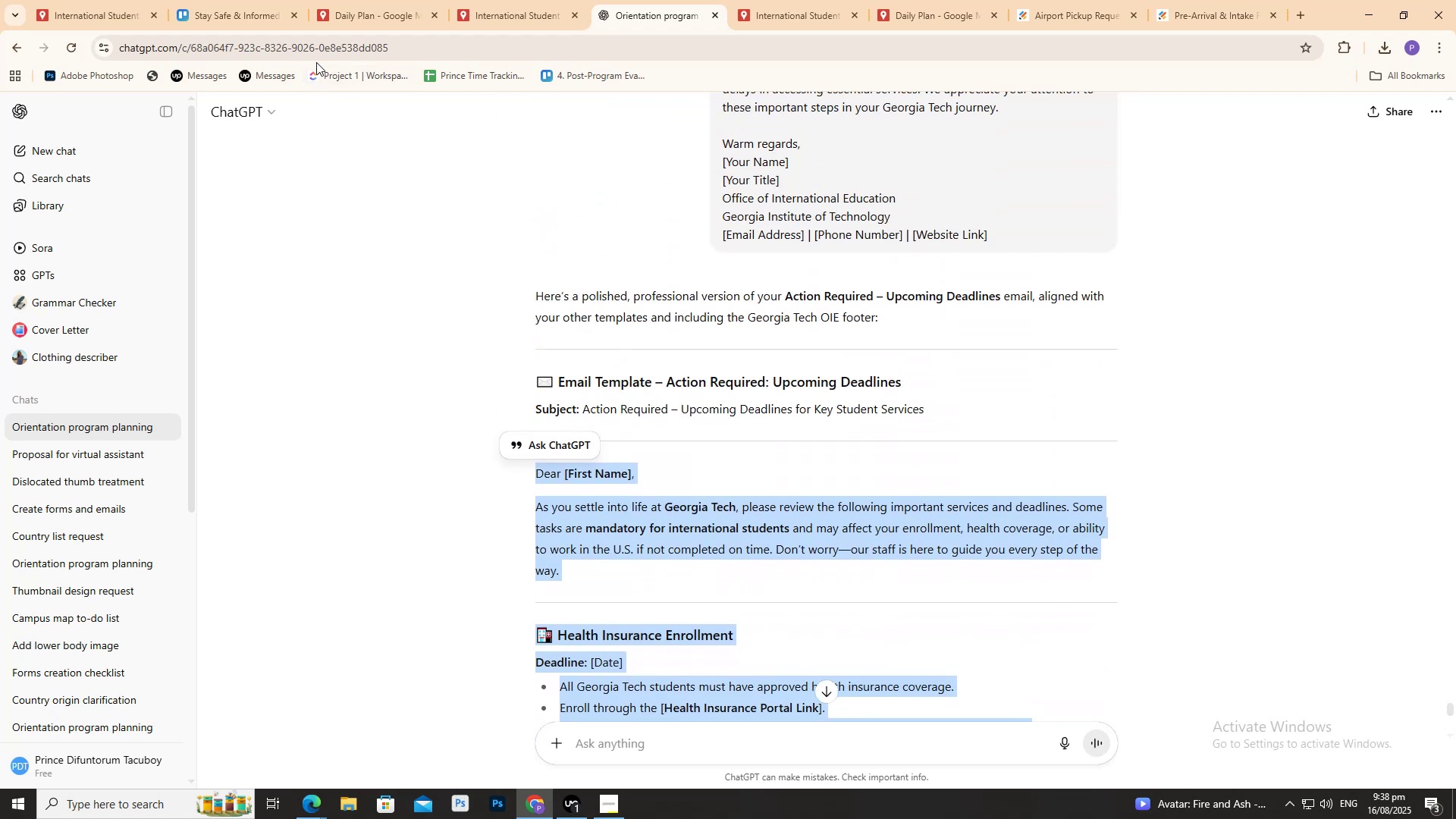 
left_click([259, 0])
 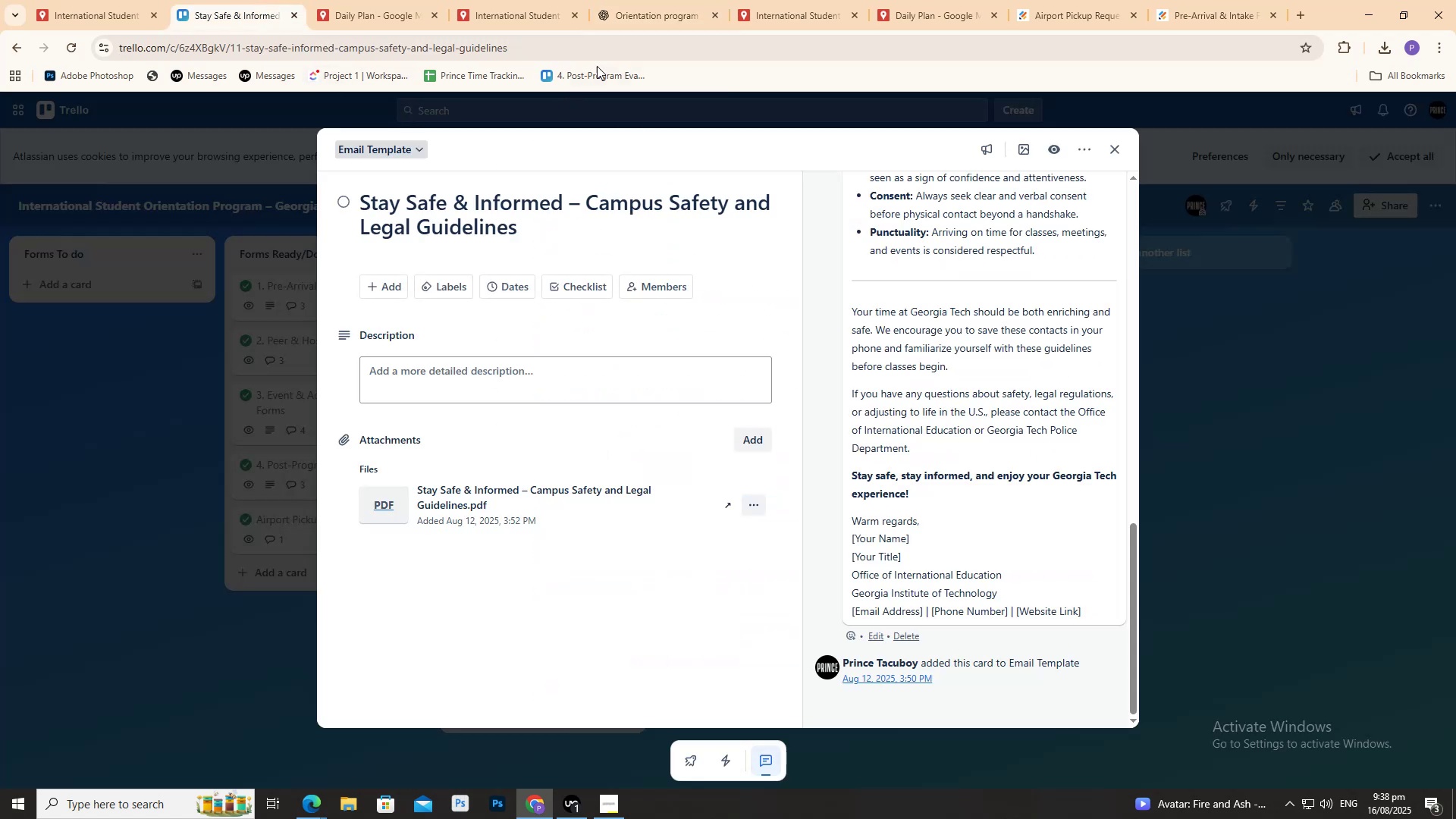 
left_click([641, 0])
 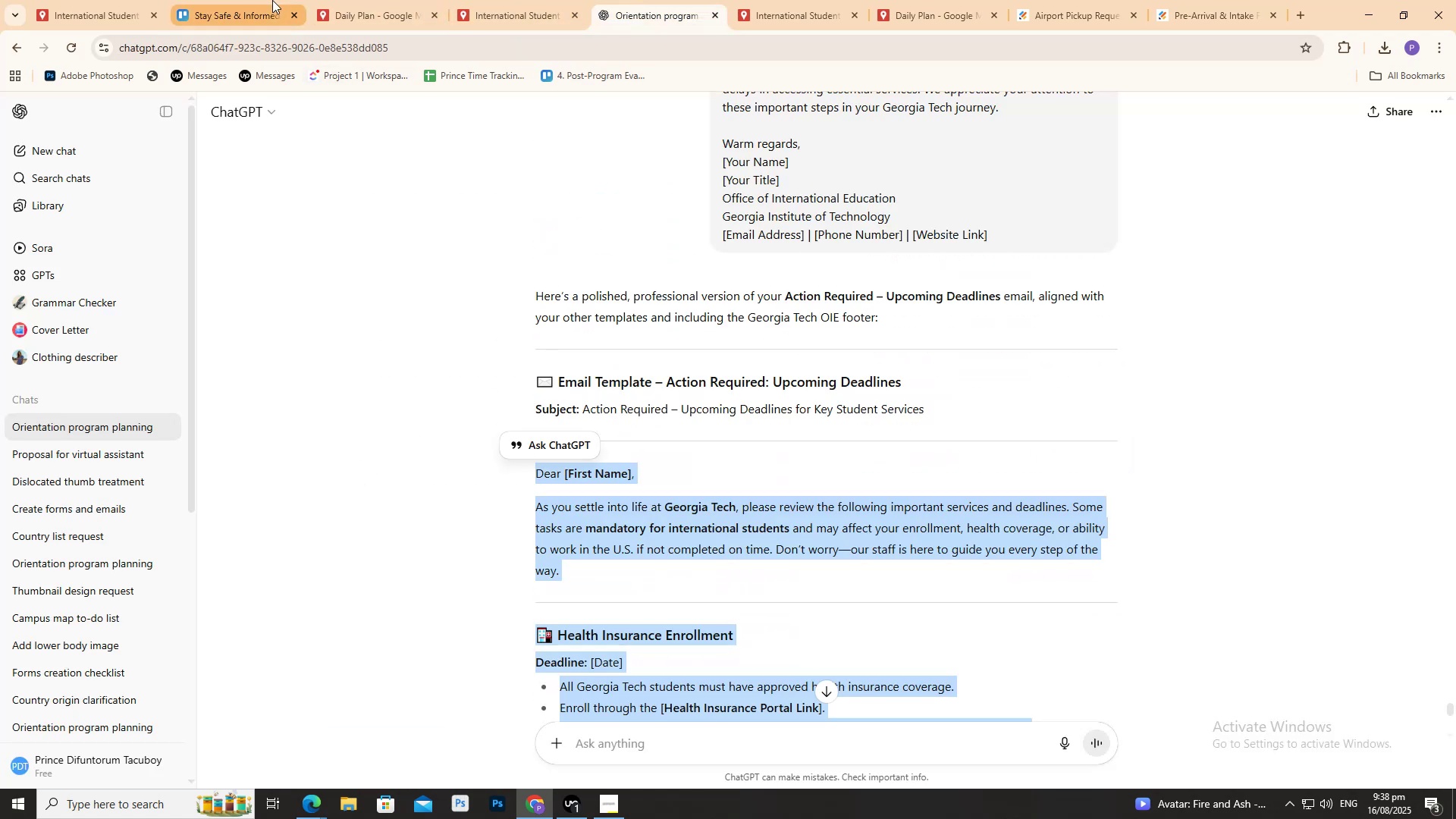 
scroll: coordinate [516, 249], scroll_direction: down, amount: 16.0
 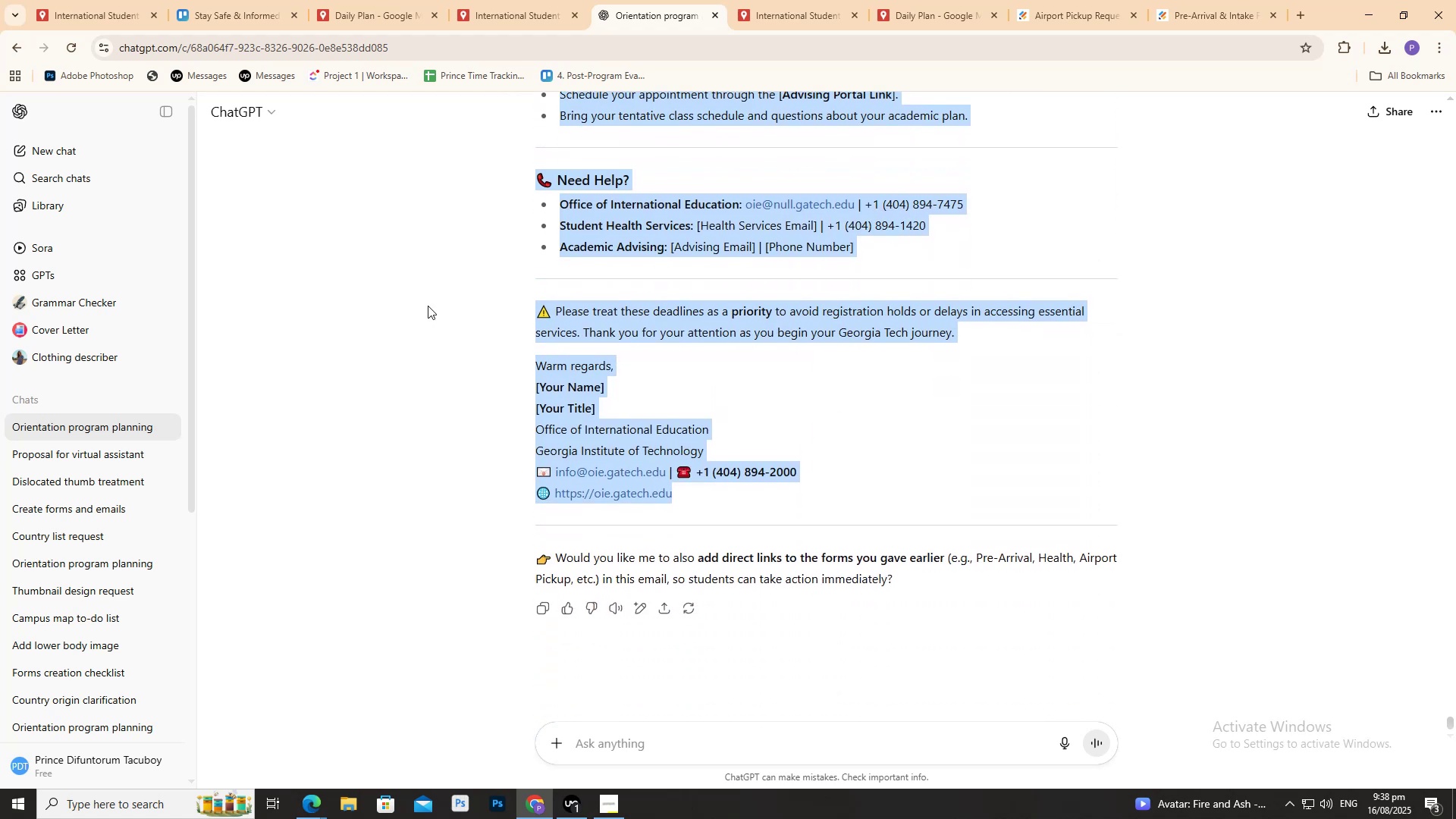 
double_click([468, 388])
 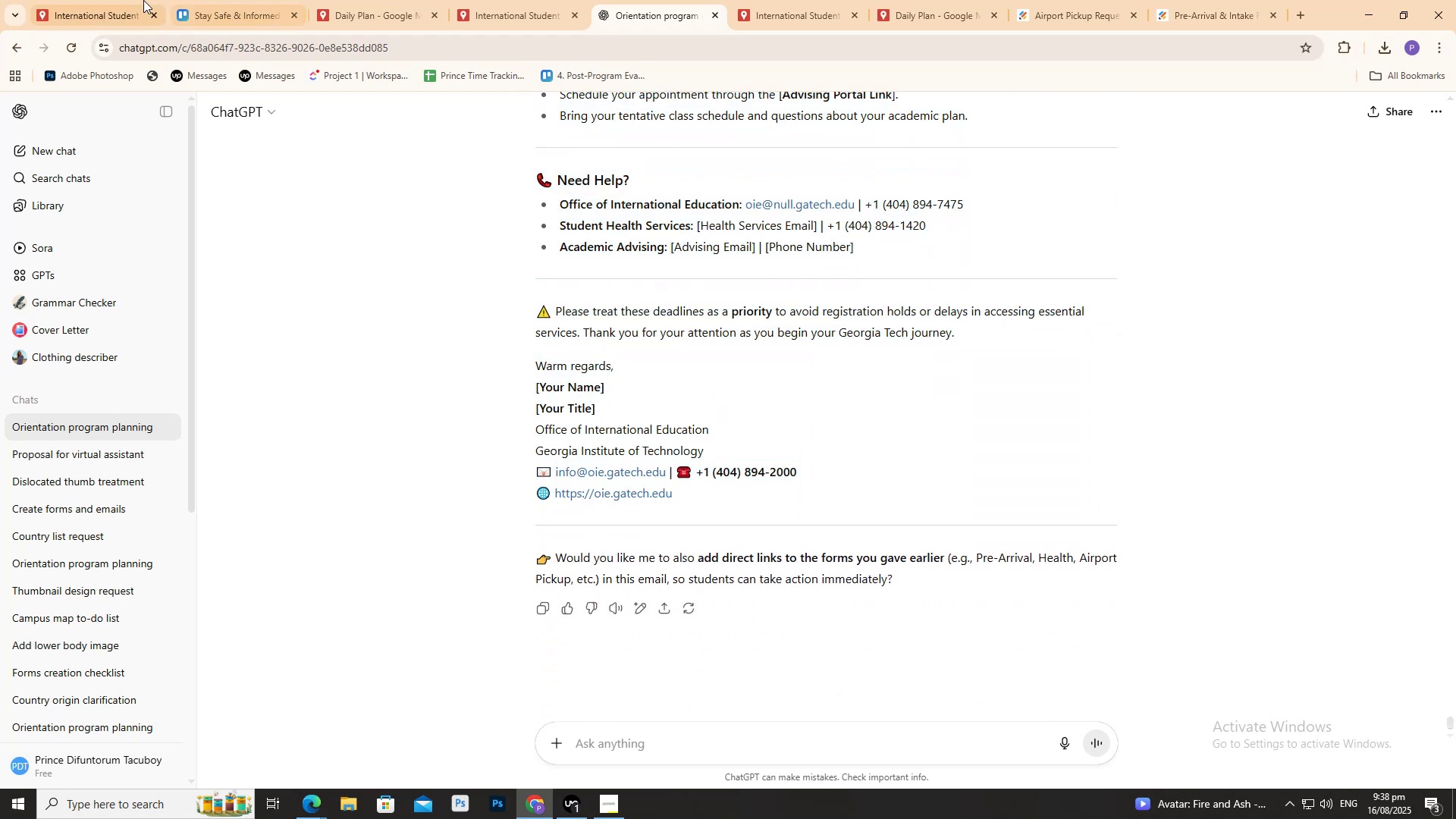 
left_click_drag(start_coordinate=[143, 0], to_coordinate=[149, 0])
 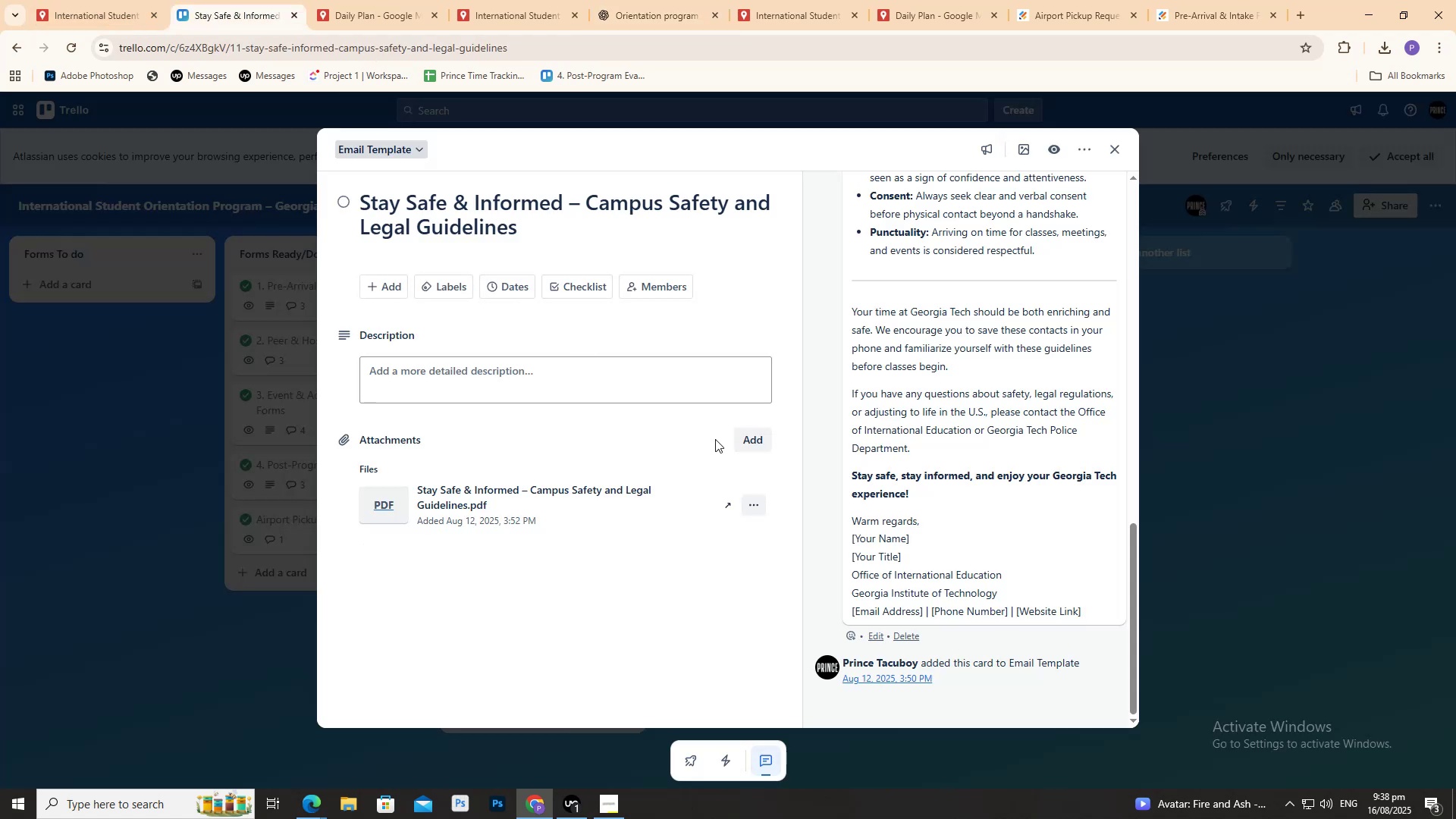 
scroll: coordinate [964, 516], scroll_direction: down, amount: 3.0
 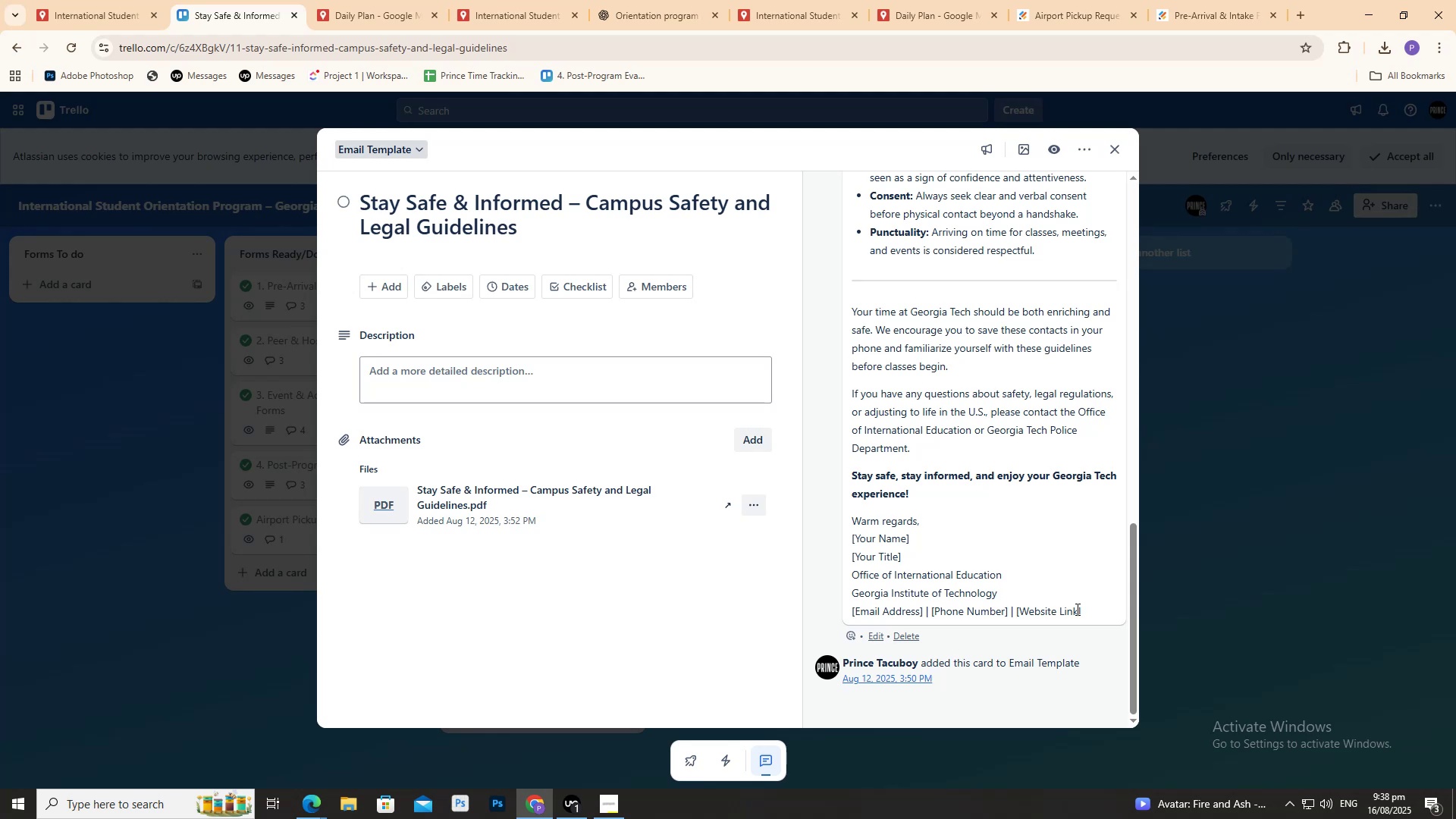 
left_click_drag(start_coordinate=[1090, 613], to_coordinate=[853, 290])
 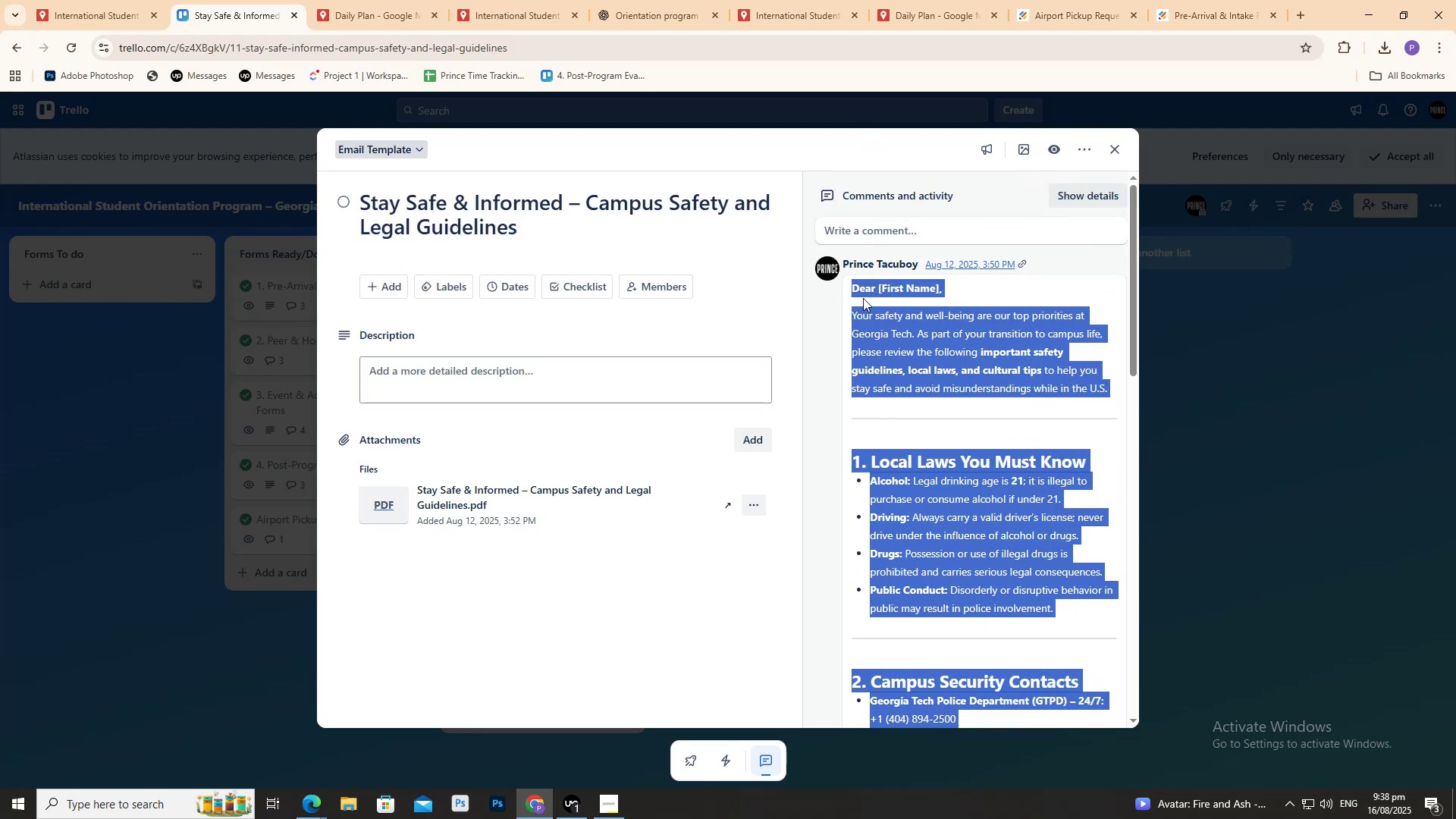 
key(Control+C)
 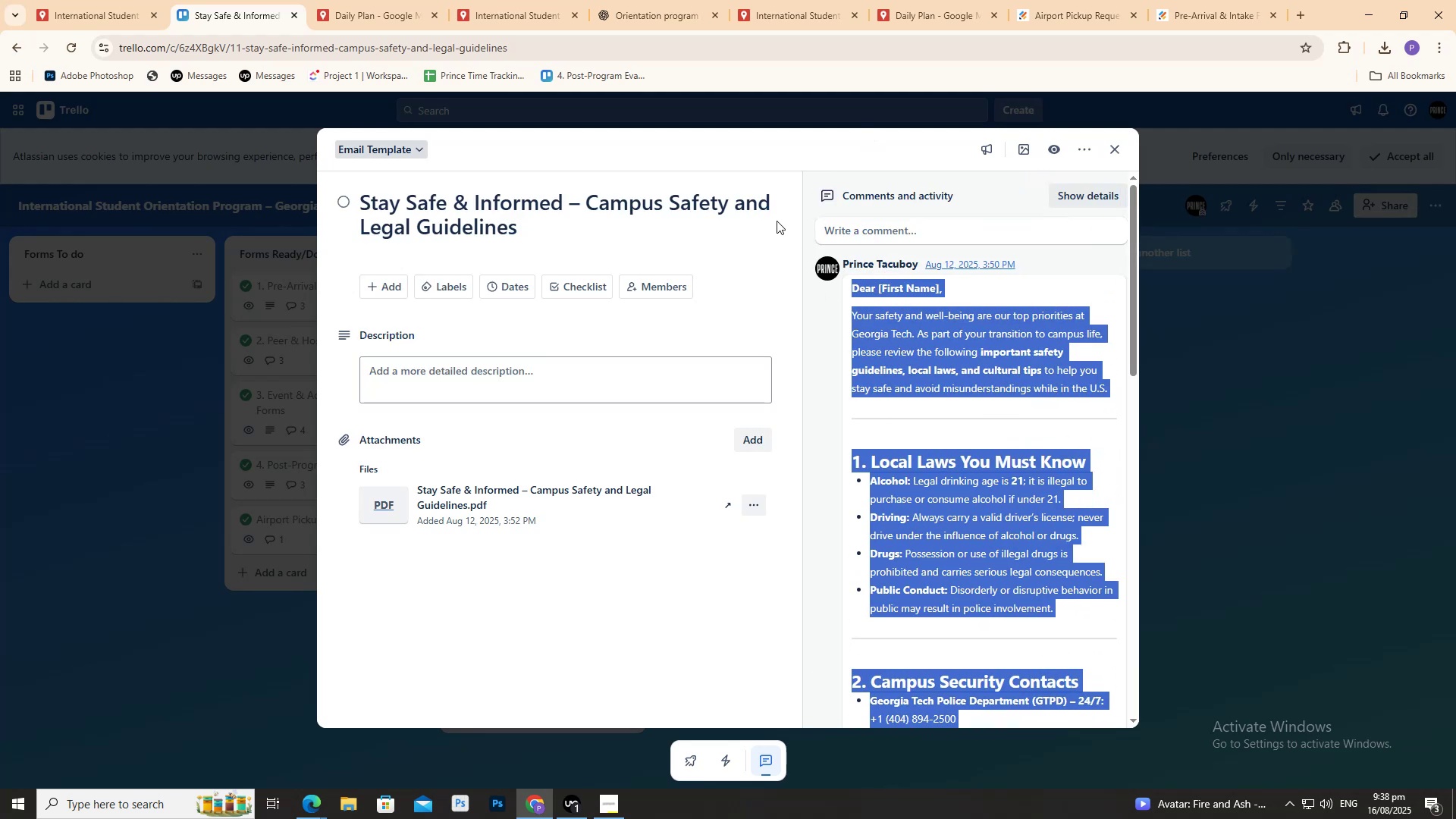 
key(Control+C)
 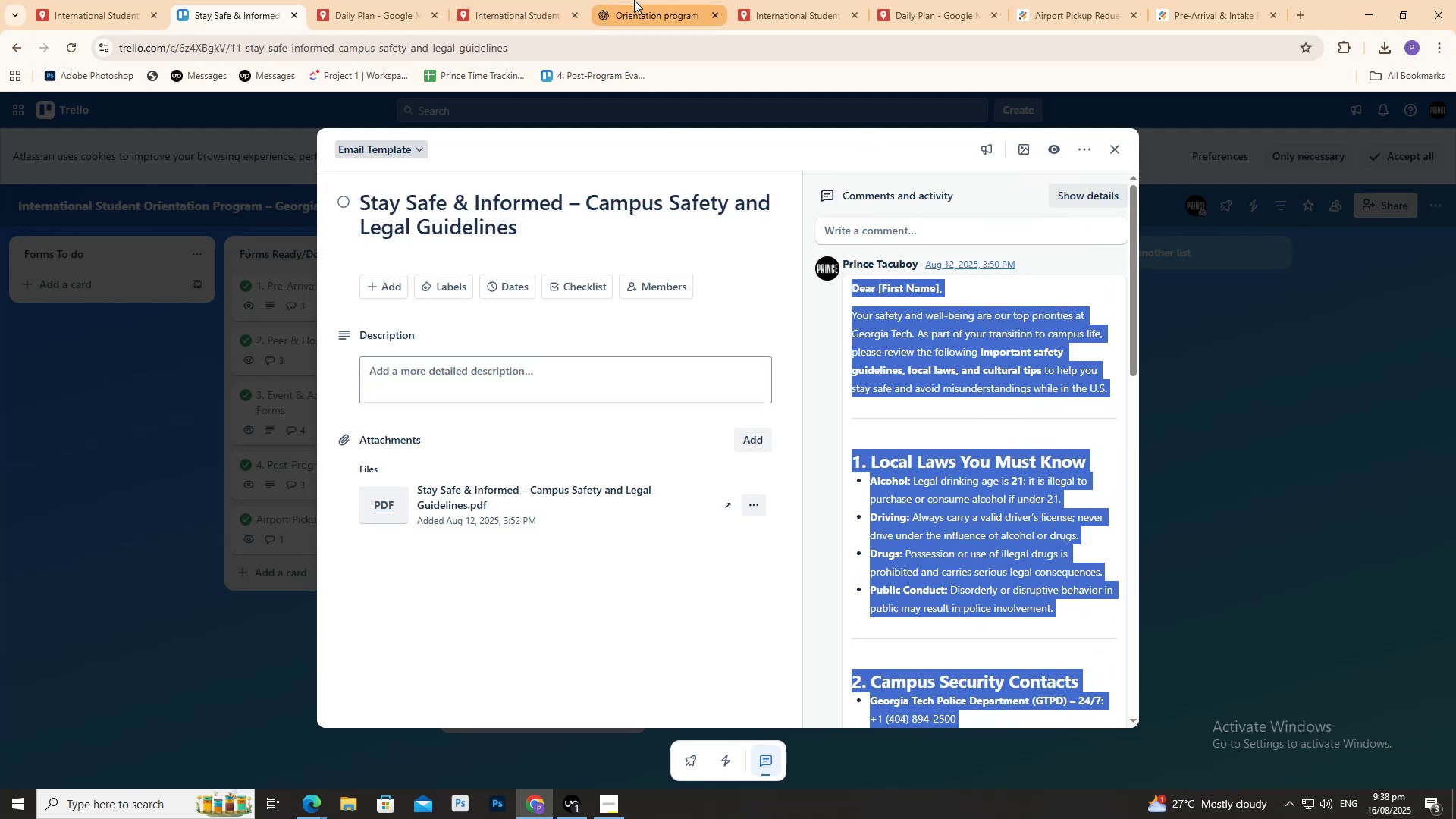 
left_click([635, 0])
 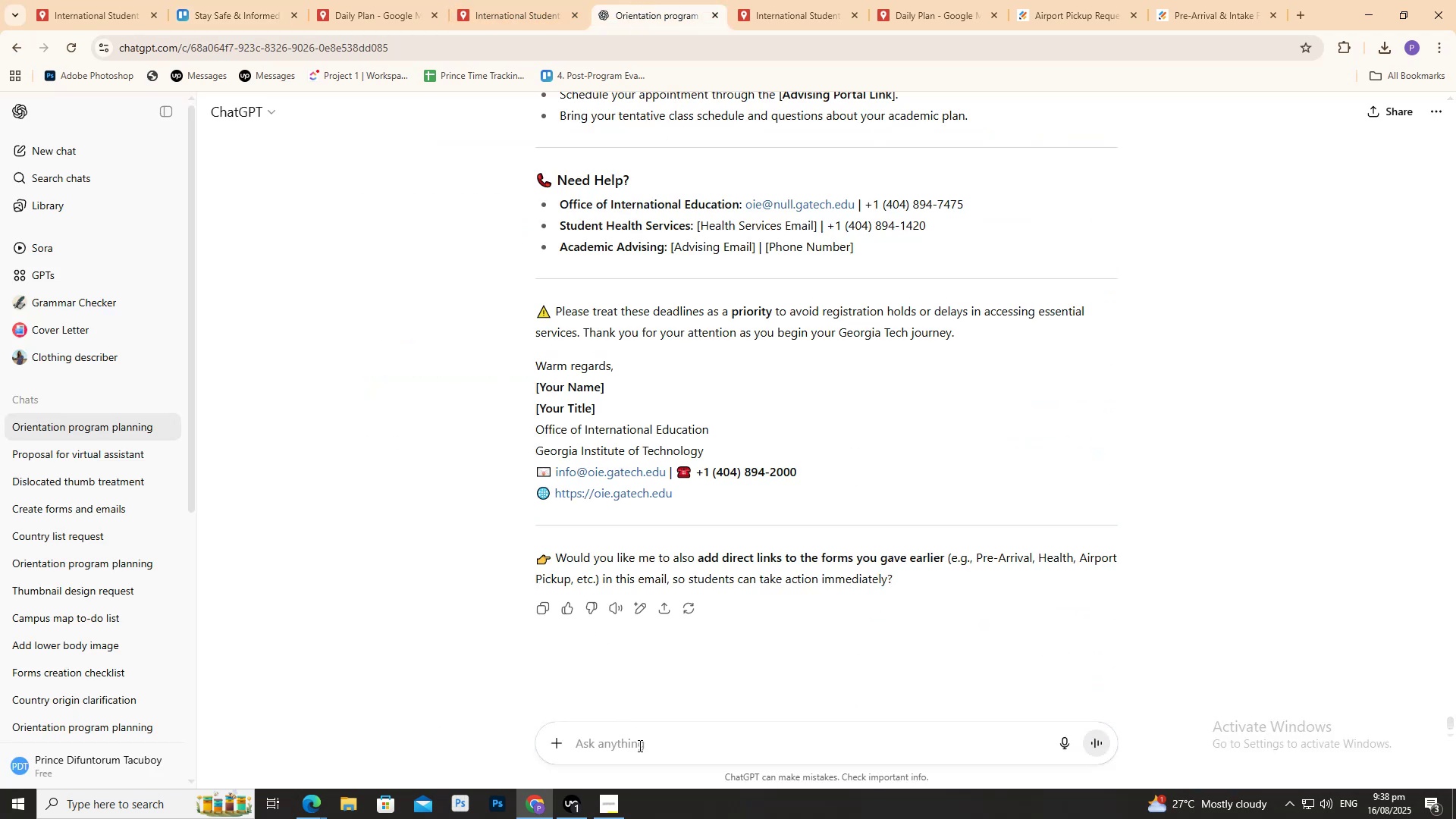 
left_click([641, 752])
 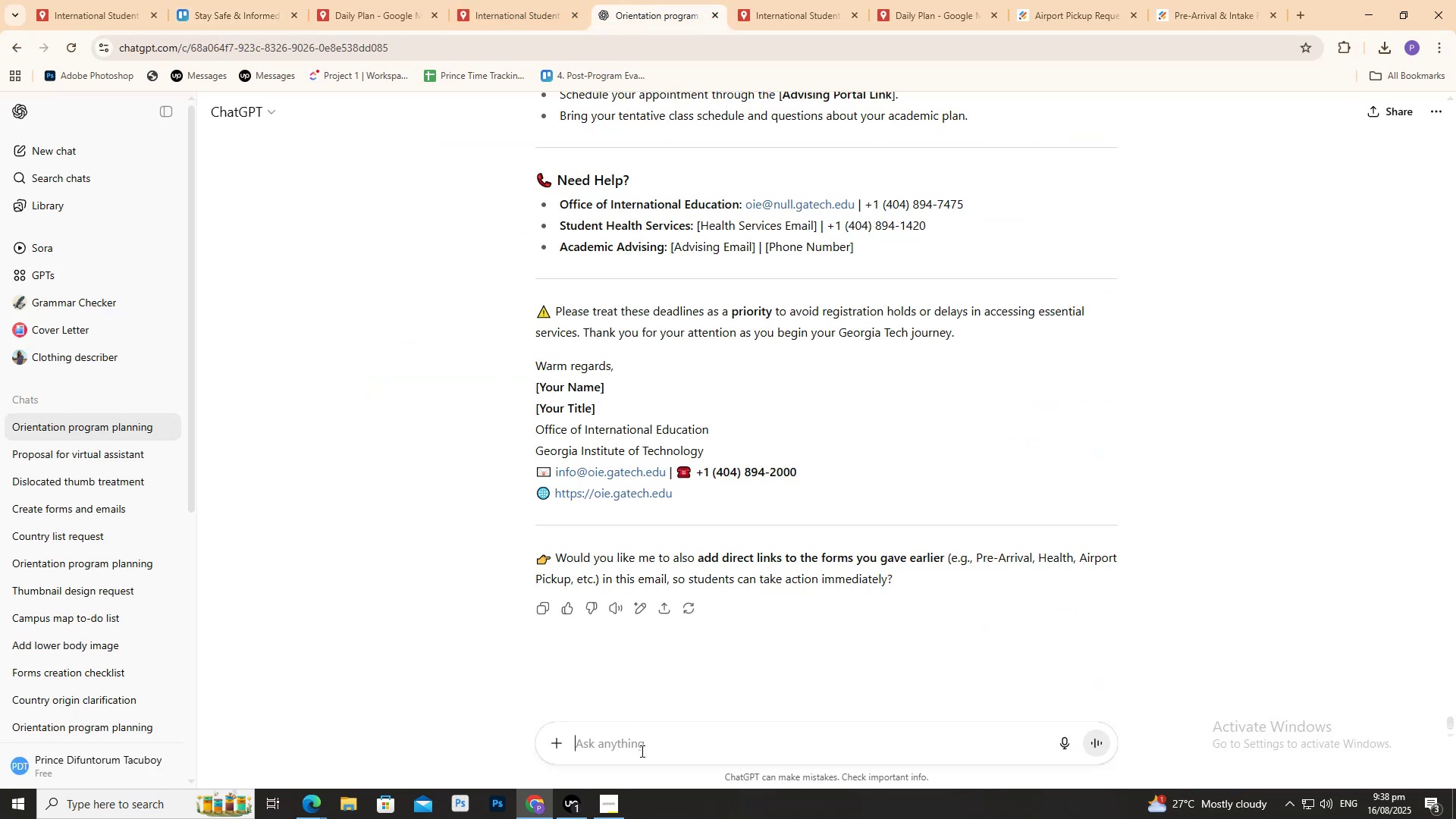 
key(Control+ControlLeft)
 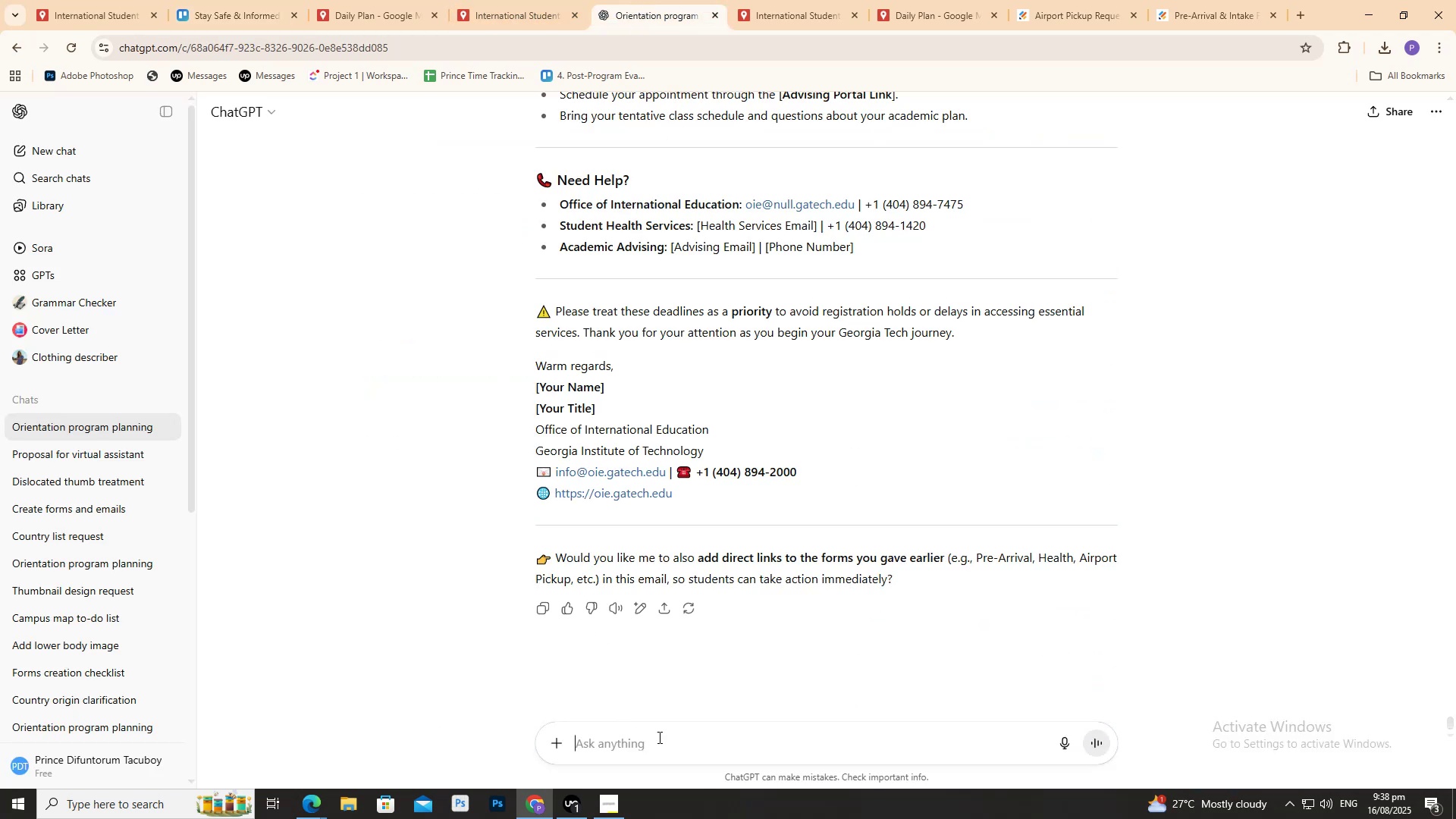 
key(Control+V)
 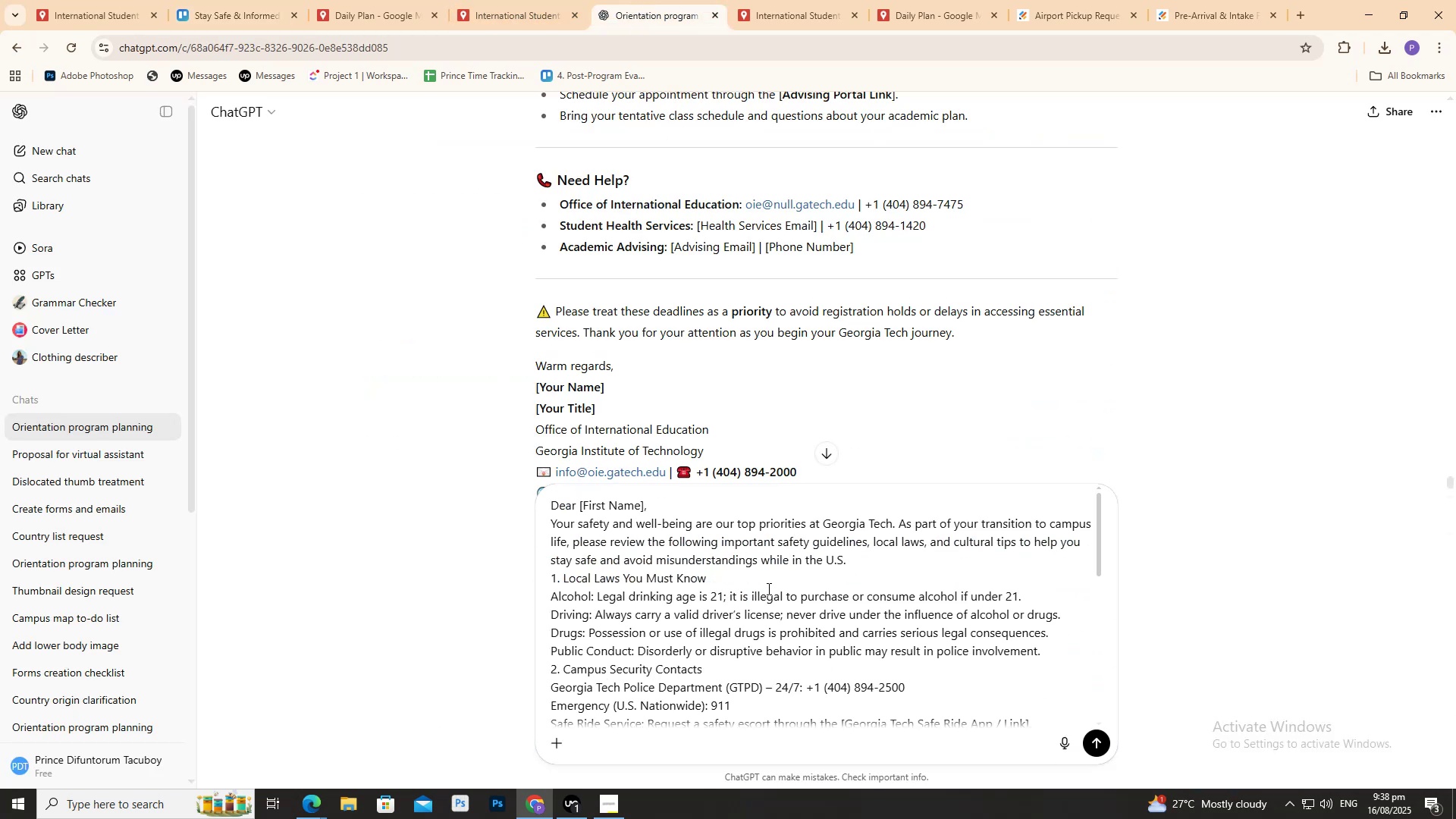 
key(Enter)
 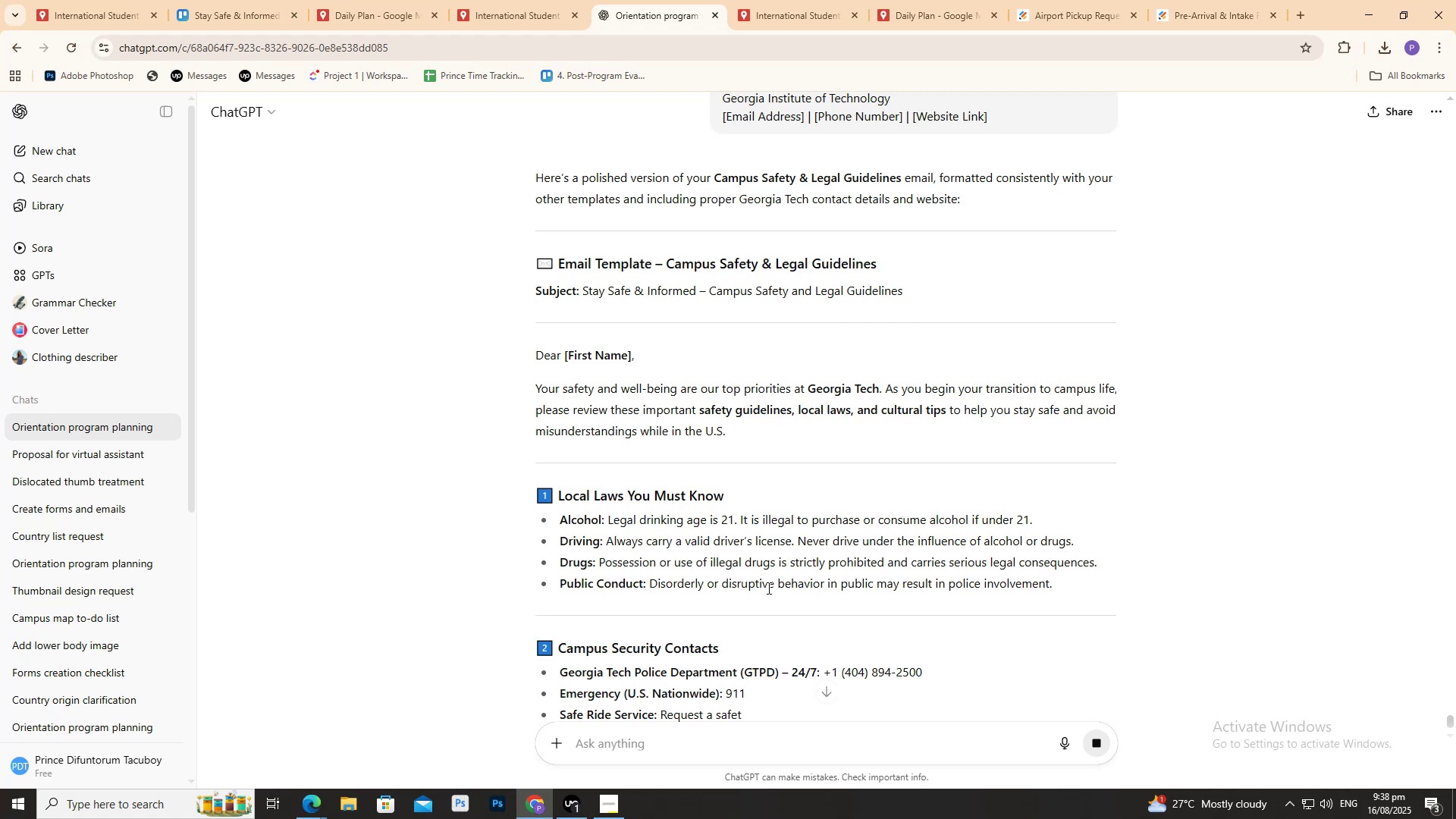 
wait(6.94)
 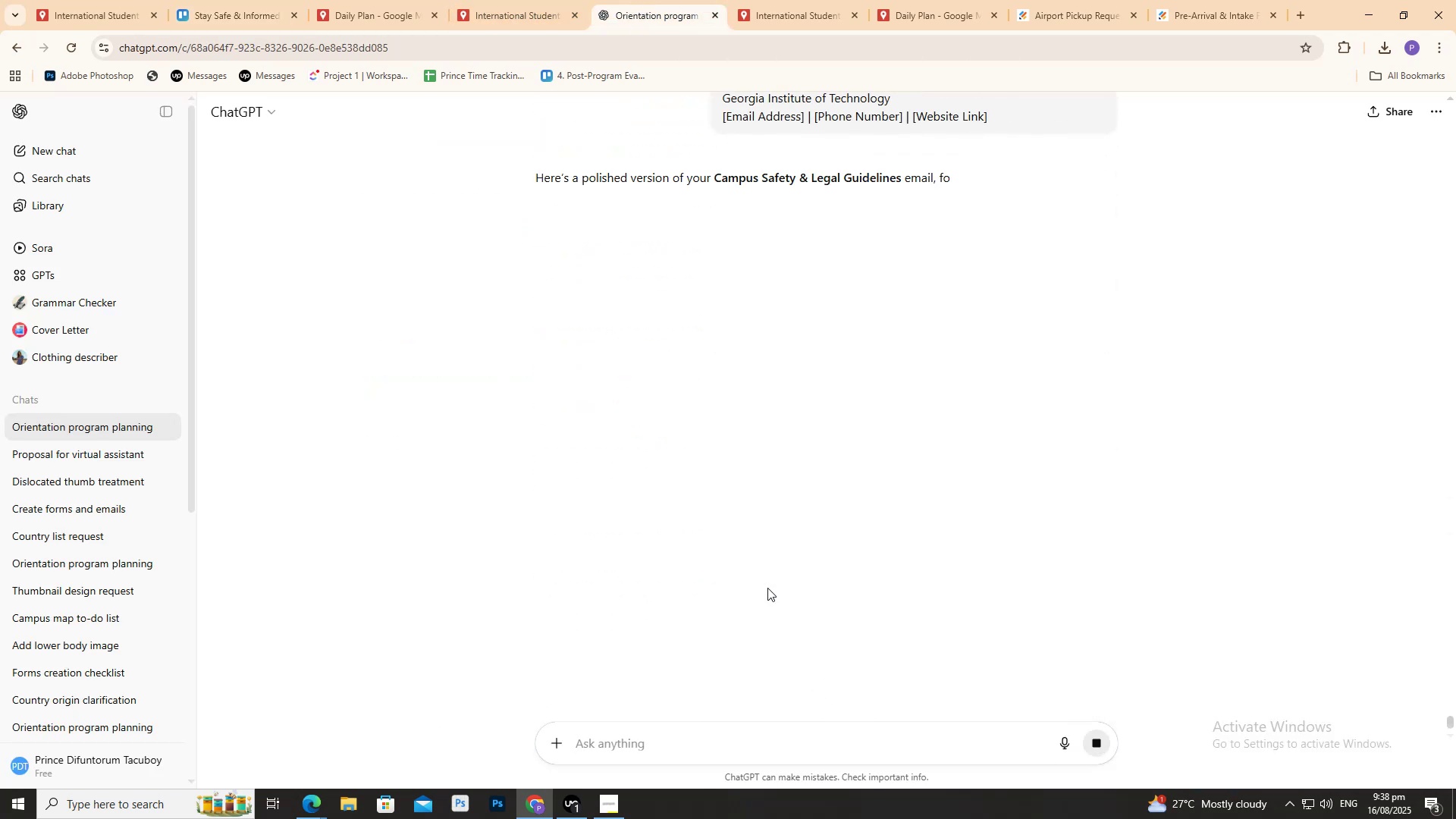 
scroll: coordinate [628, 379], scroll_direction: down, amount: 12.0
 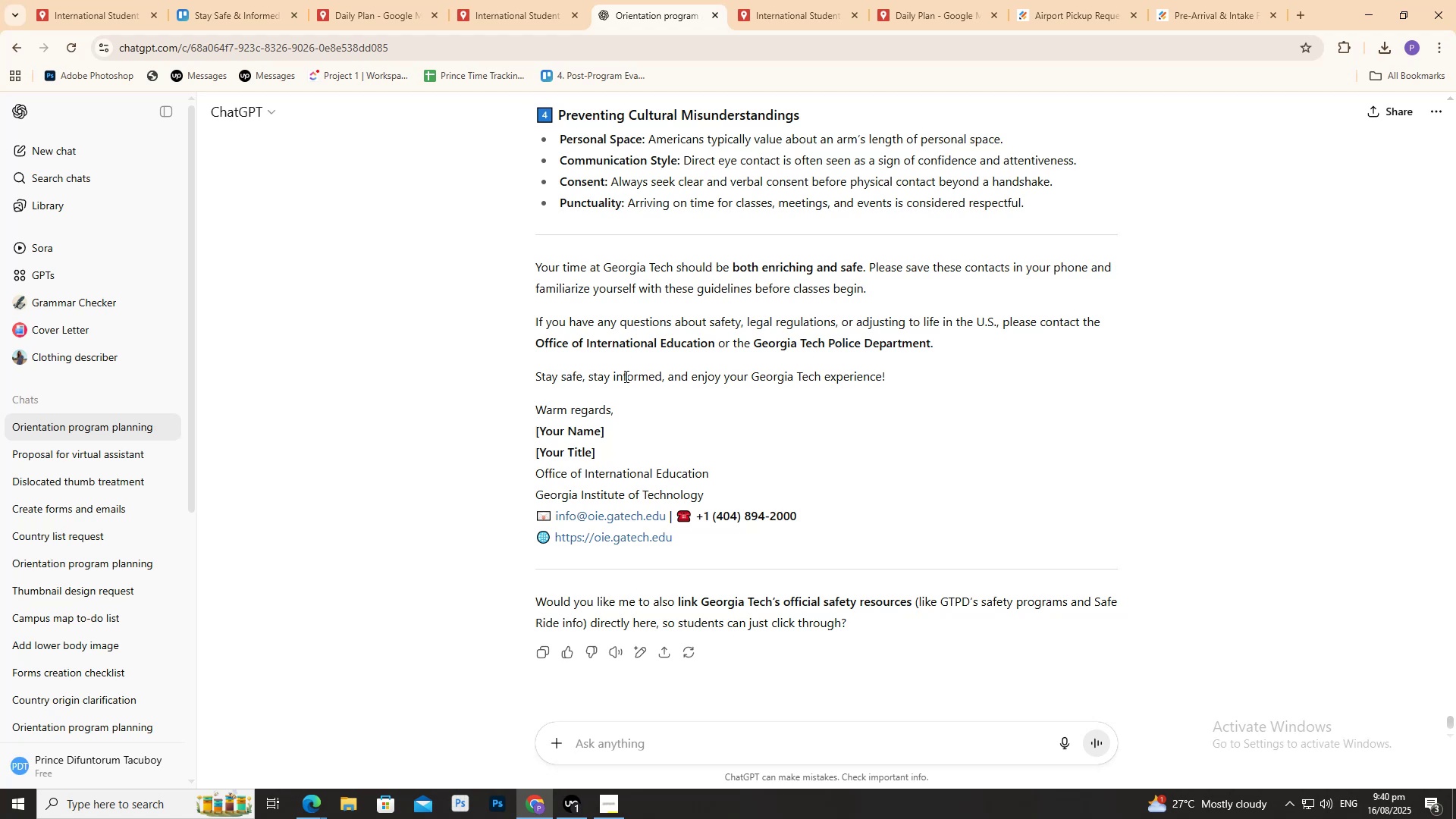 
wait(75.62)
 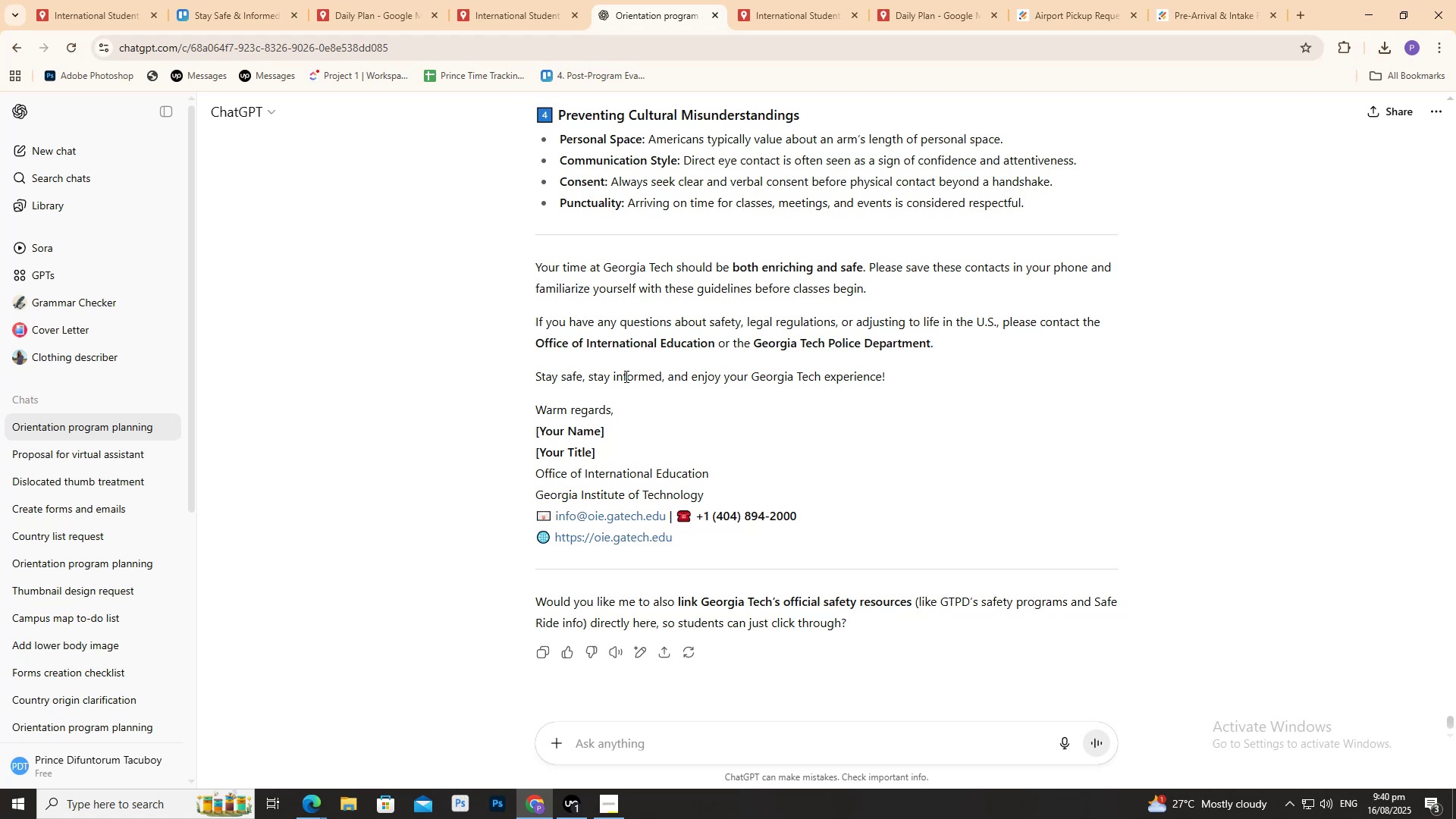 
scroll: coordinate [474, 368], scroll_direction: up, amount: 13.0
 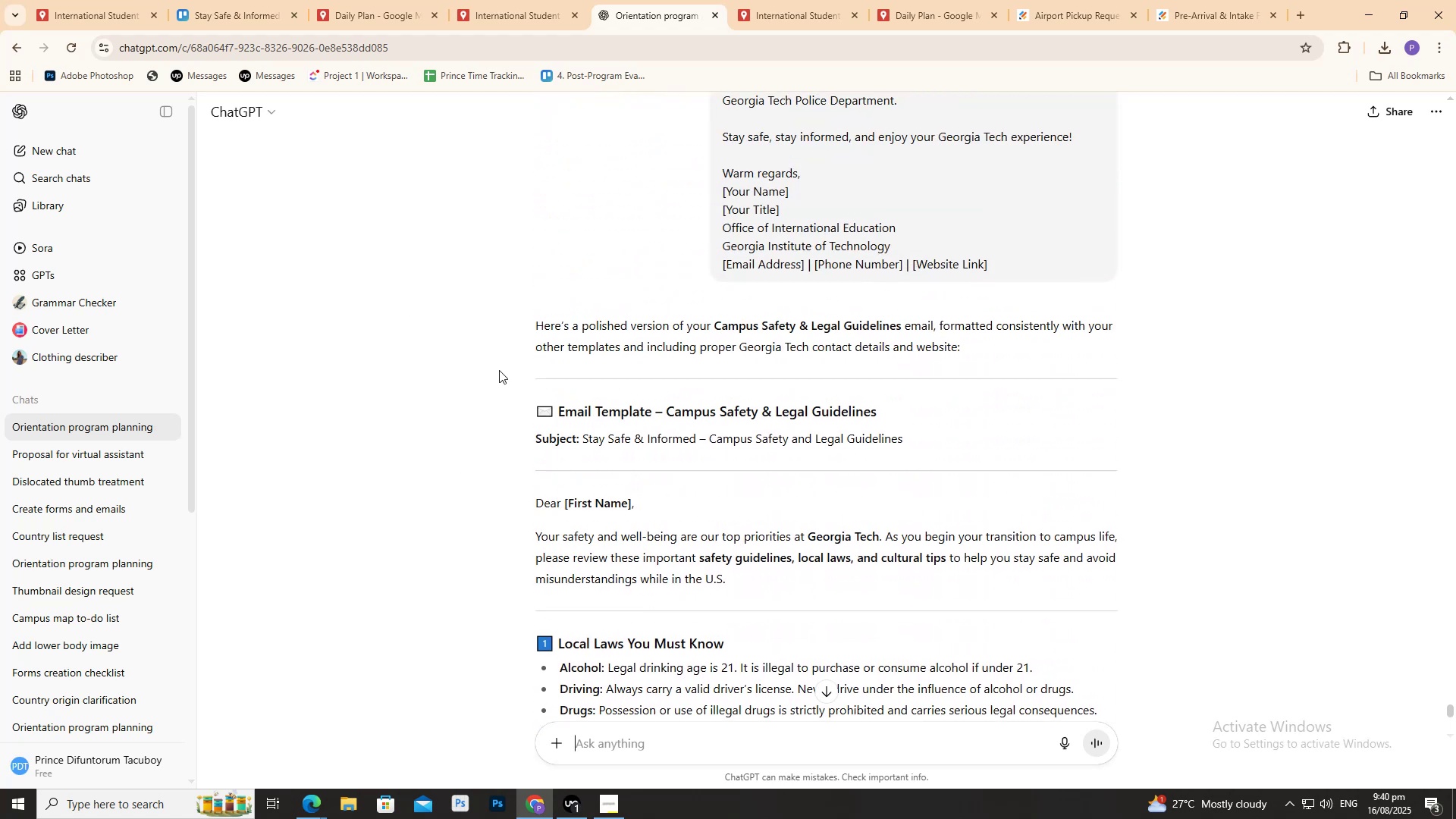 
left_click_drag(start_coordinate=[510, 393], to_coordinate=[722, 658])
 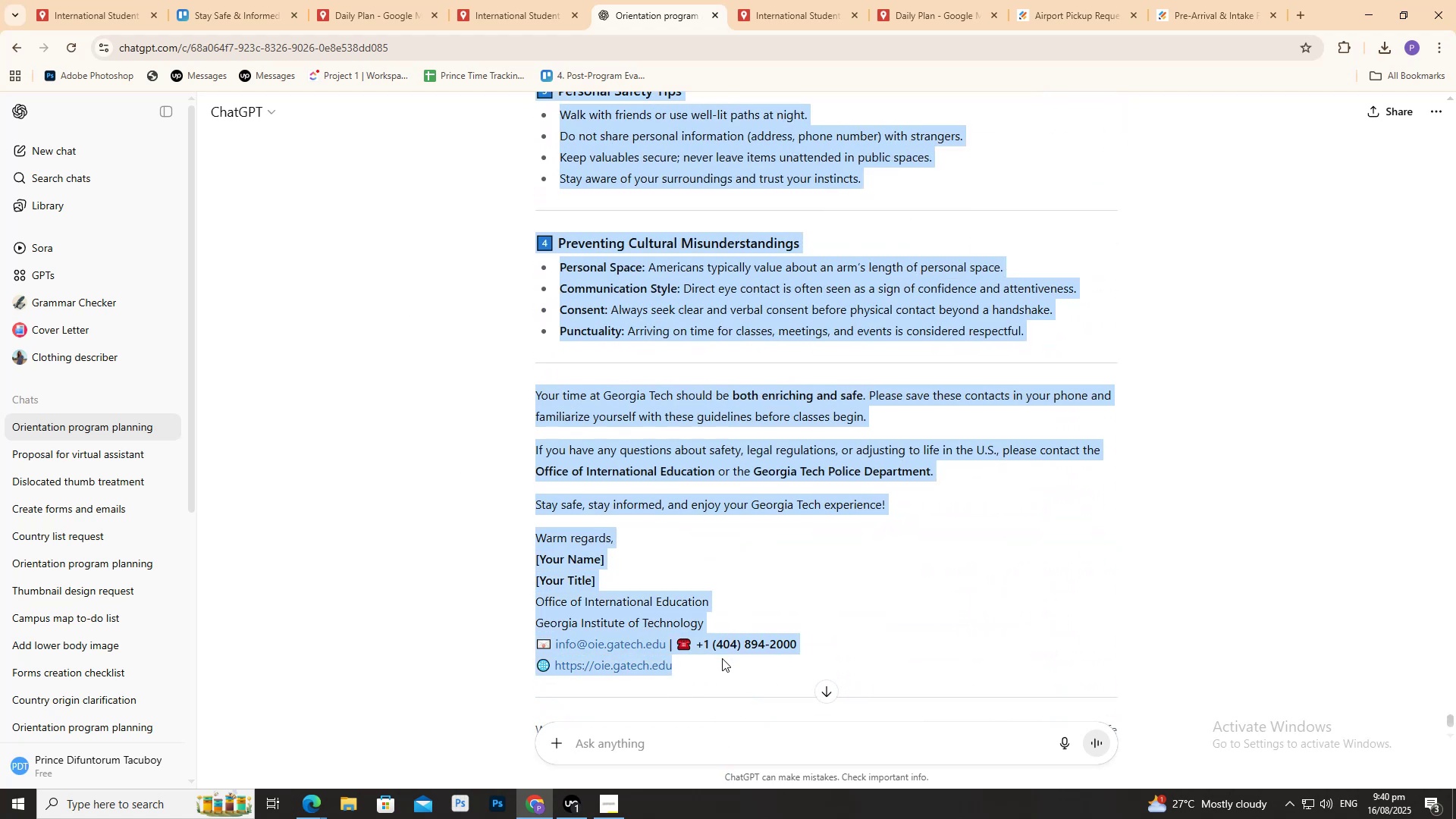 
key(Control+C)
 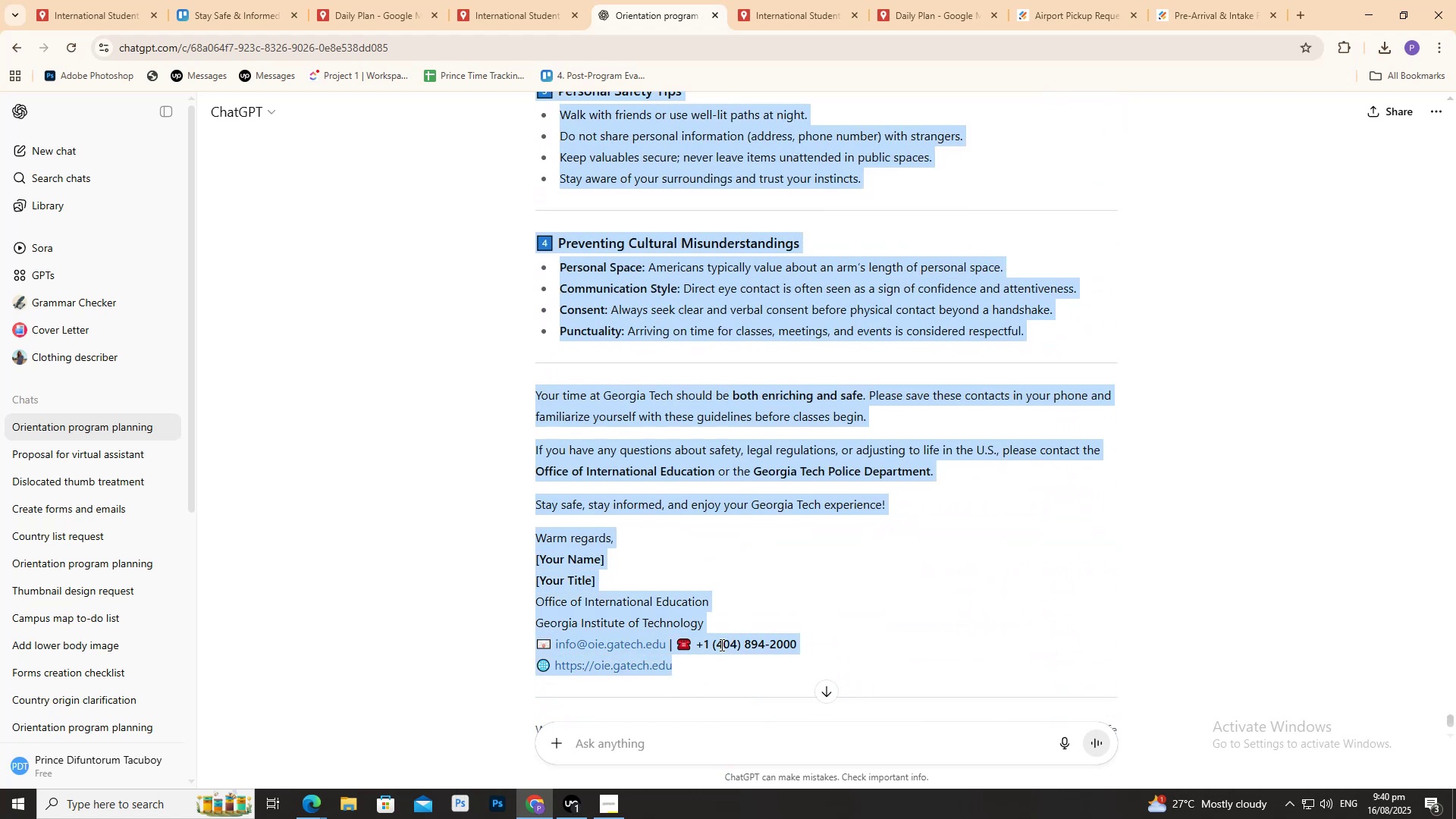 
scroll: coordinate [717, 535], scroll_direction: up, amount: 8.0
 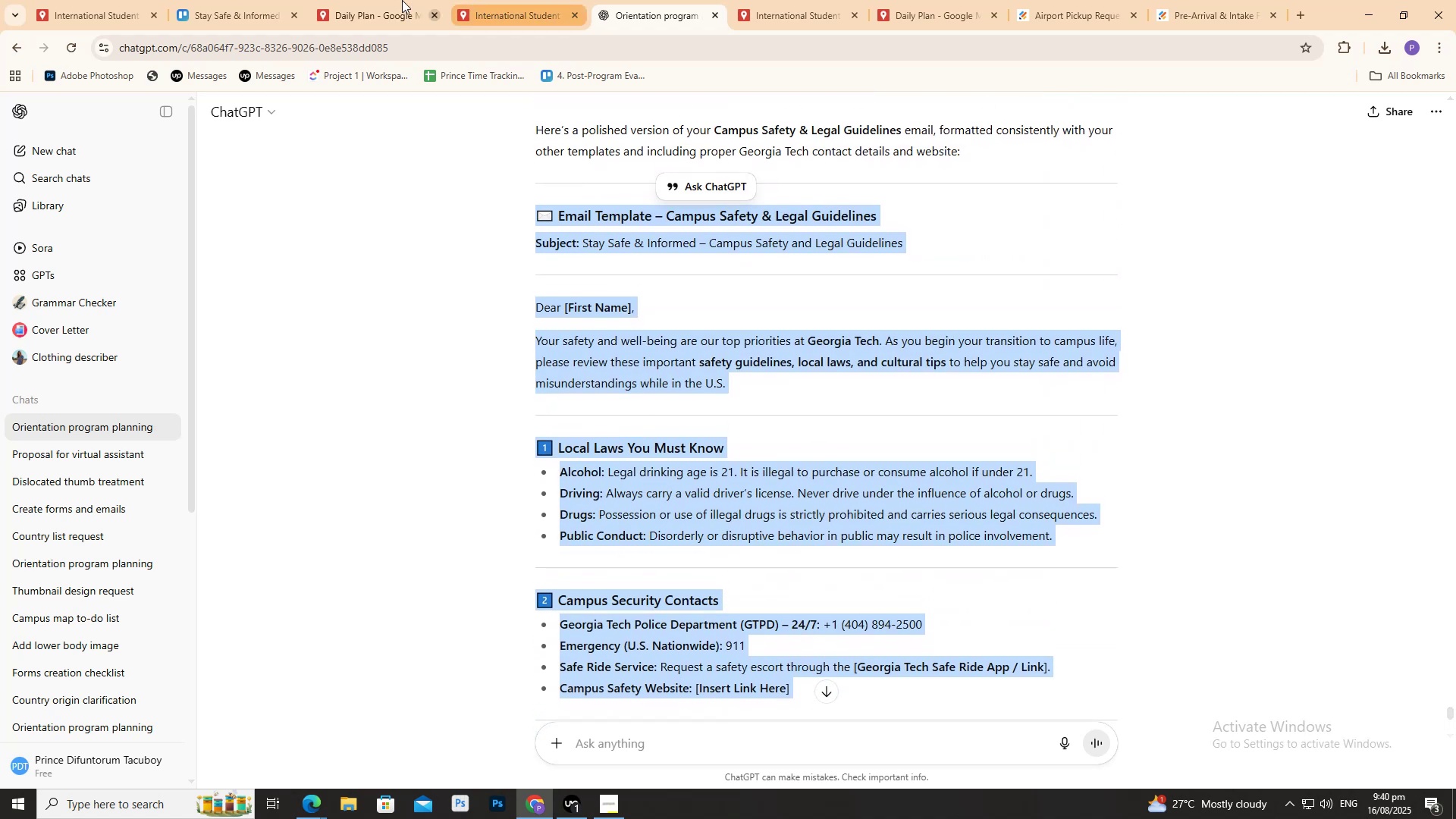 
left_click([245, 0])
 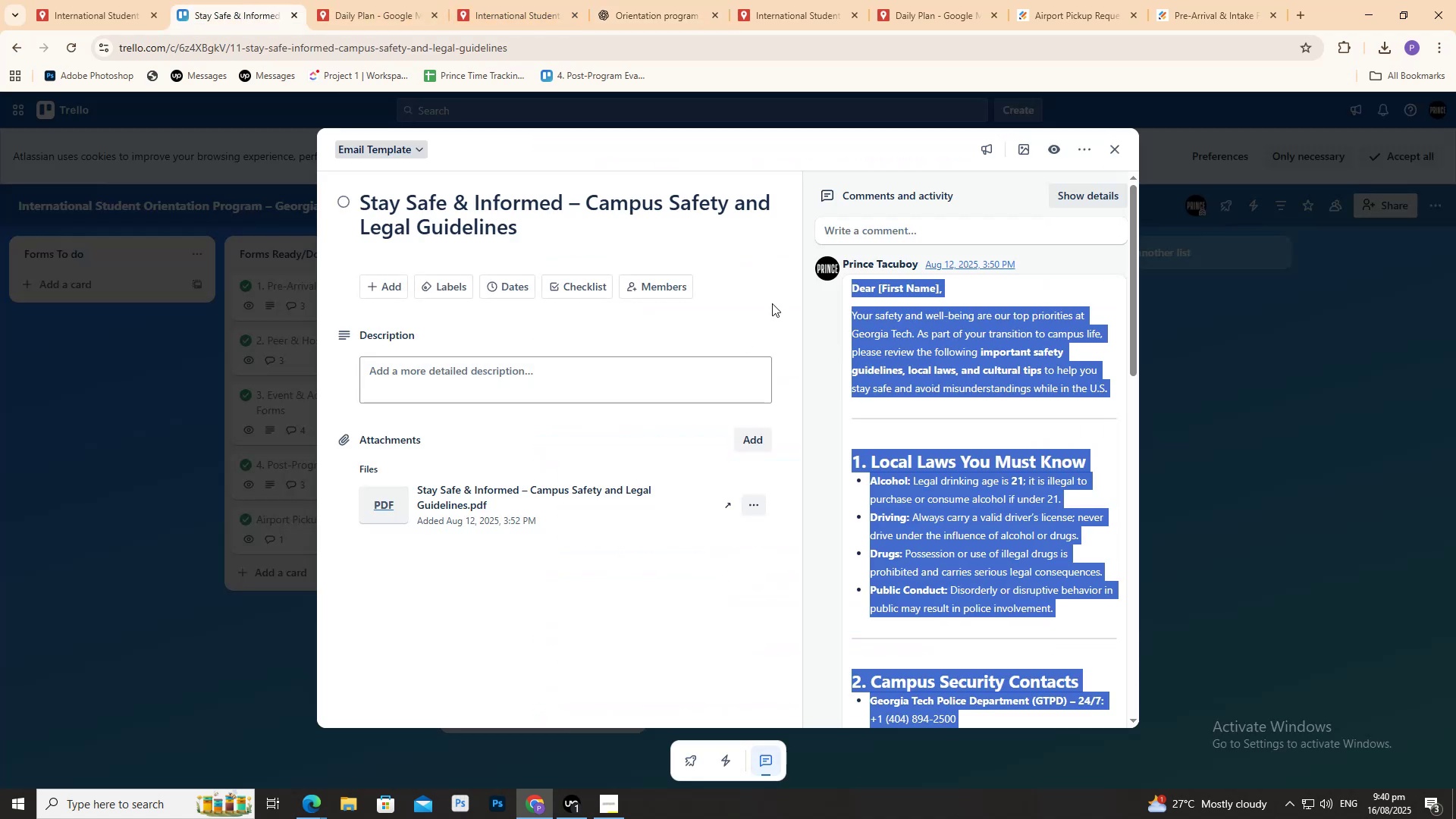 
scroll: coordinate [898, 333], scroll_direction: down, amount: 16.0
 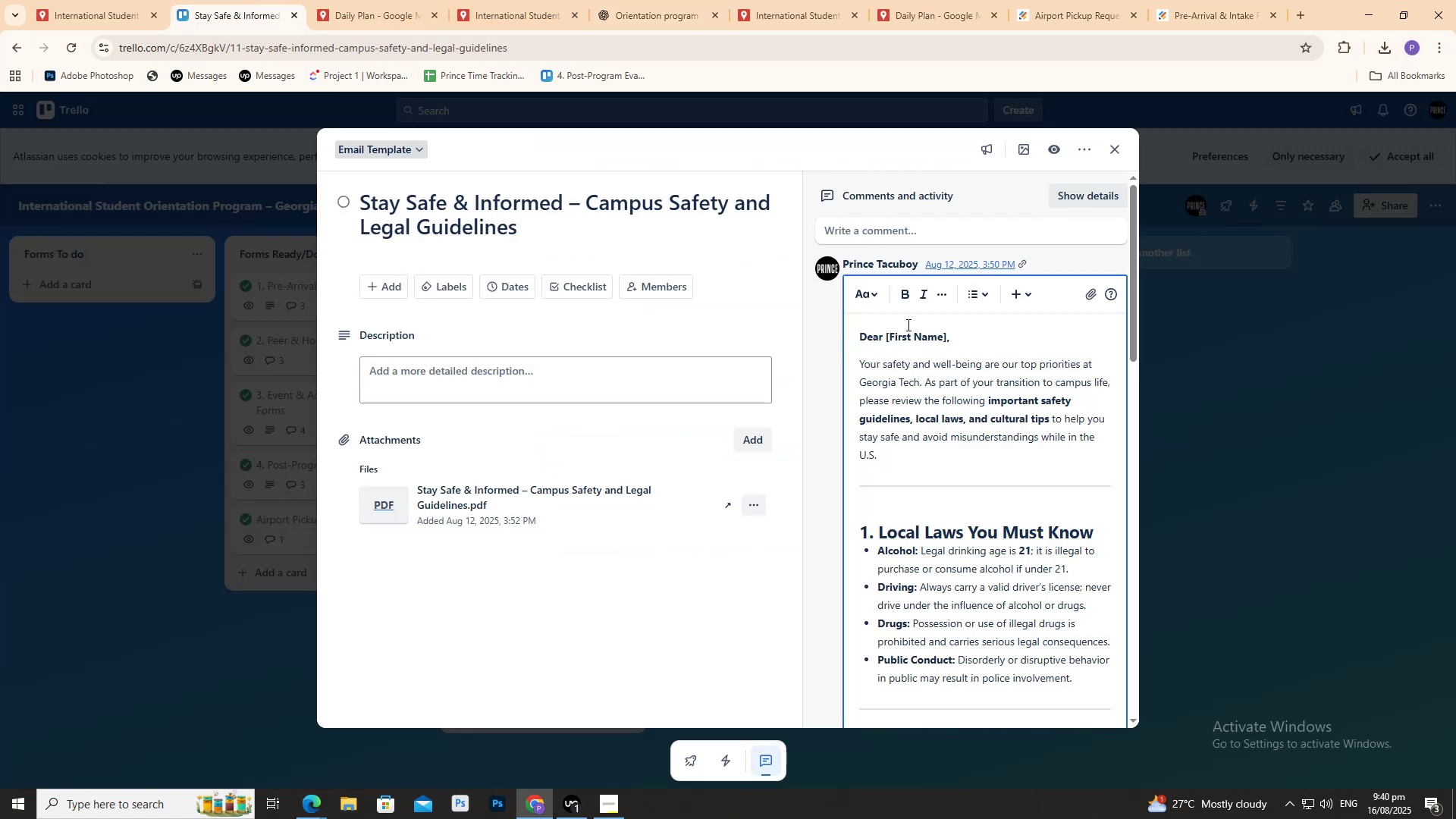 
left_click([871, 353])
 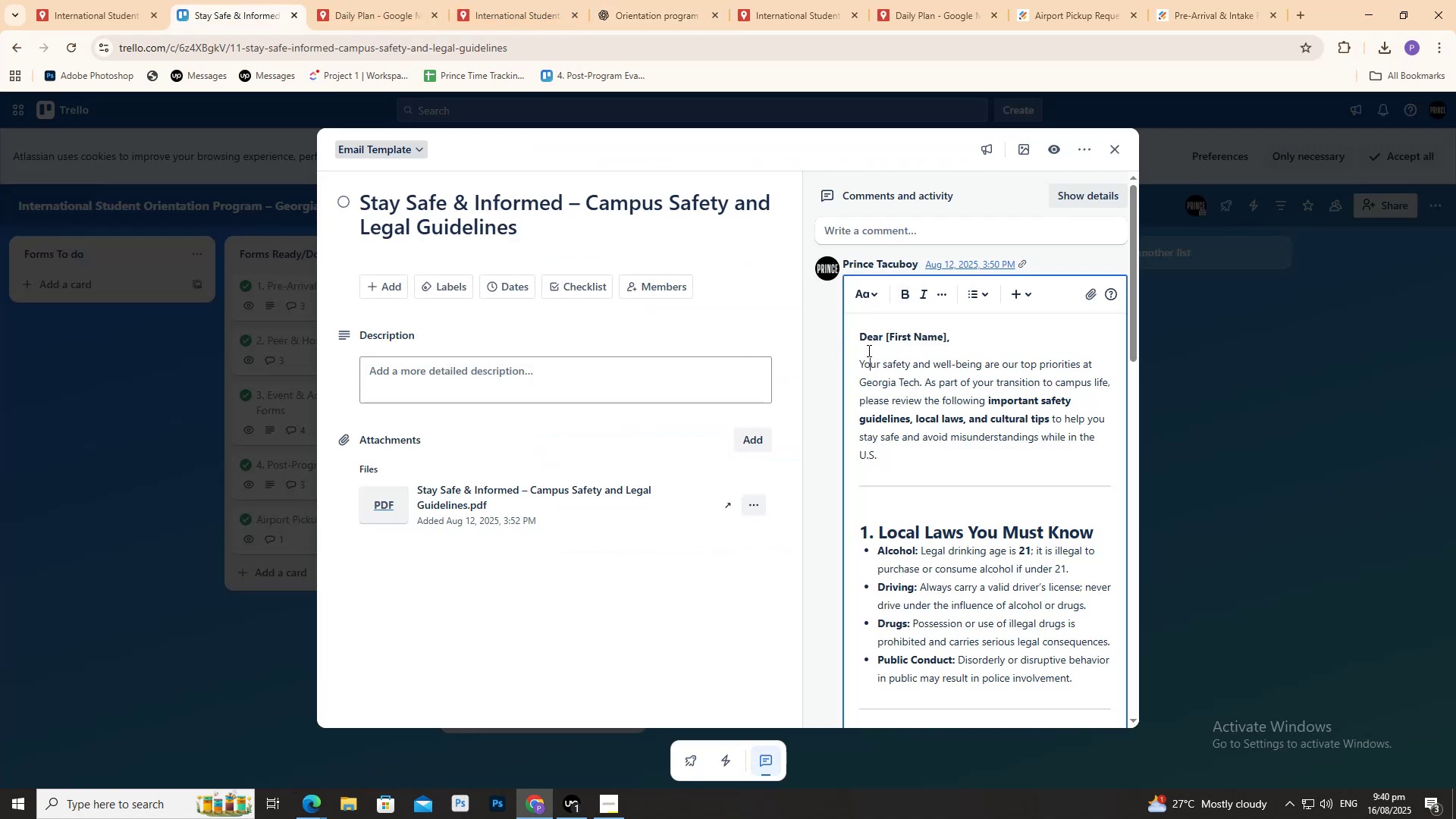 
key(Control+A)
 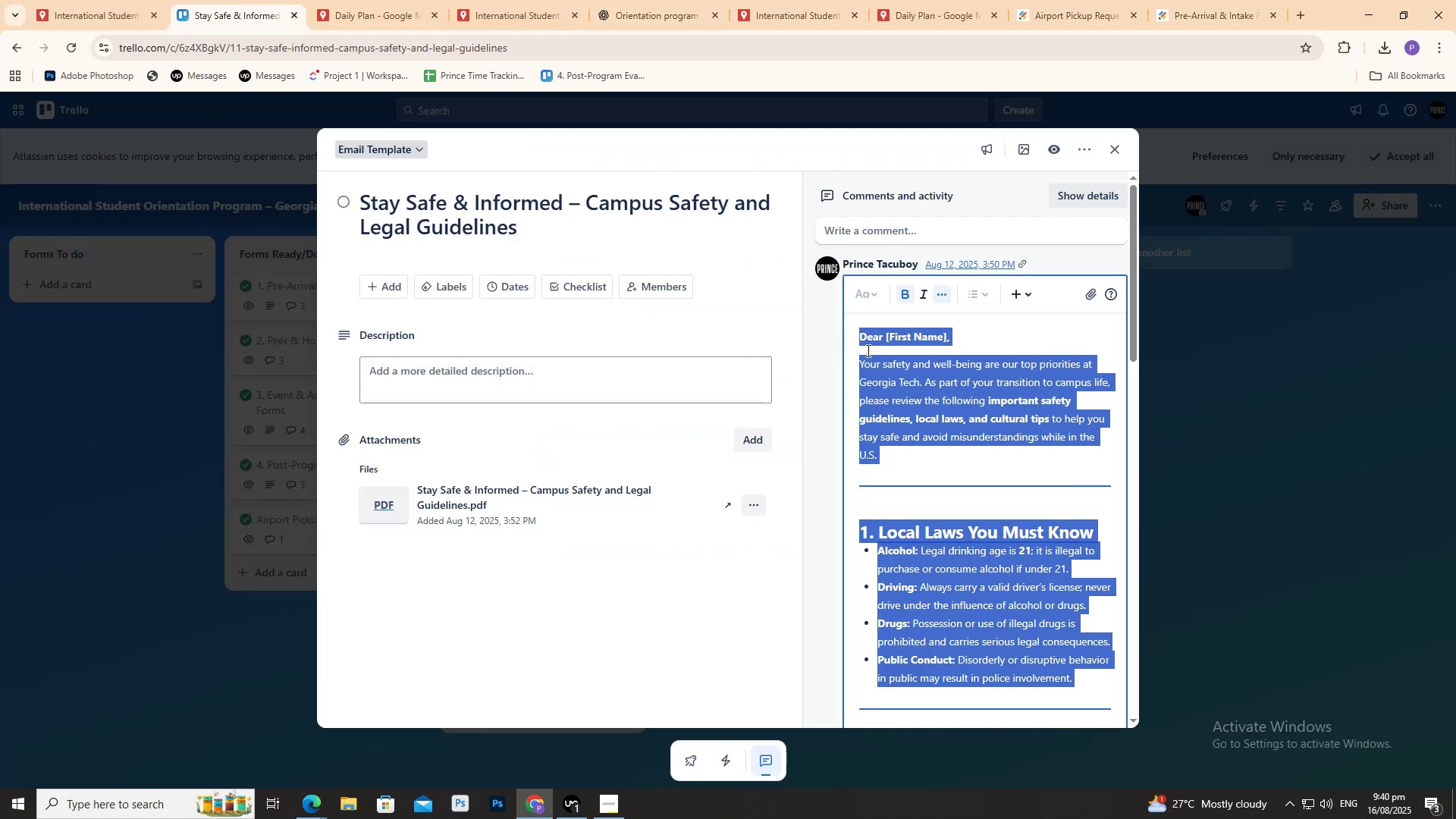 
key(Control+V)
 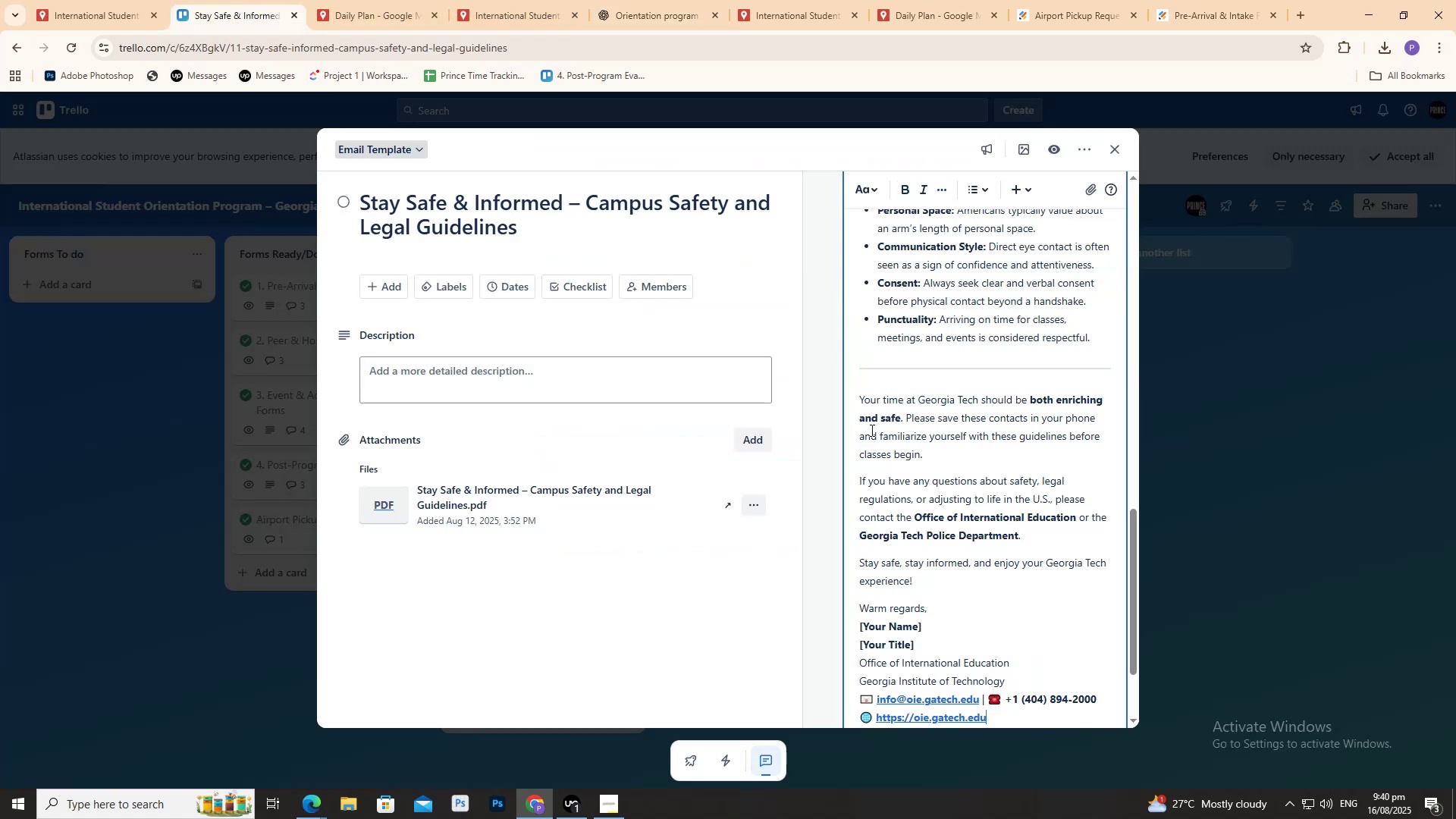 
scroll: coordinate [861, 595], scroll_direction: down, amount: 4.0
 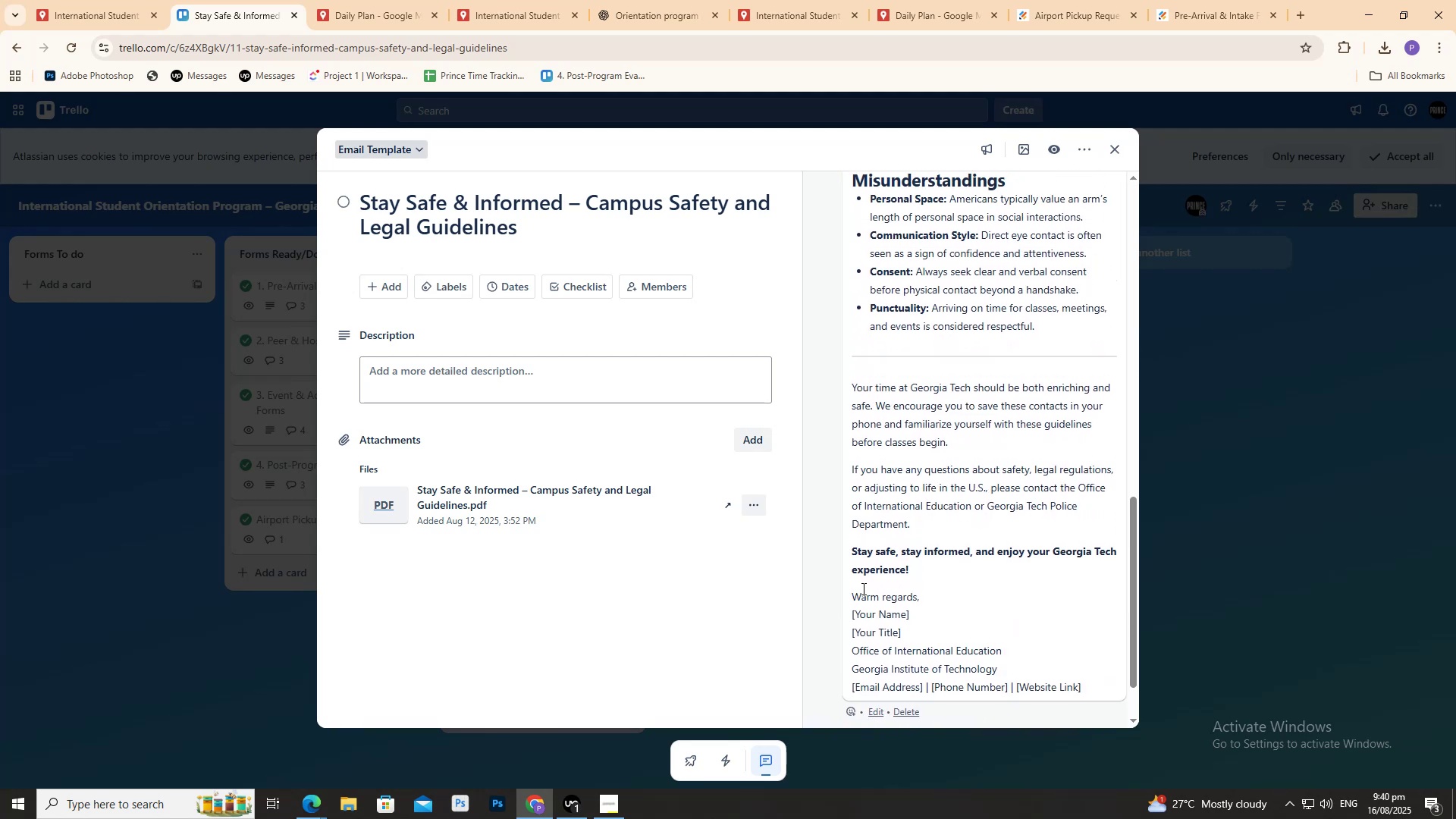 
scroll: coordinate [870, 583], scroll_direction: up, amount: 11.0
 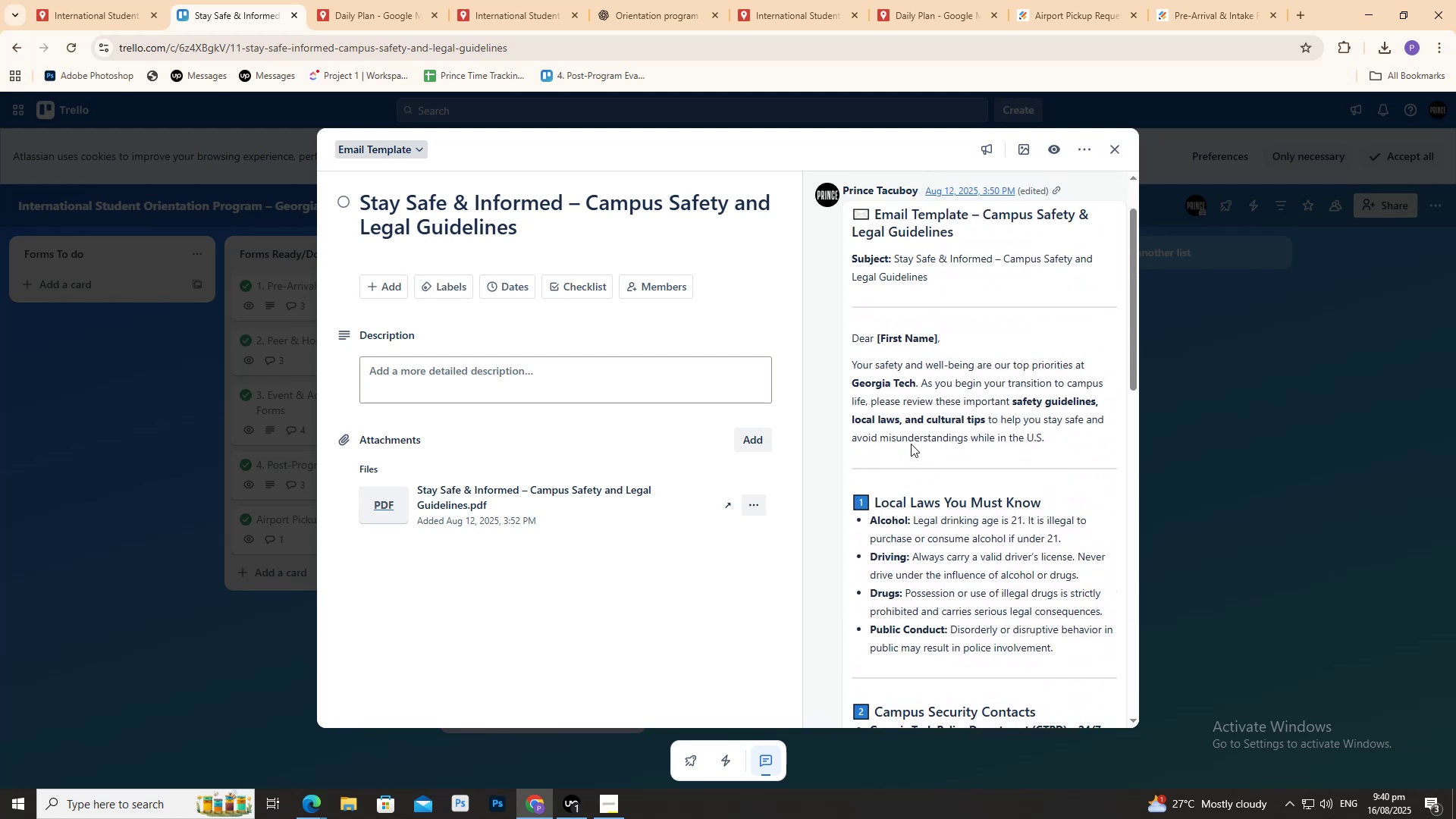 
scroll: coordinate [911, 463], scroll_direction: down, amount: 17.0
 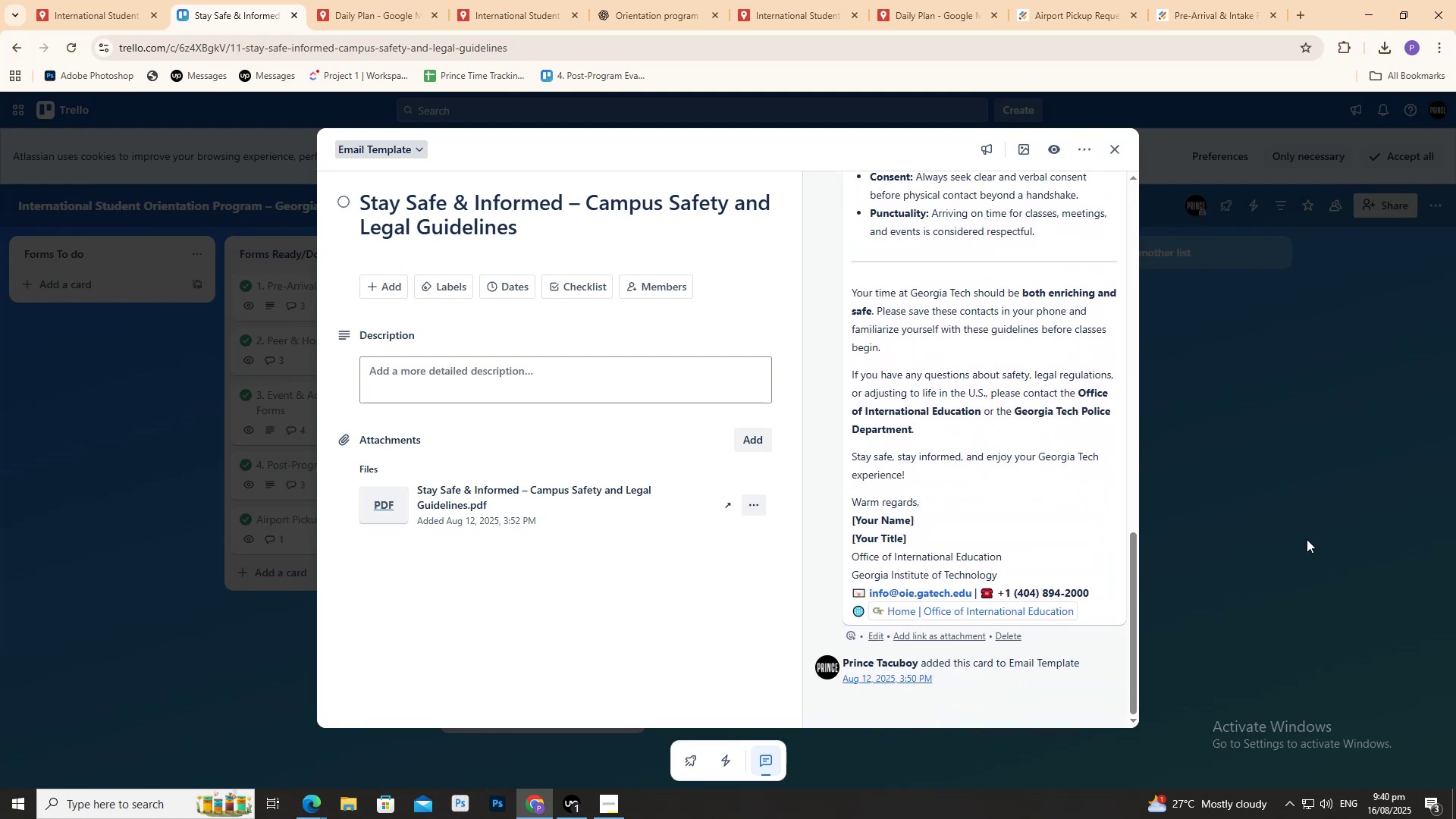 
left_click([1307, 539])
 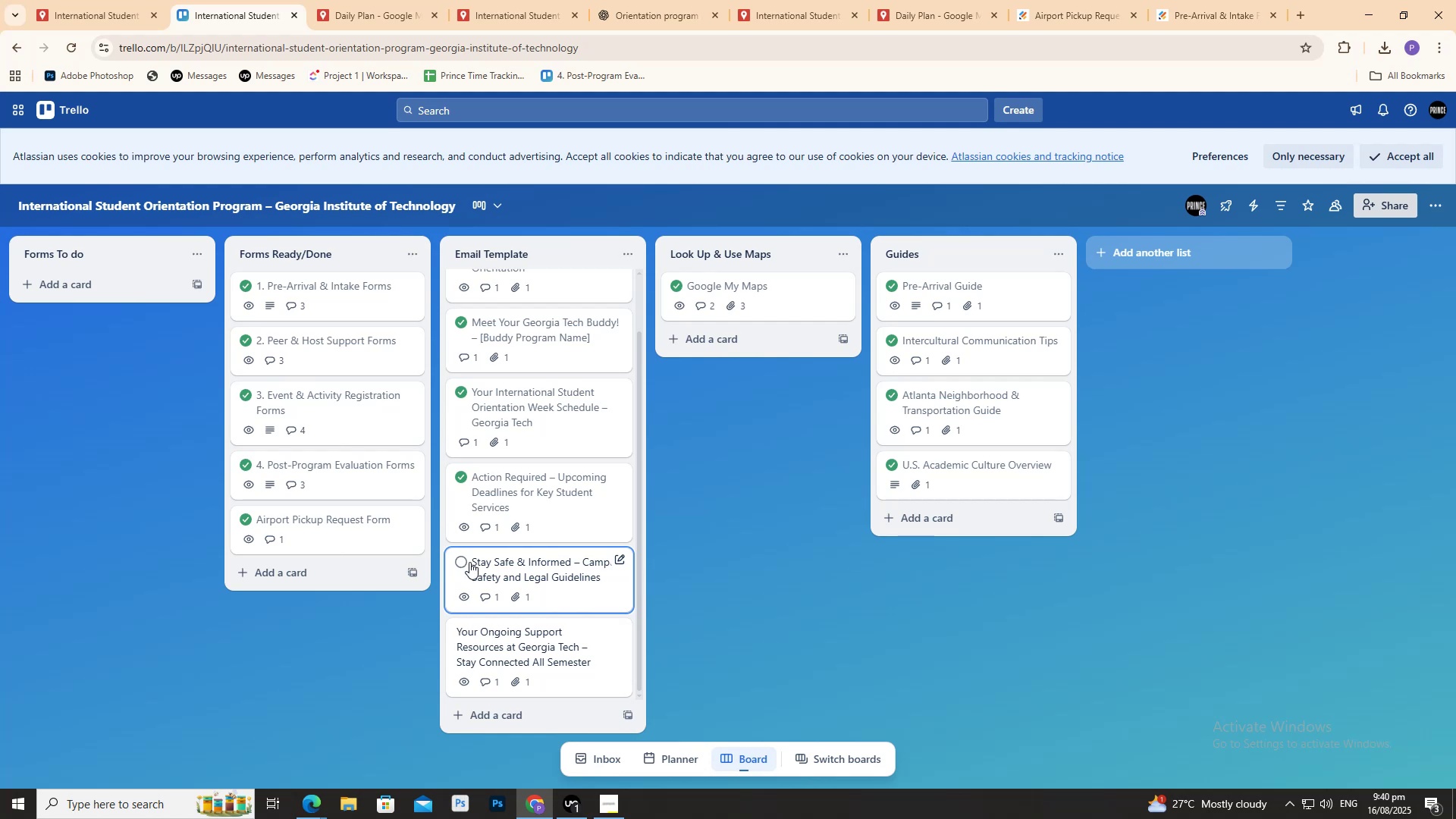 
left_click([466, 560])
 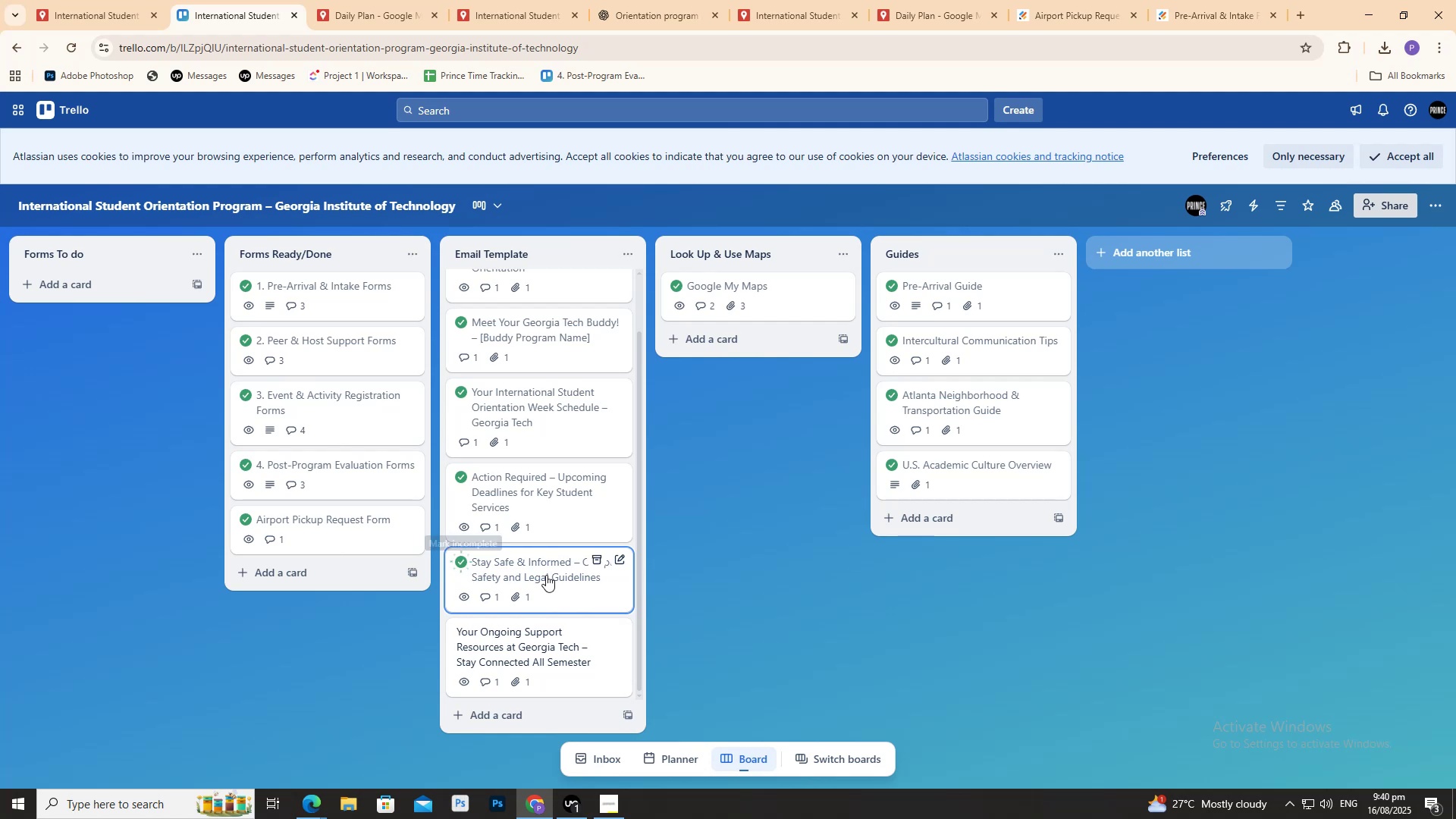 
left_click([544, 570])
 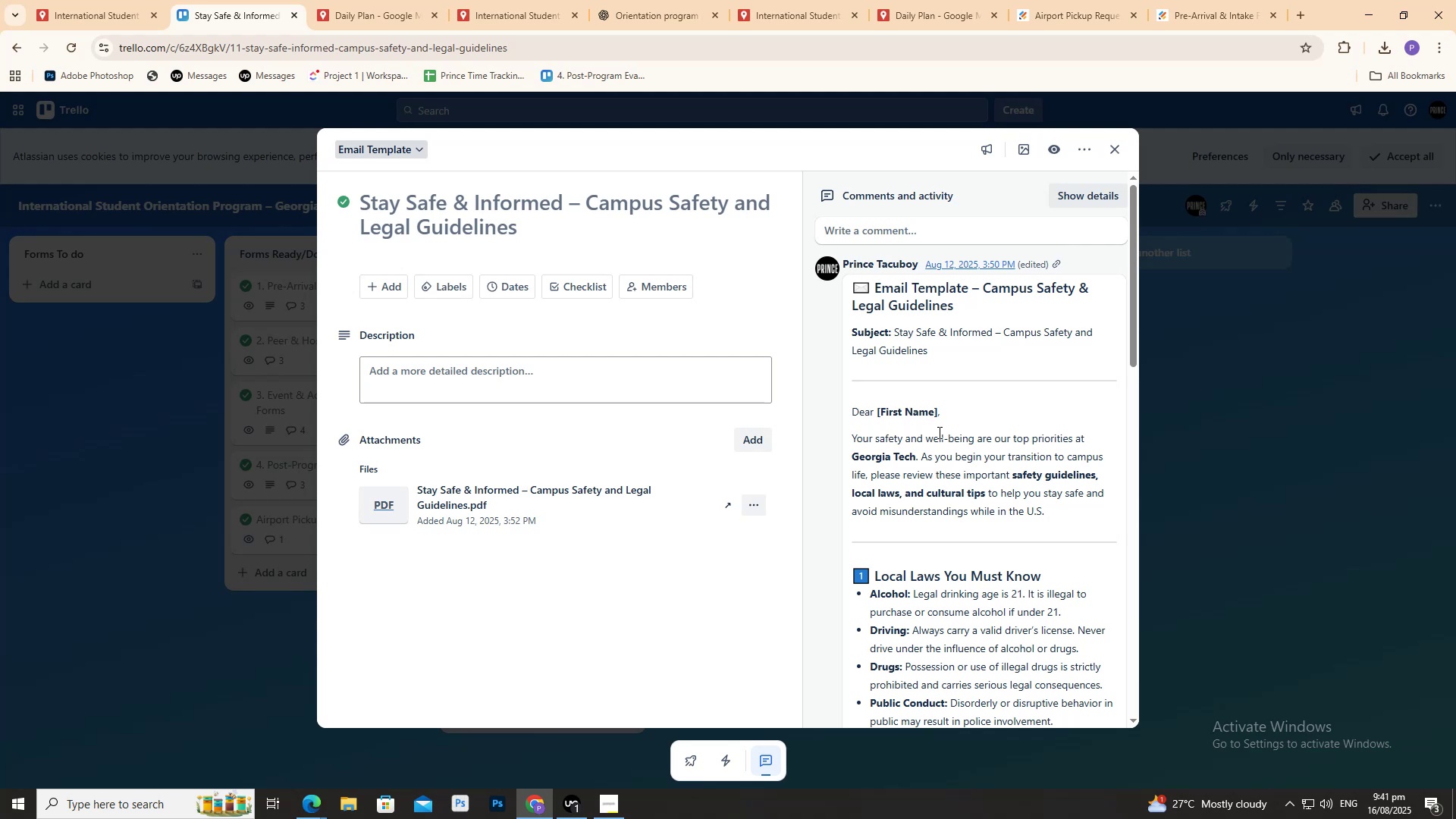 
wait(46.74)
 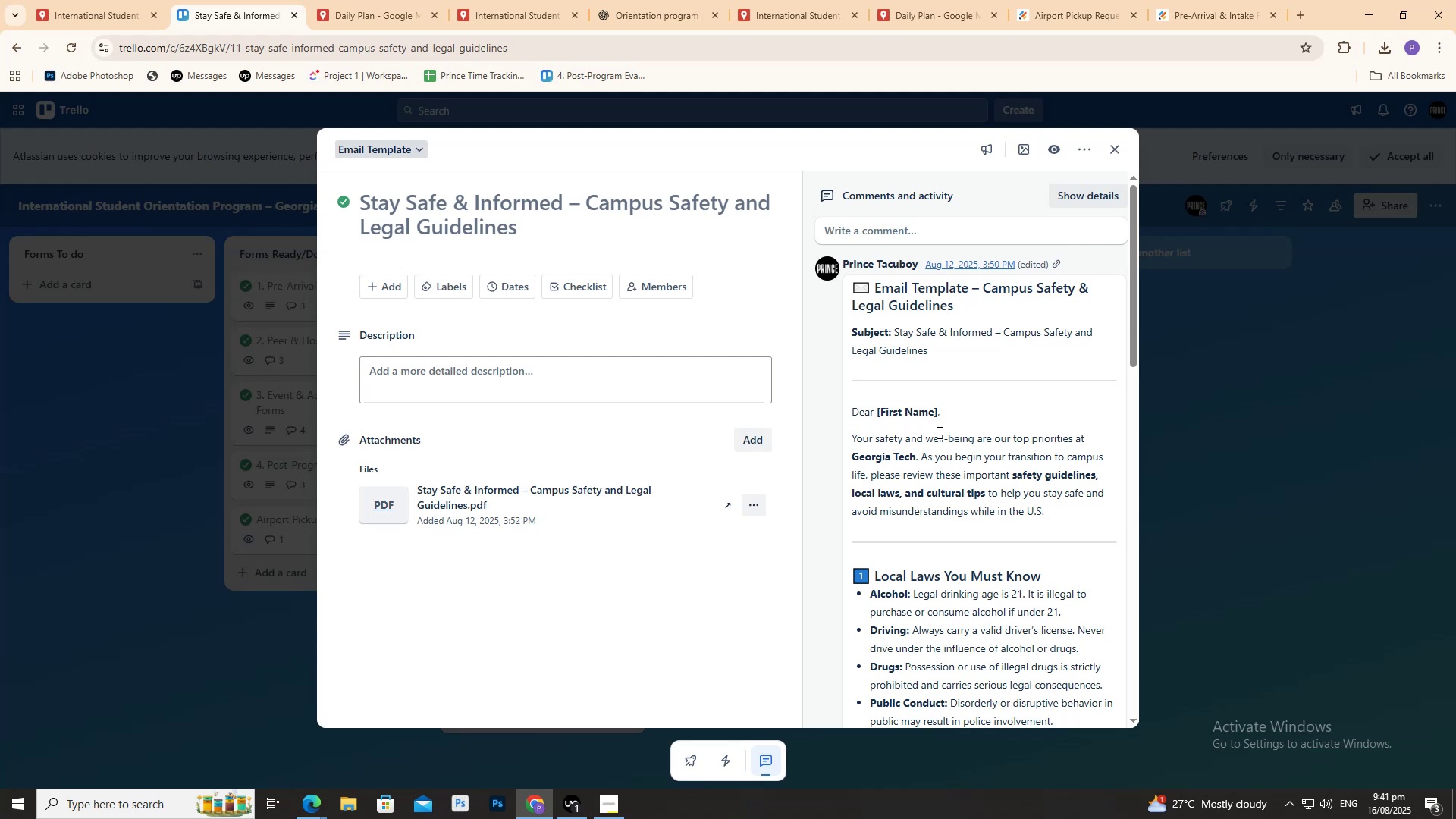 
scroll: coordinate [866, 507], scroll_direction: down, amount: 18.0
 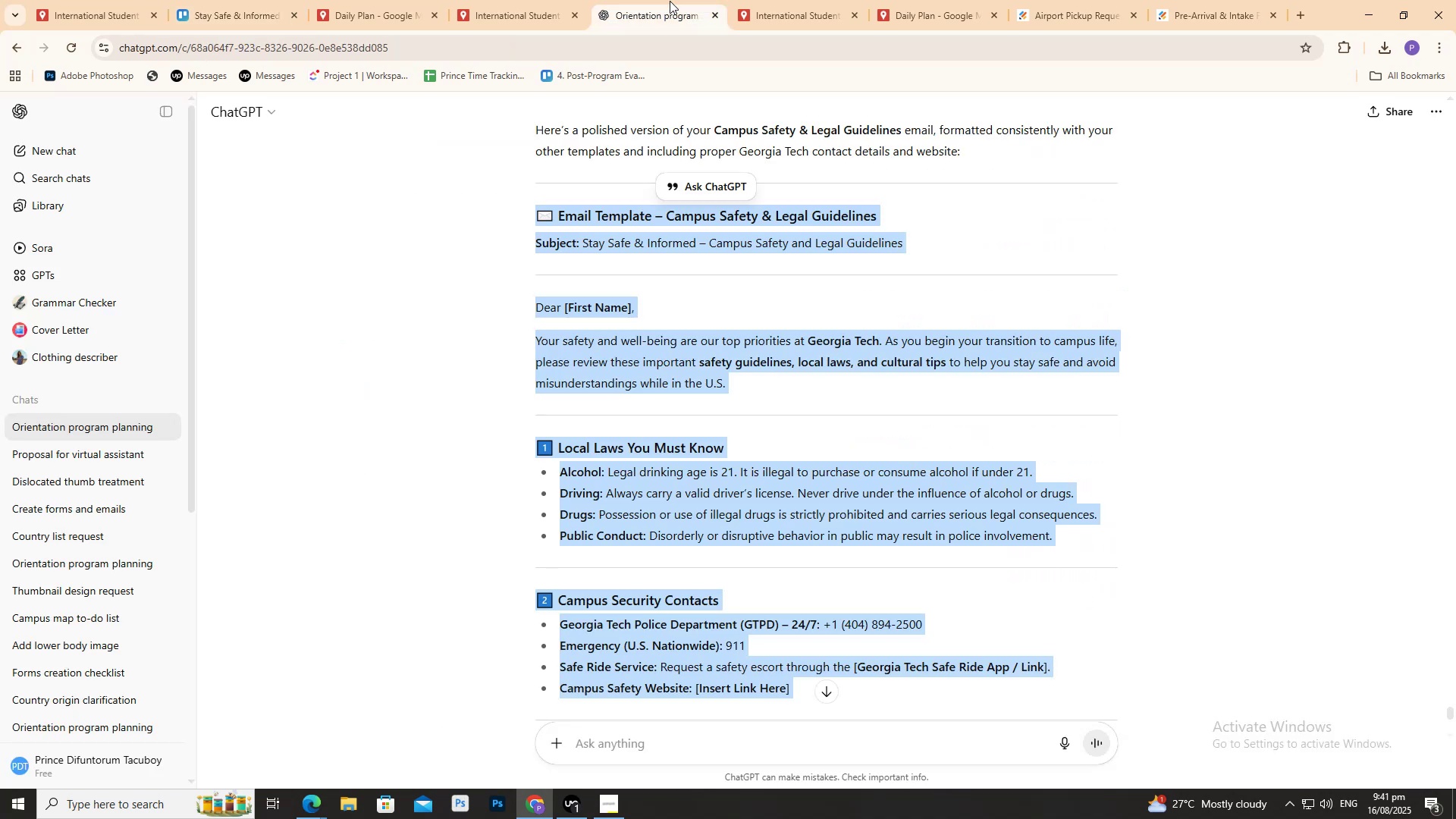 
scroll: coordinate [603, 389], scroll_direction: up, amount: 2.0
 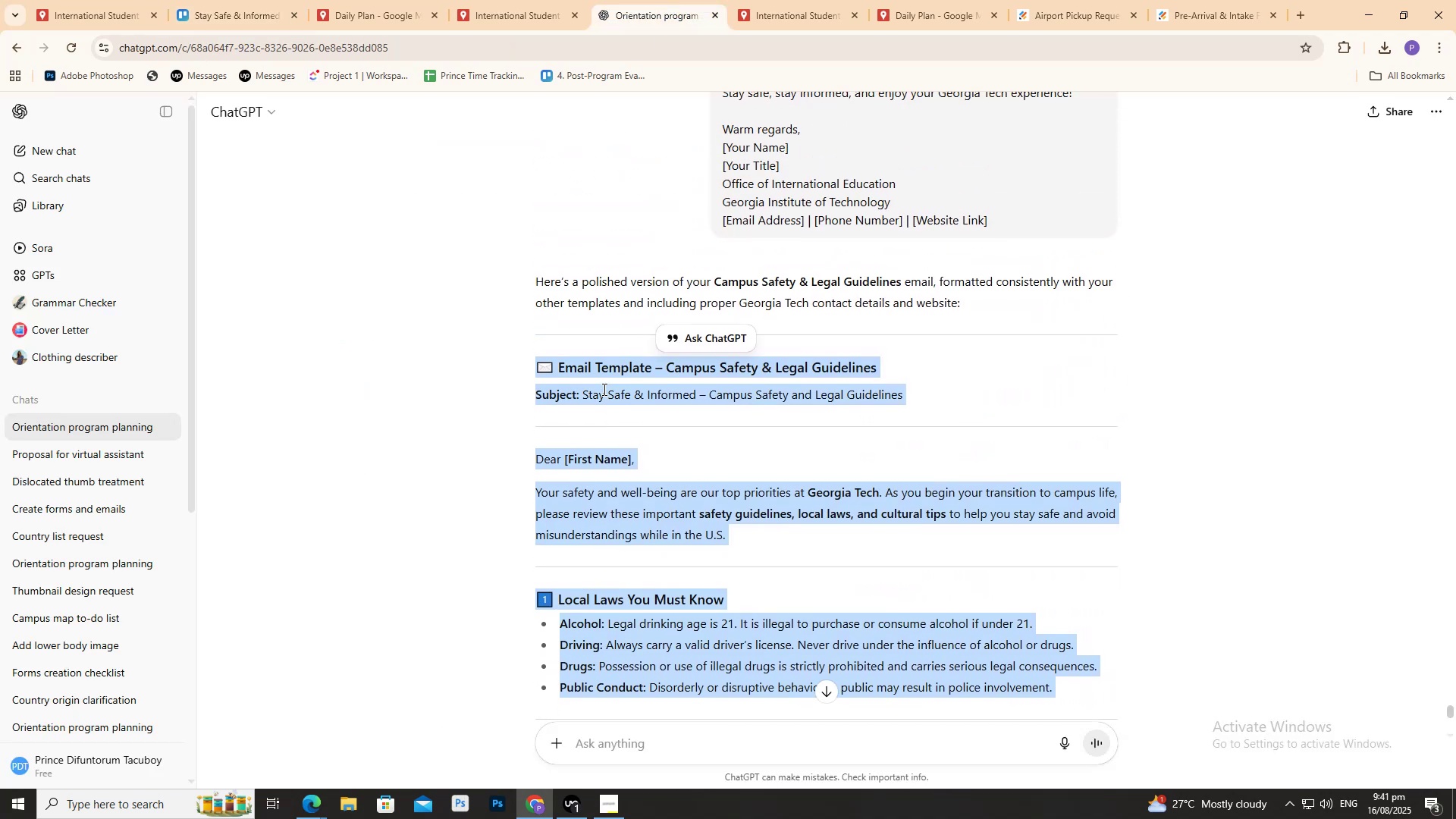 
scroll: coordinate [662, 406], scroll_direction: down, amount: 18.0
 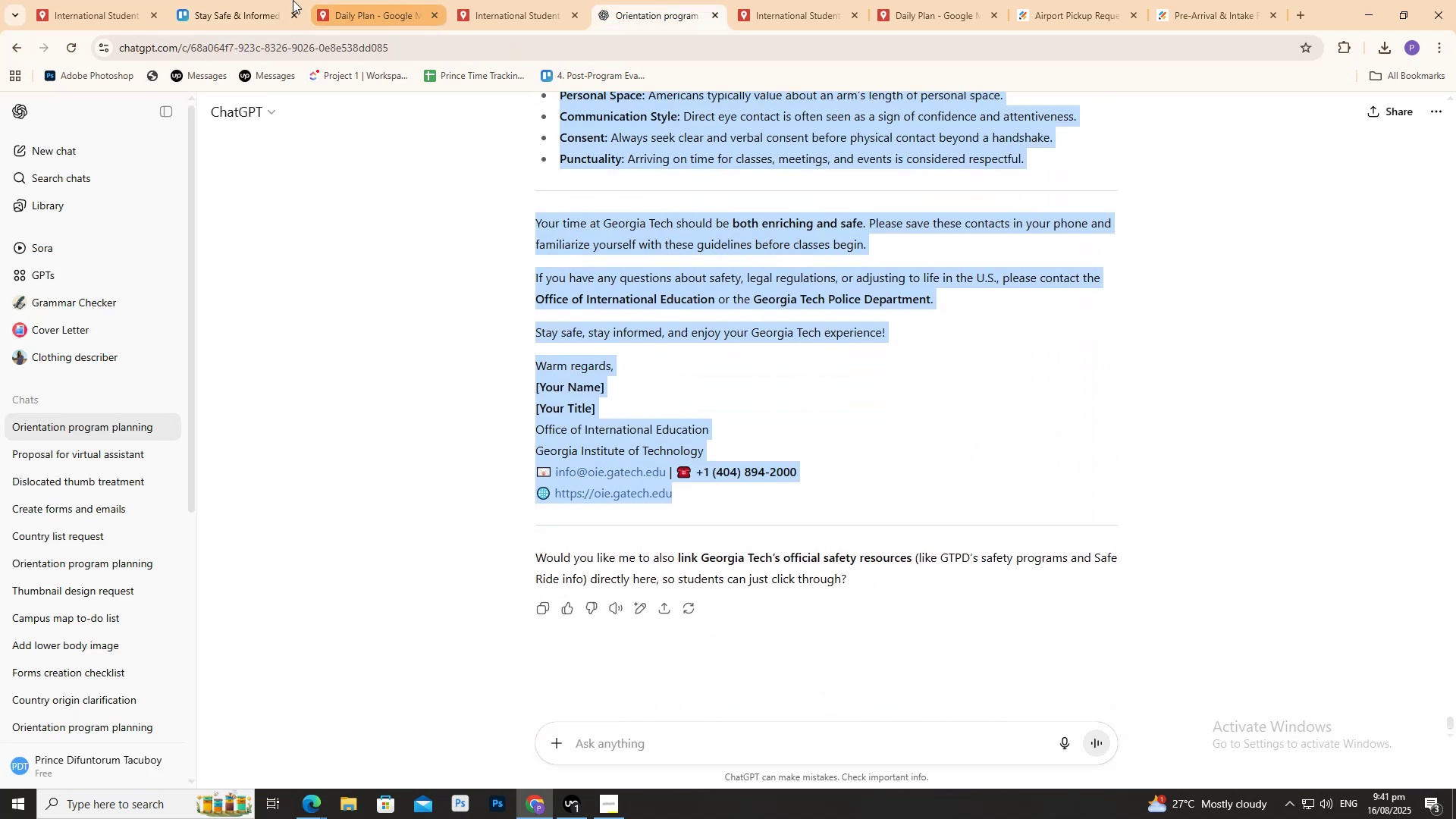 
left_click([260, 0])
 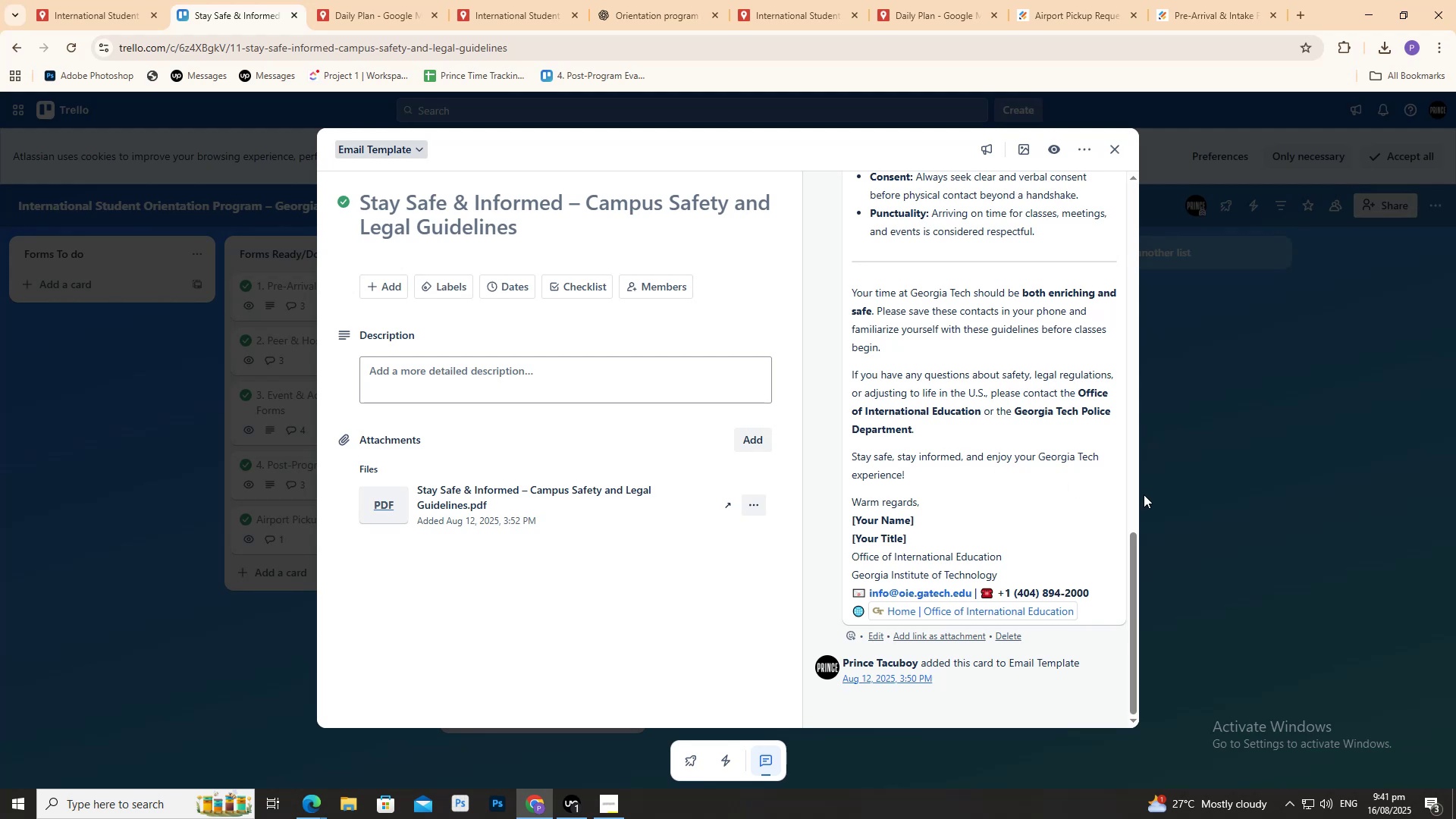 
left_click([1205, 490])
 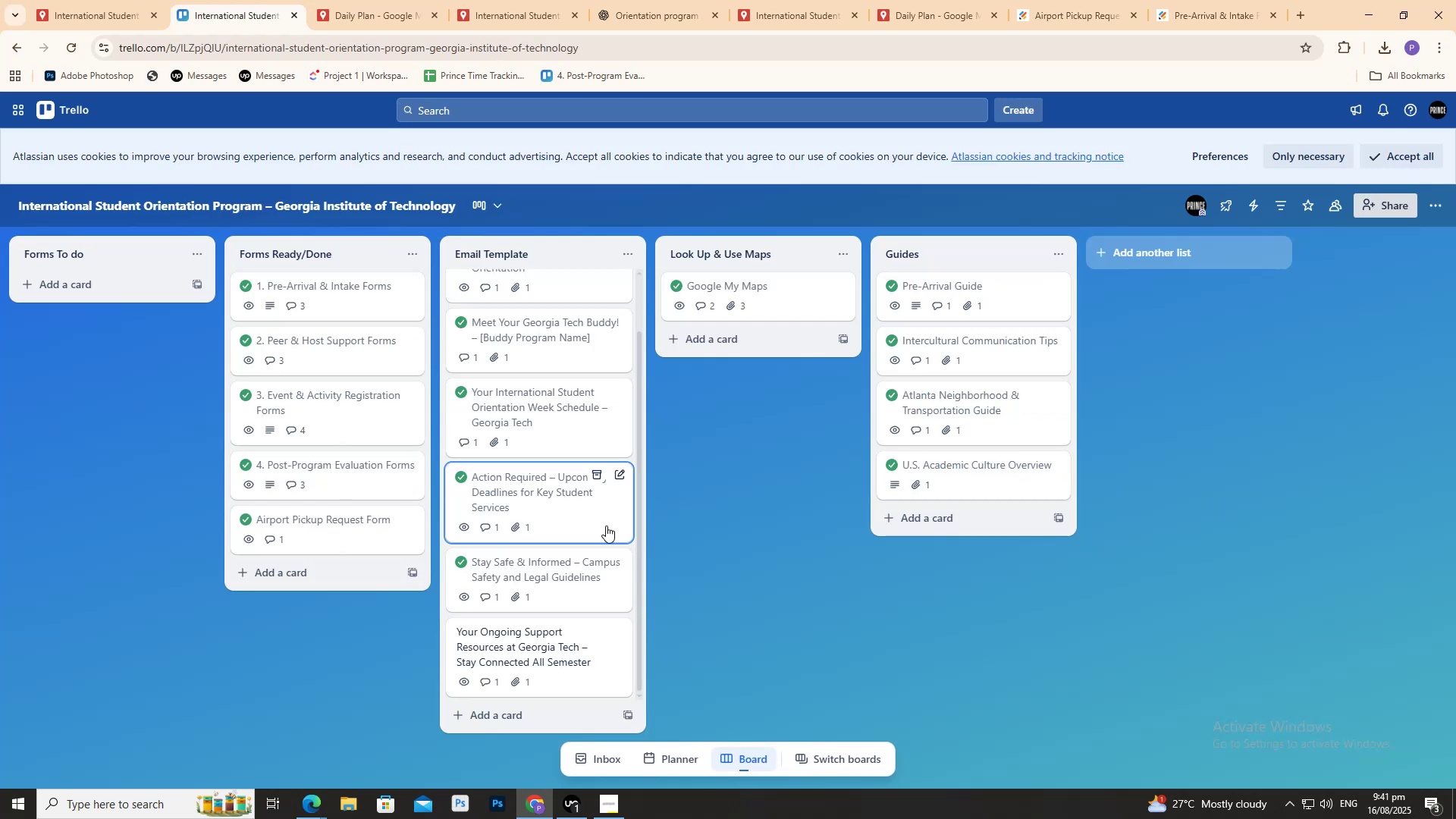 
scroll: coordinate [871, 293], scroll_direction: down, amount: 18.0
 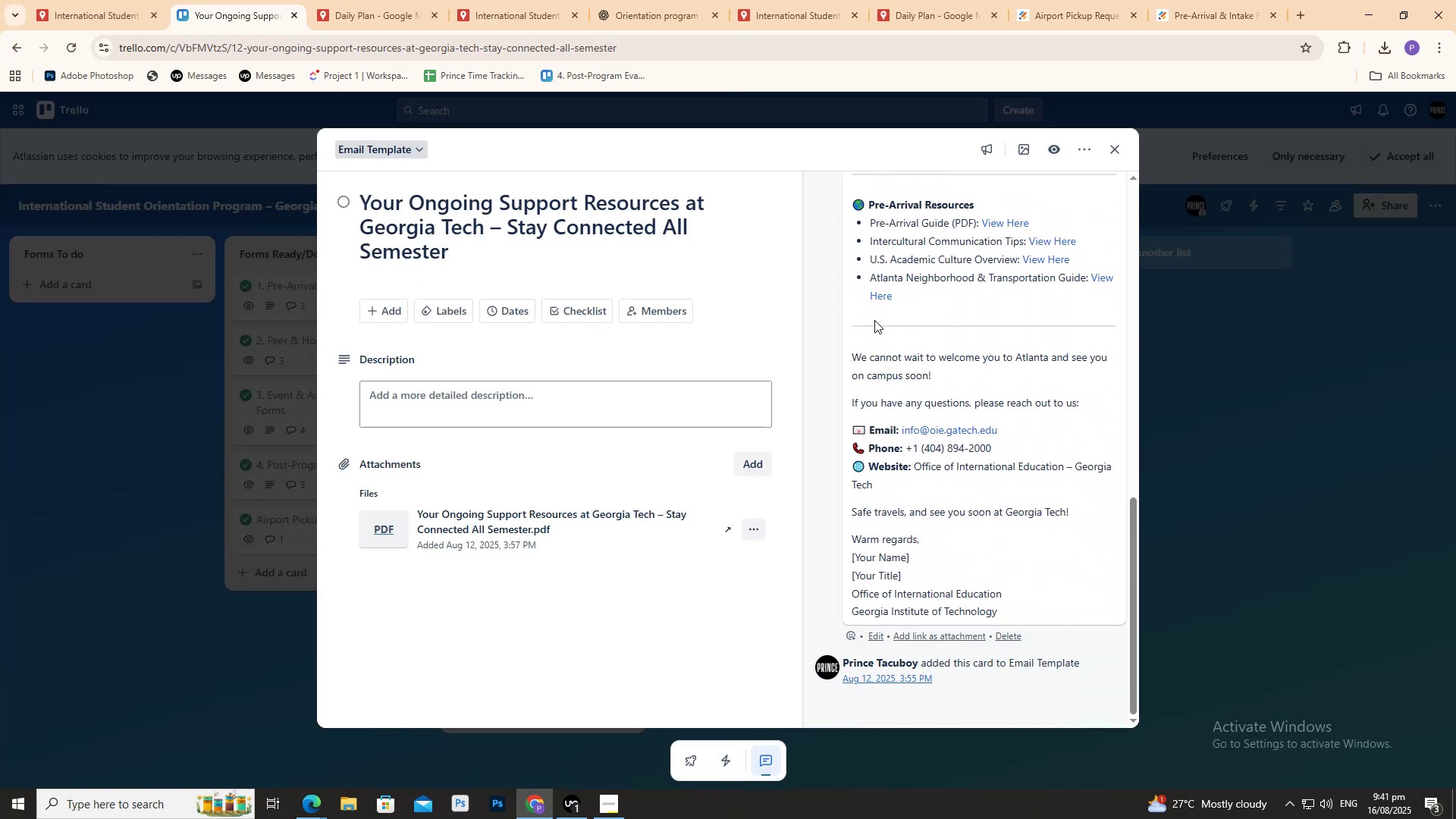 
scroll: coordinate [946, 291], scroll_direction: up, amount: 20.0
 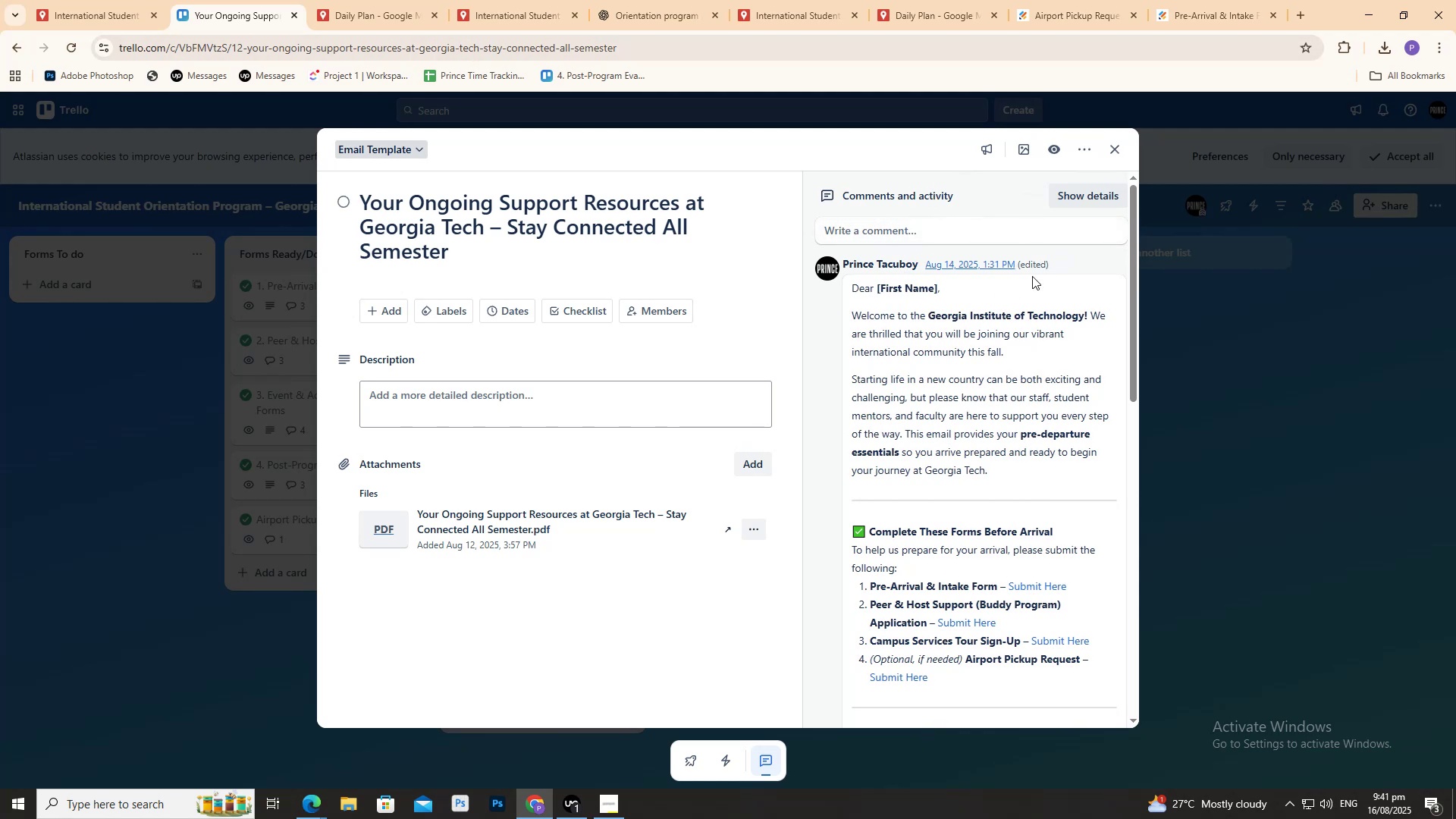 
scroll: coordinate [921, 346], scroll_direction: down, amount: 17.0
 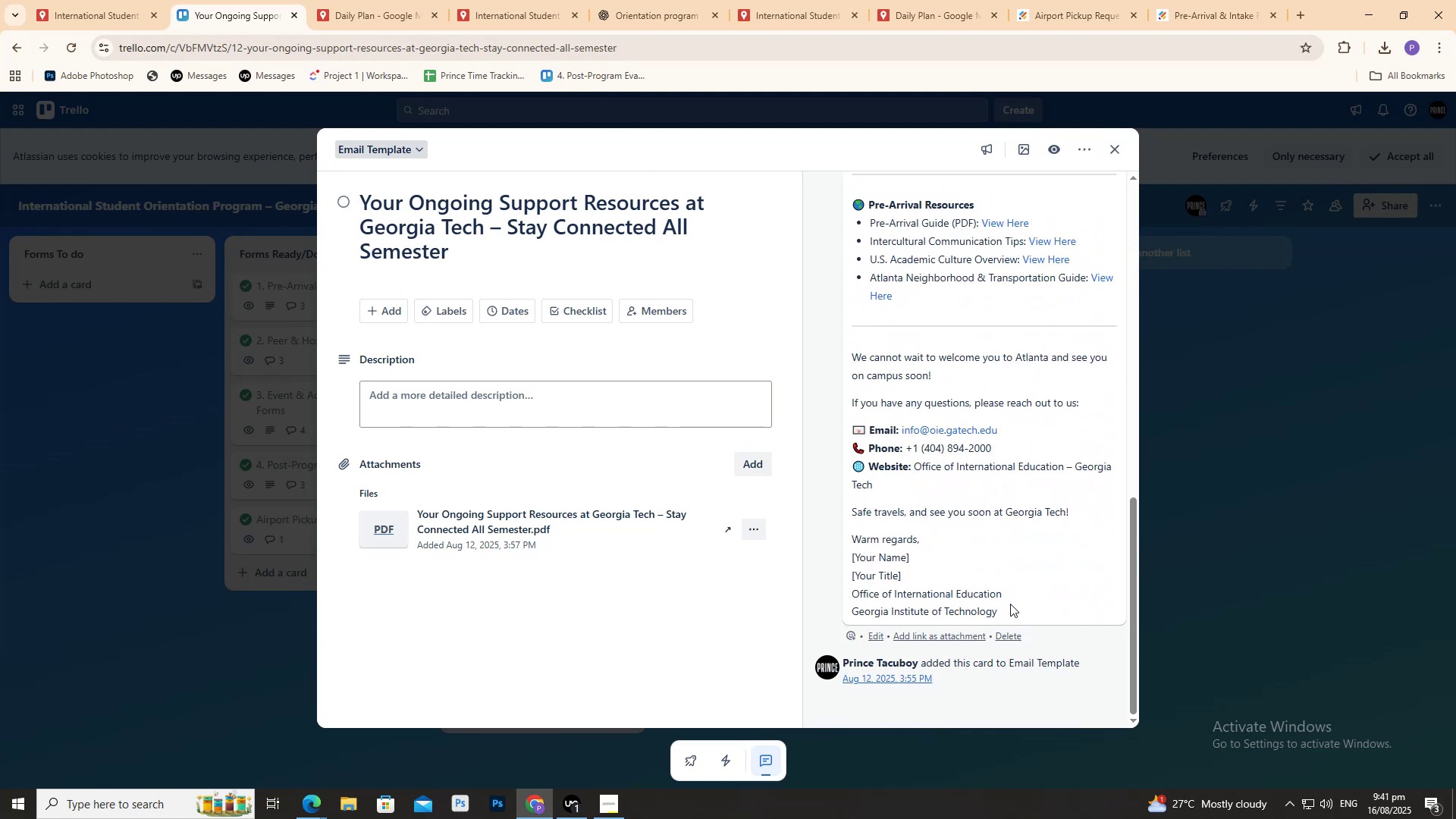 
left_click_drag(start_coordinate=[1013, 608], to_coordinate=[852, 289])
 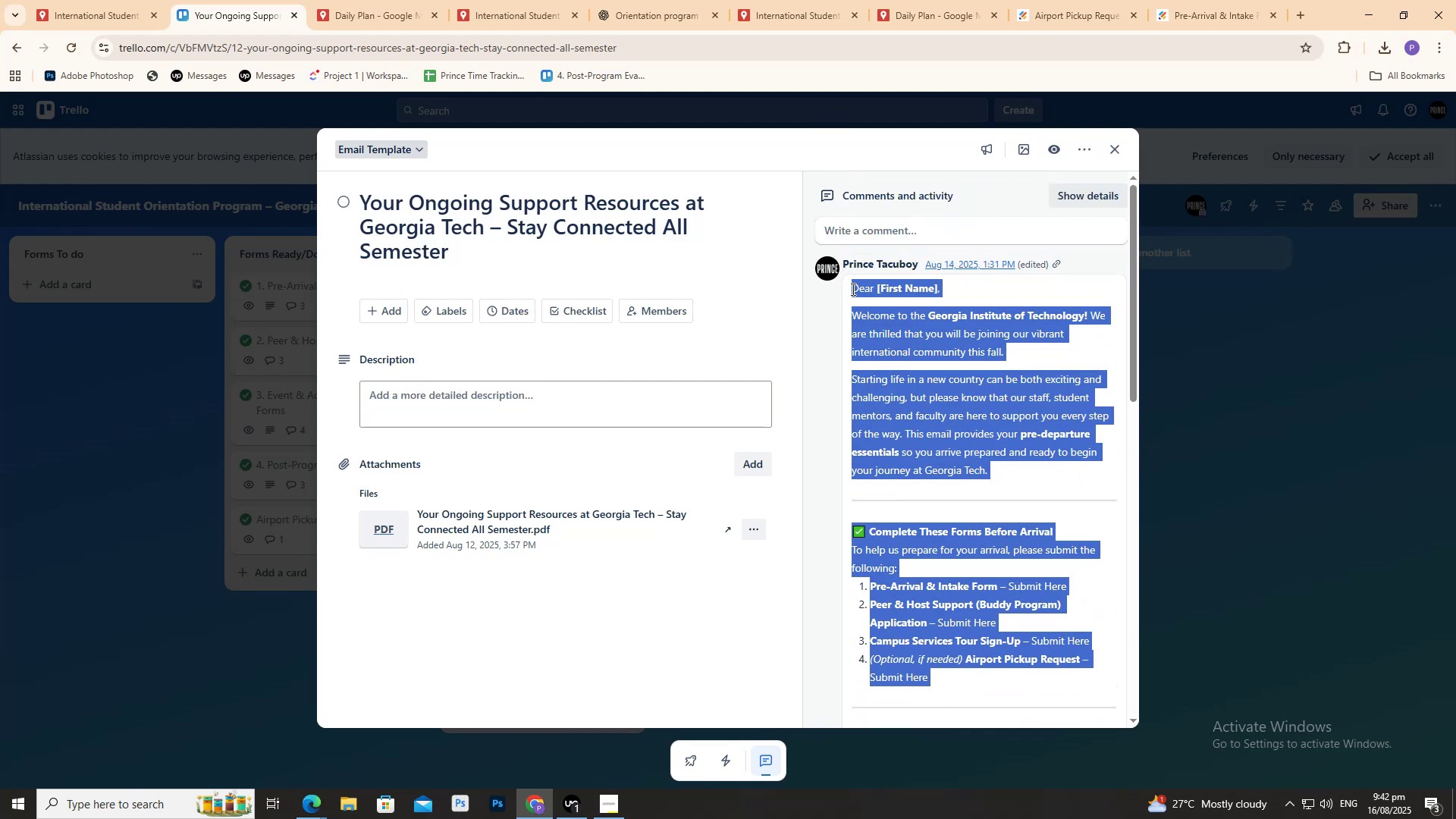 
key(Control+C)
 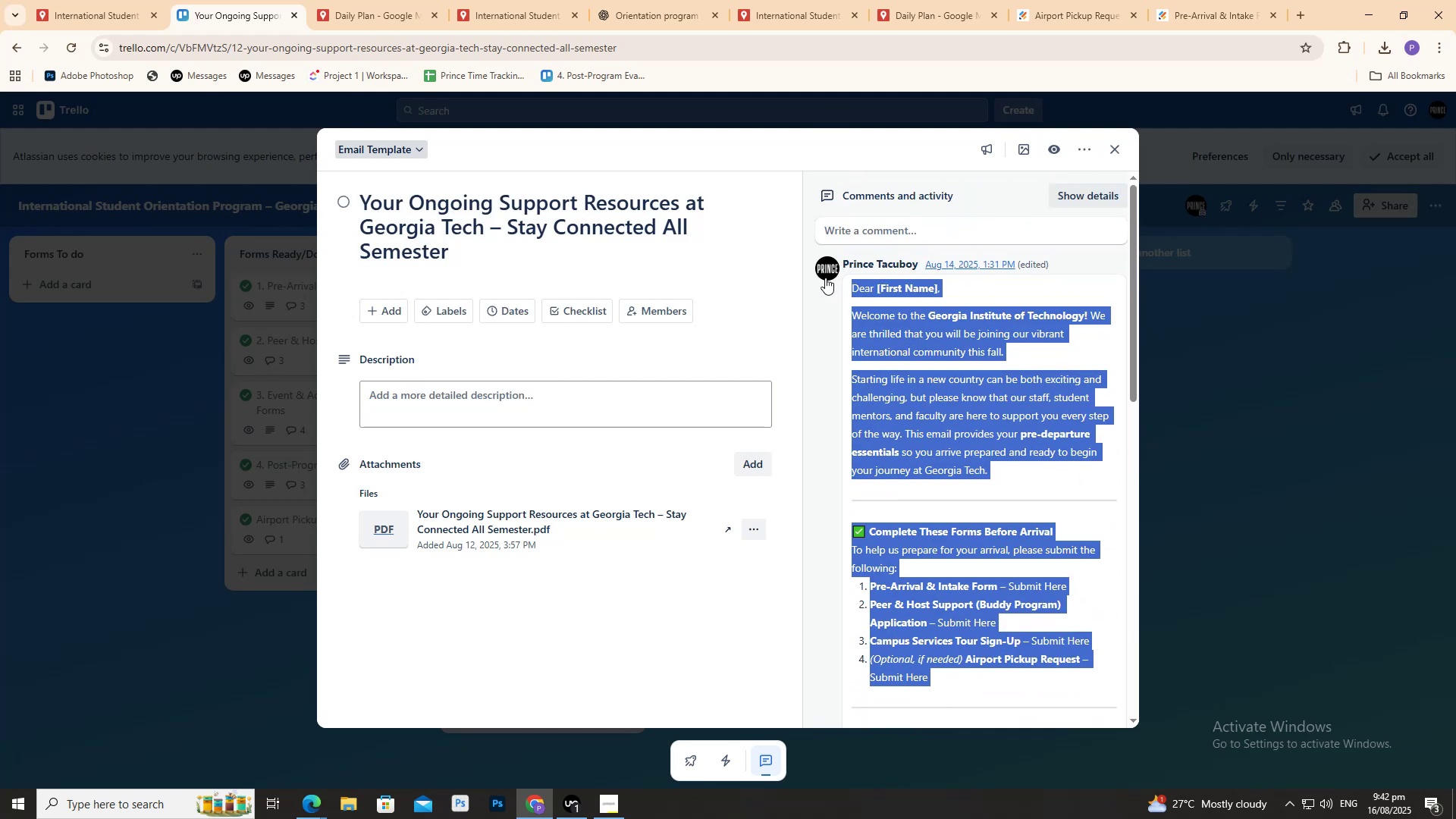 
key(Control+C)
 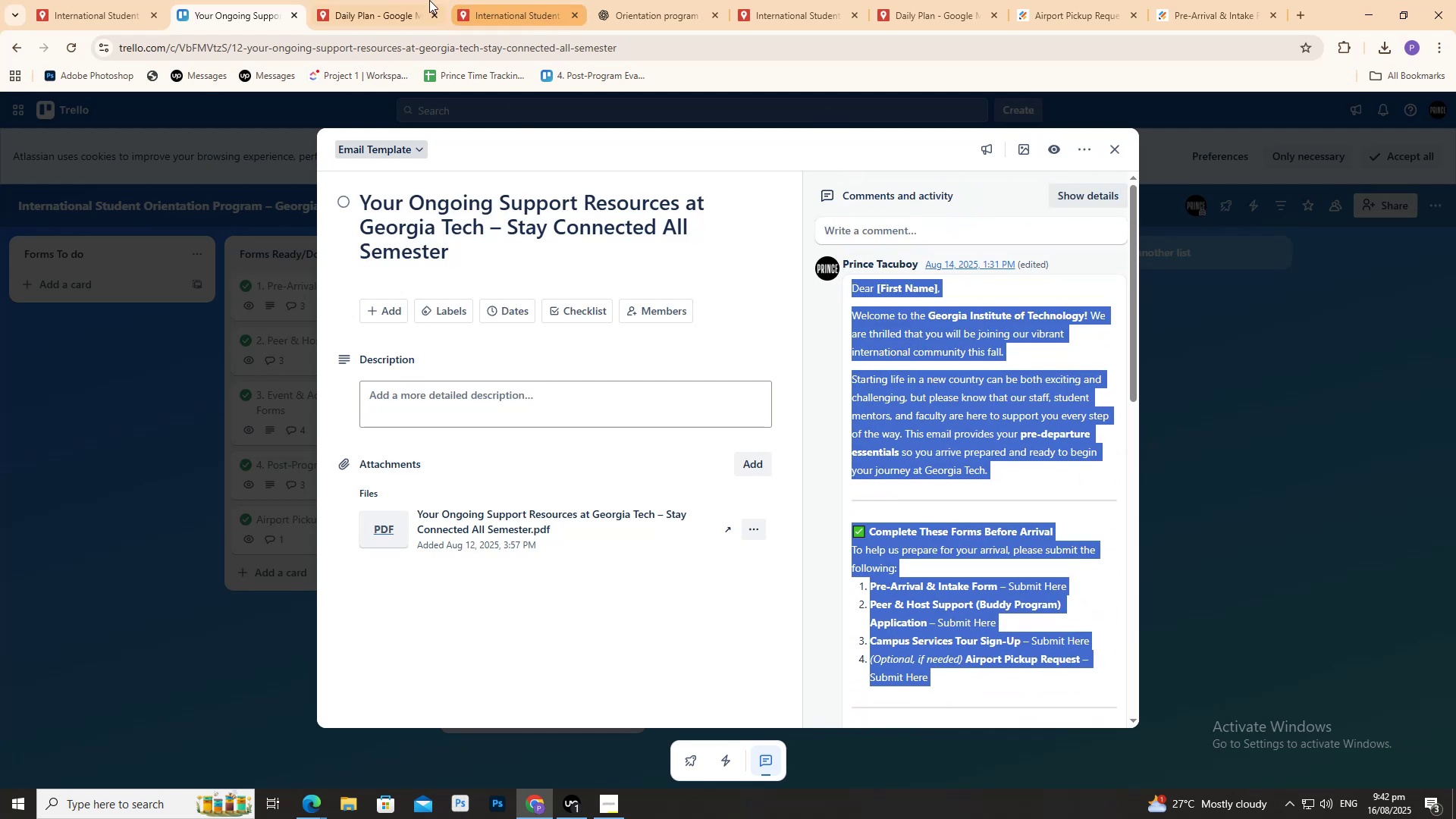 
left_click([394, 0])
 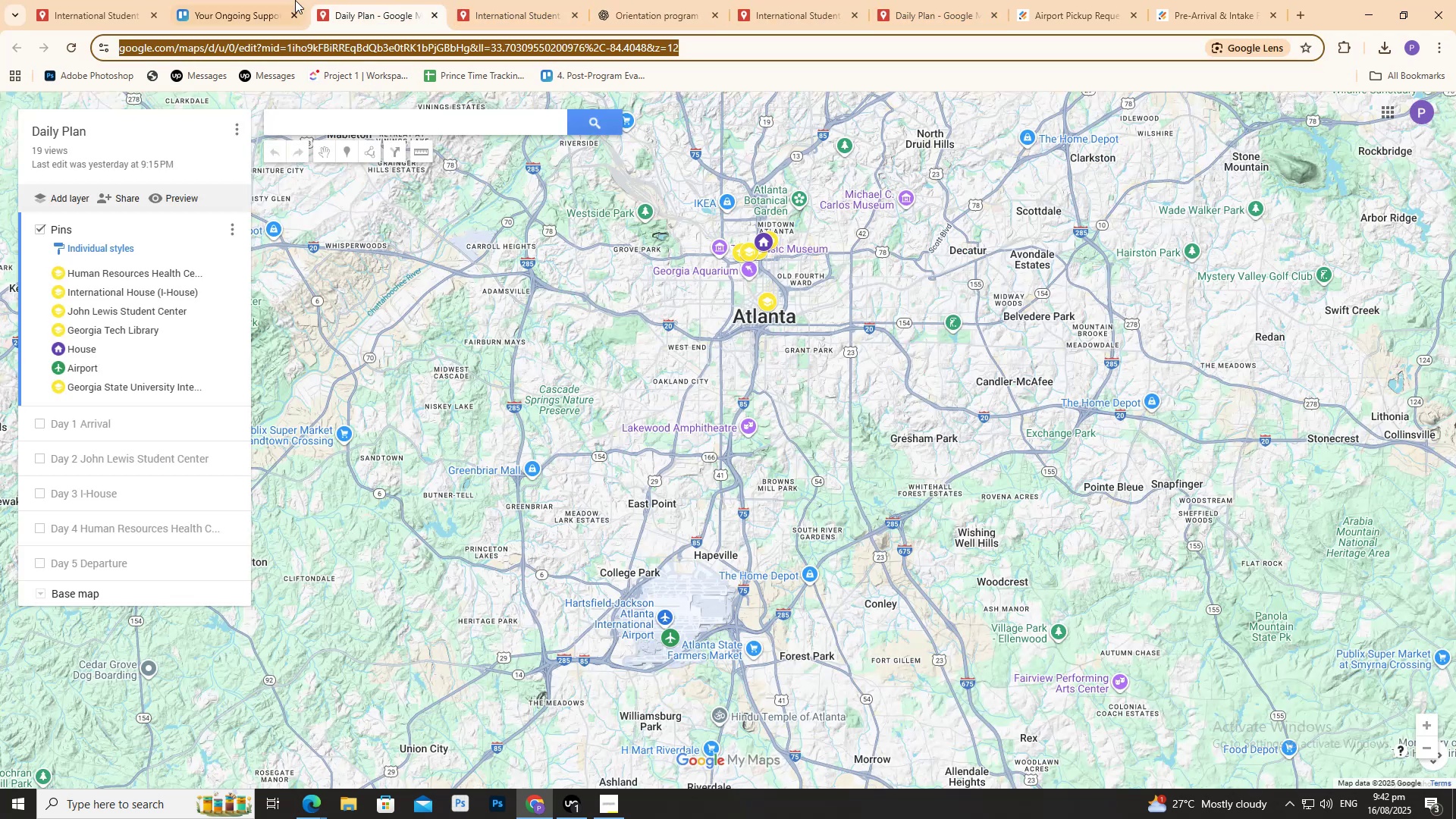 
left_click([255, 0])
 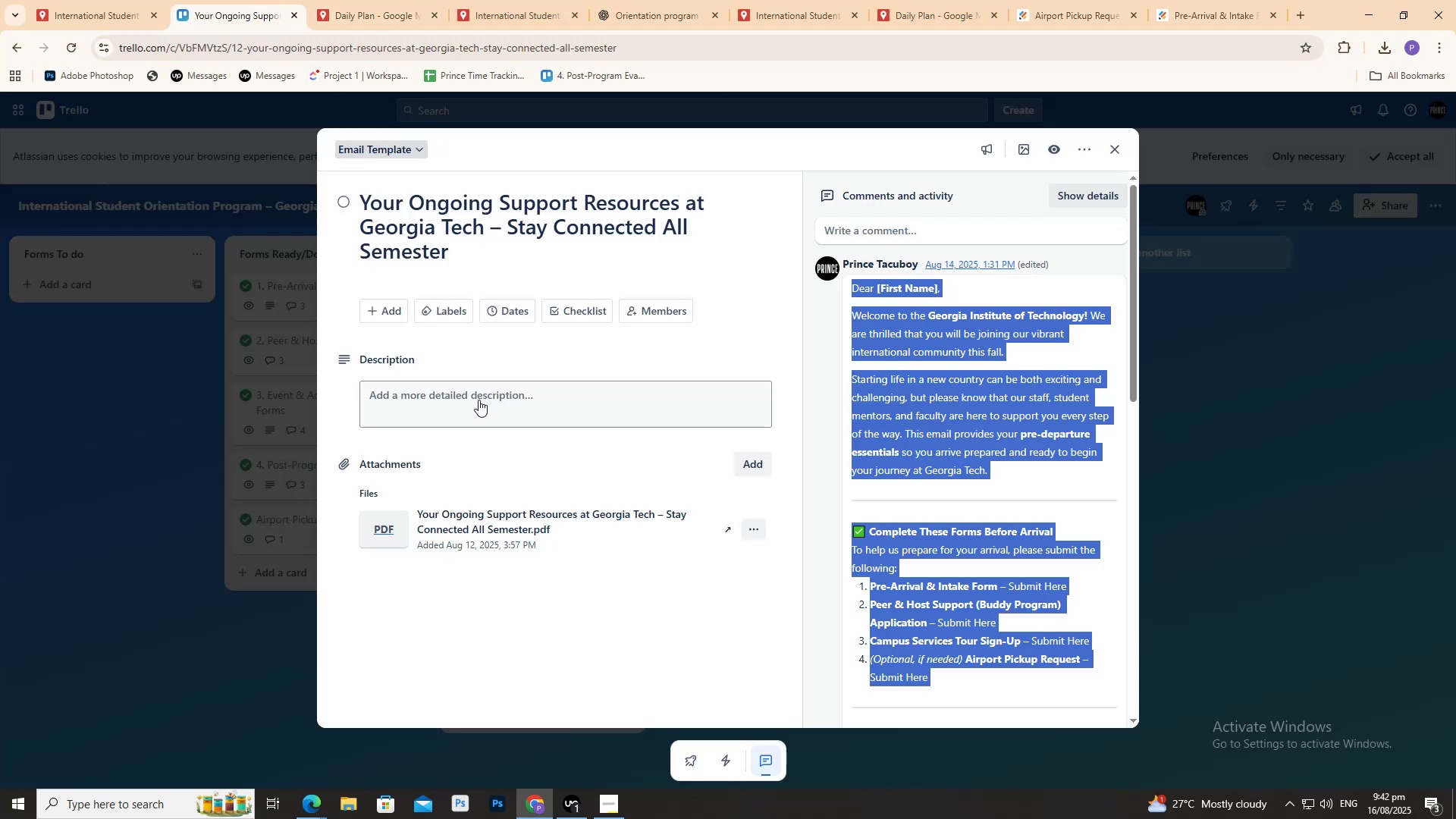 
left_click([135, 510])
 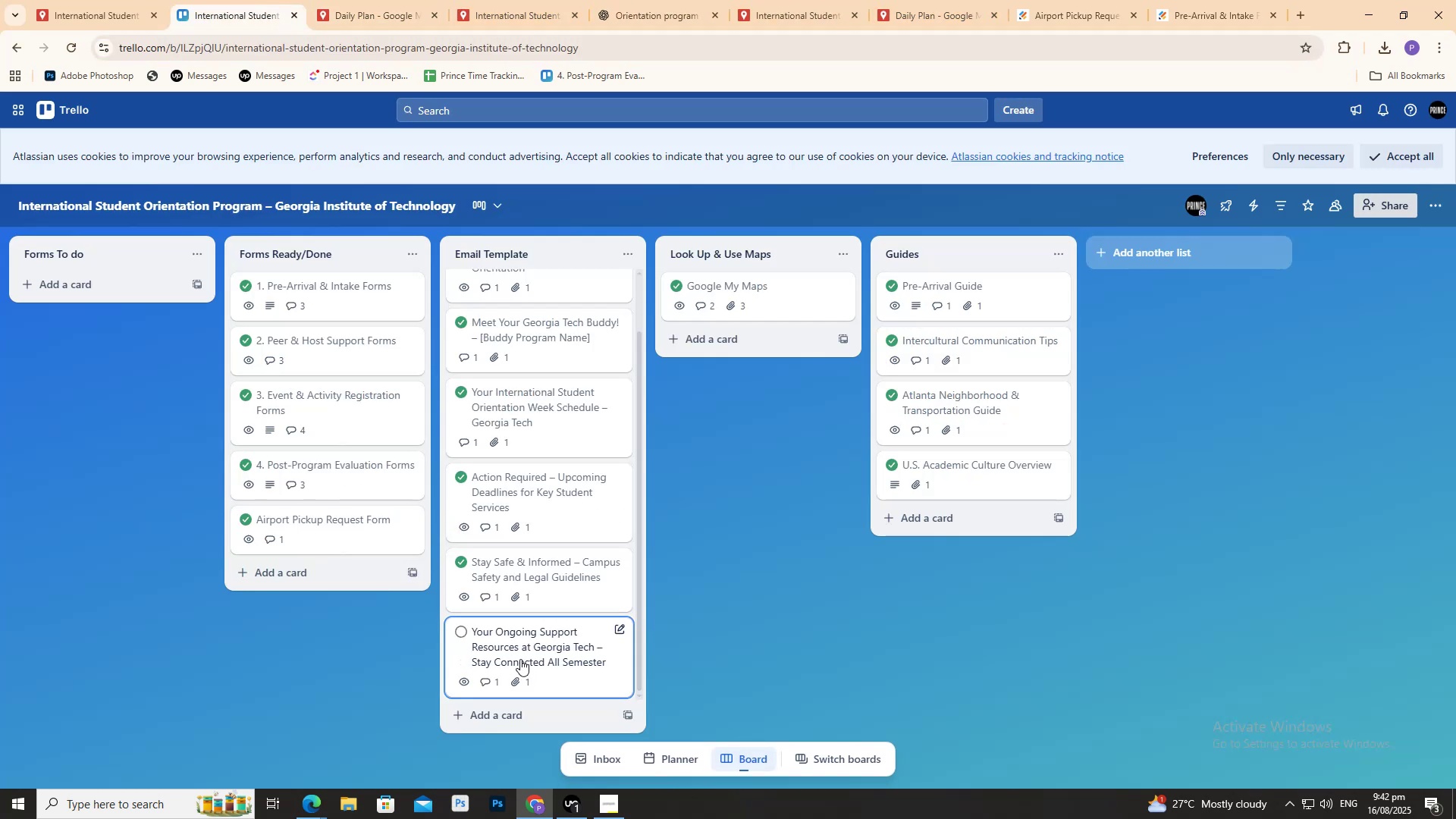 
left_click([519, 657])
 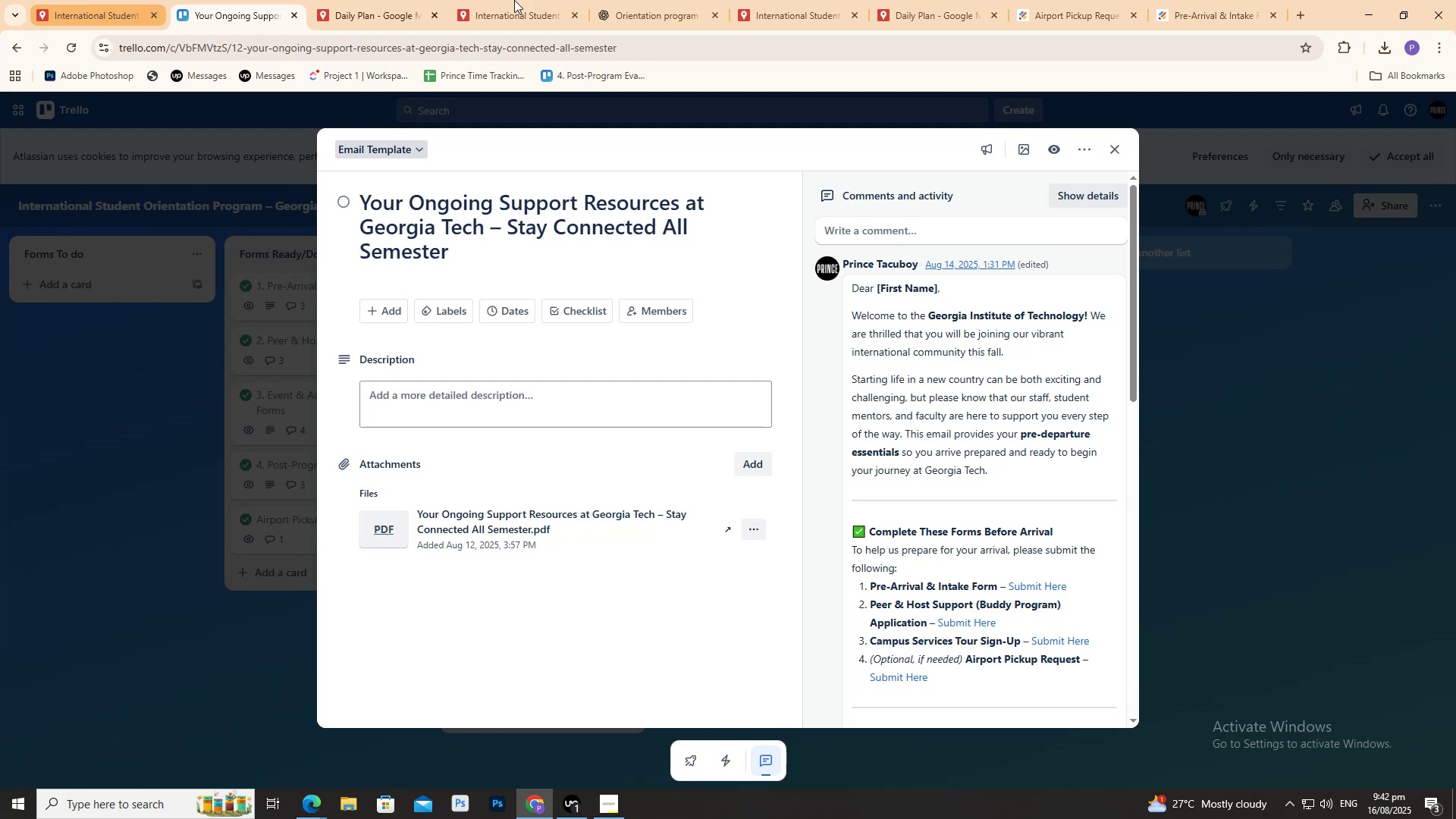 
left_click_drag(start_coordinate=[632, 0], to_coordinate=[637, 3])
 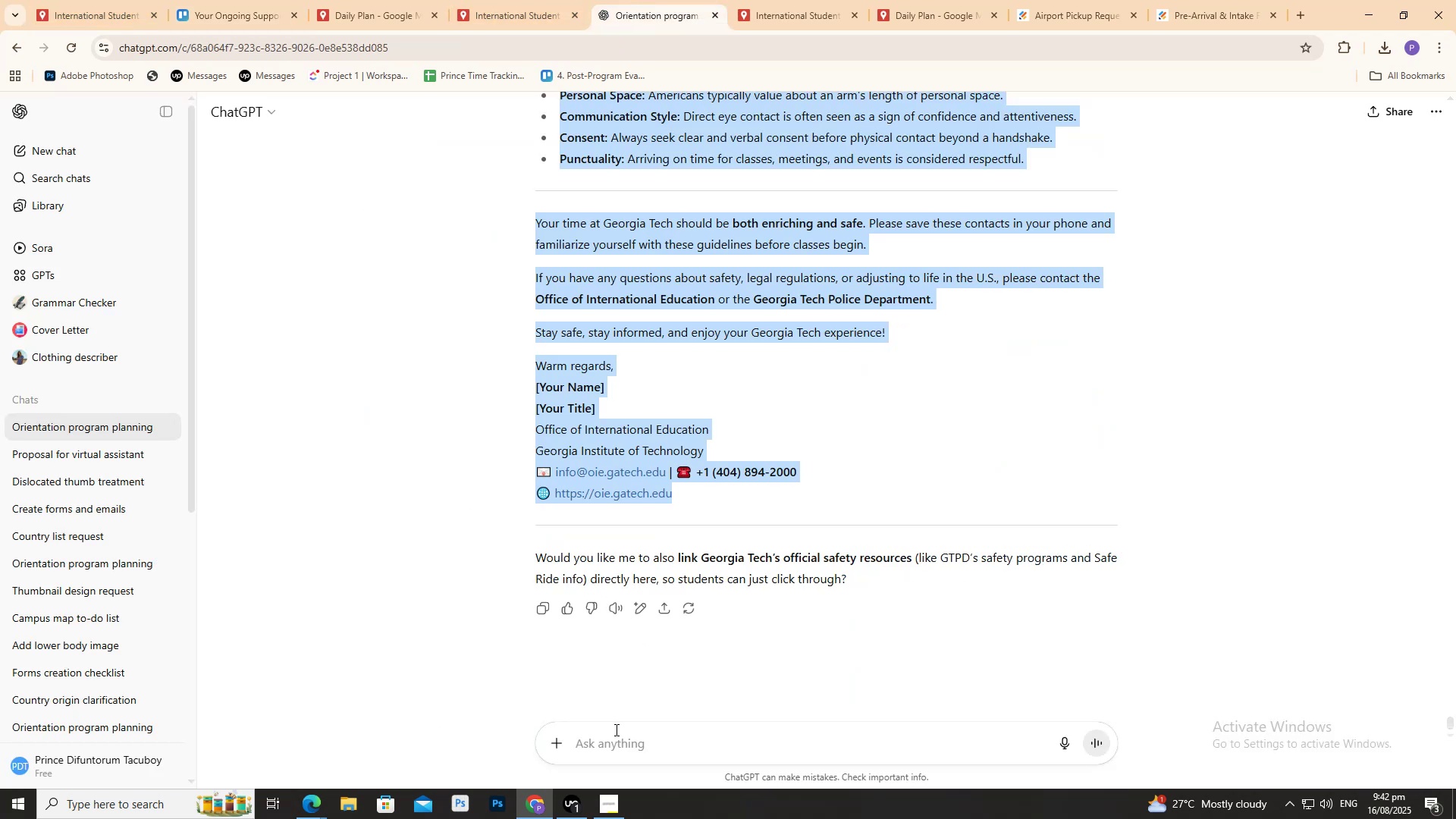 
left_click([617, 738])
 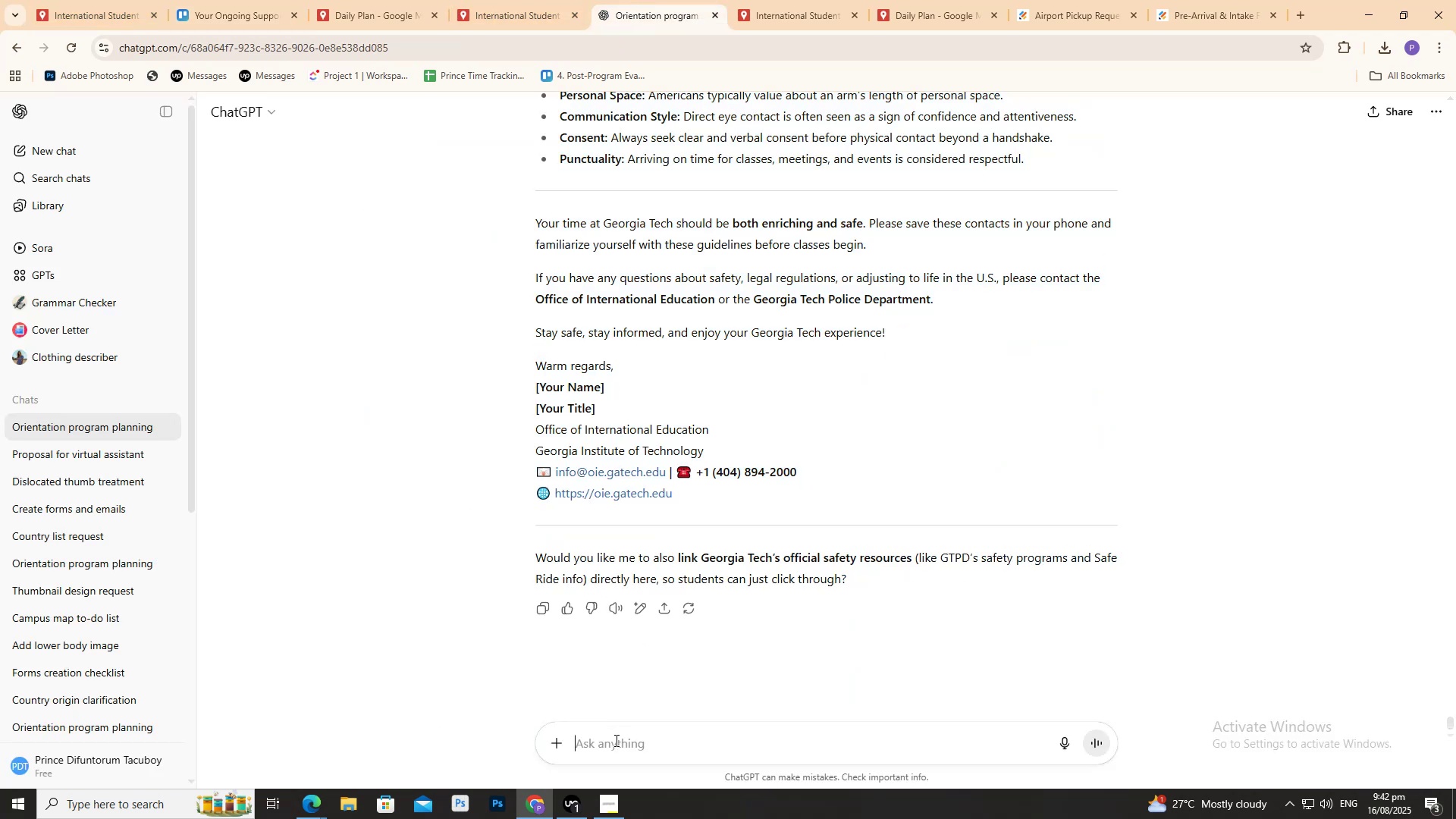 
key(Control+ControlLeft)
 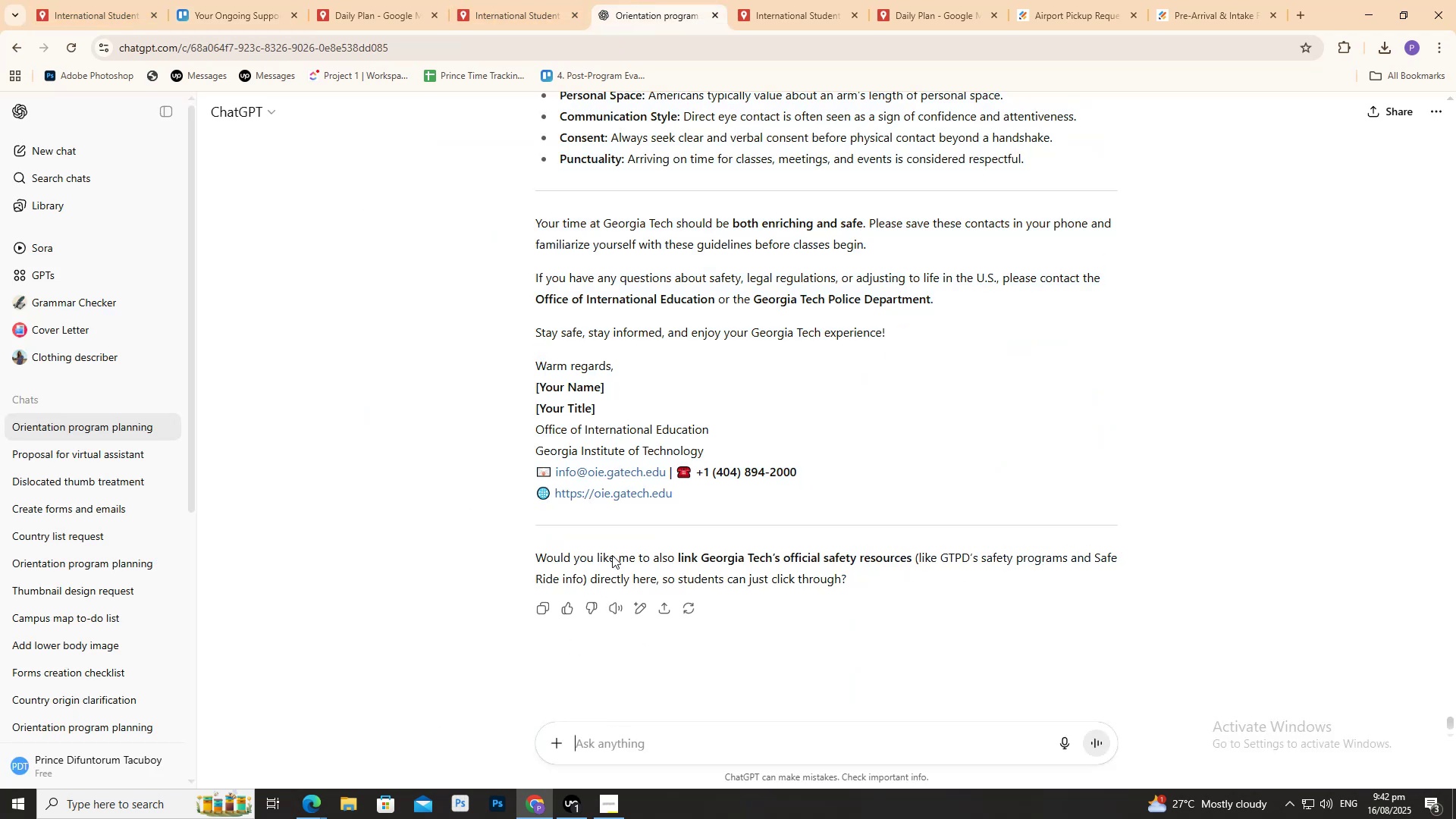 
key(Control+V)
 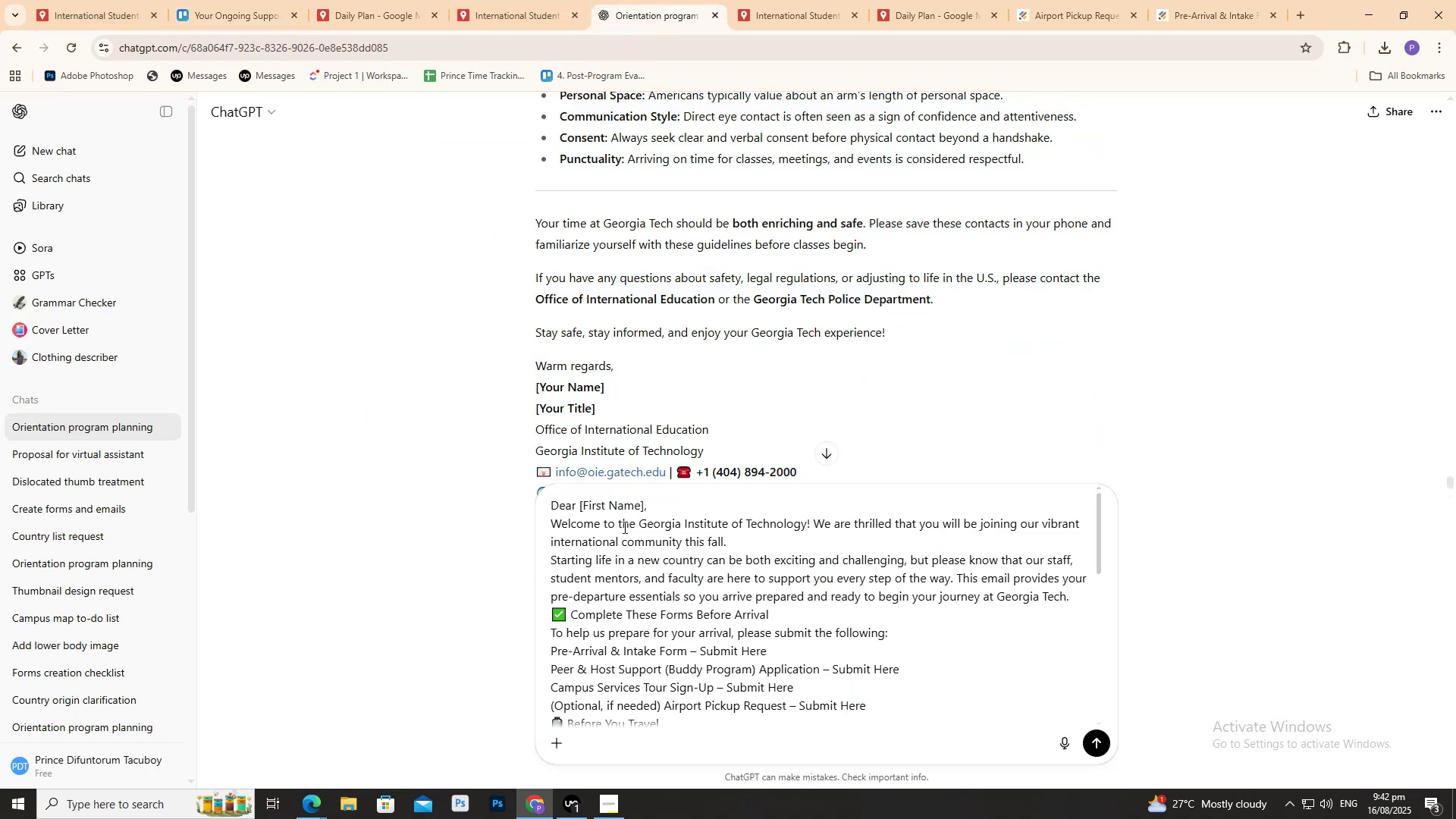 
key(Enter)
 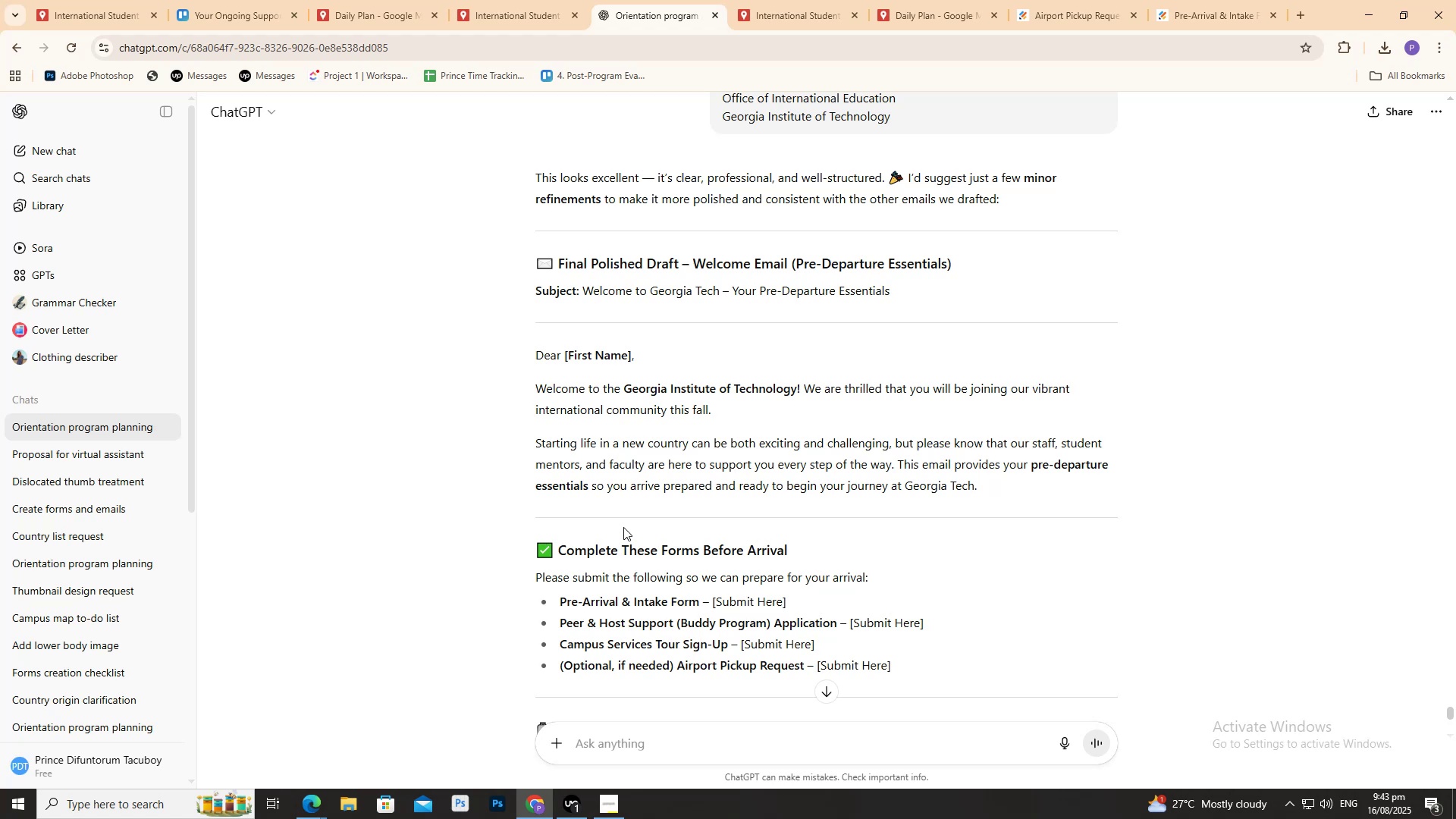 
wait(103.47)
 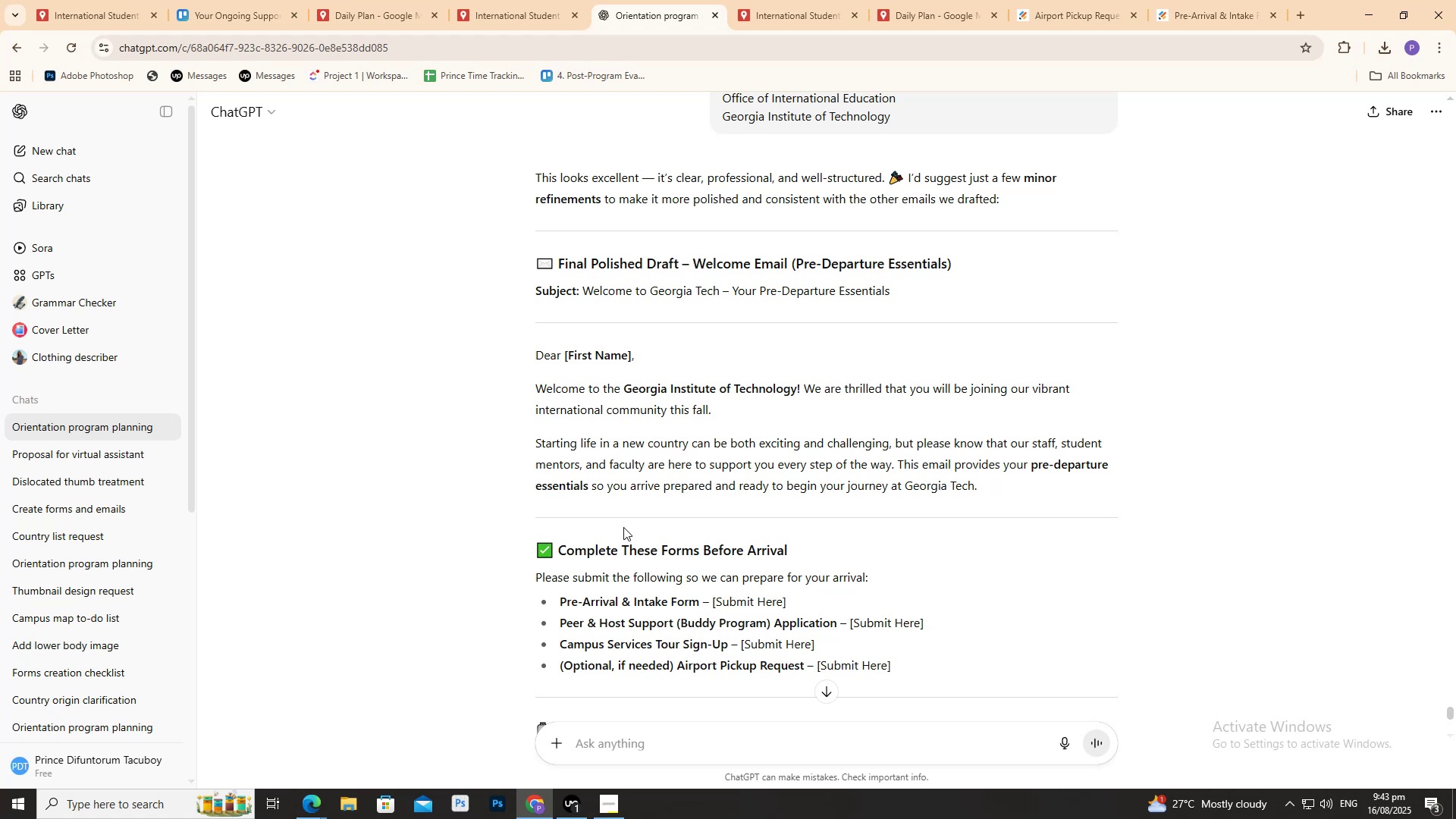 
scroll: coordinate [1155, 302], scroll_direction: up, amount: 1.0
 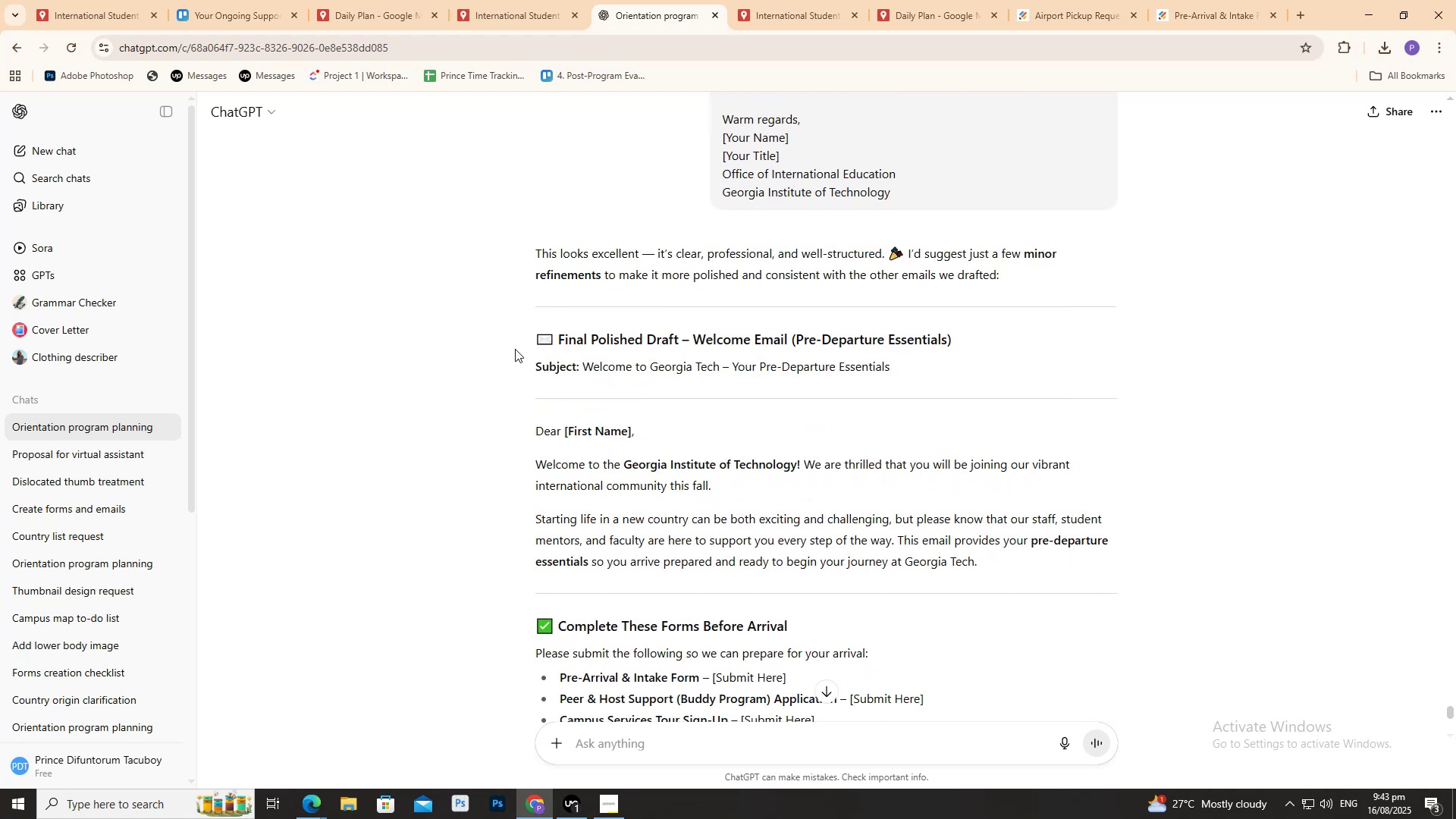 
left_click_drag(start_coordinate=[518, 337], to_coordinate=[761, 487])
 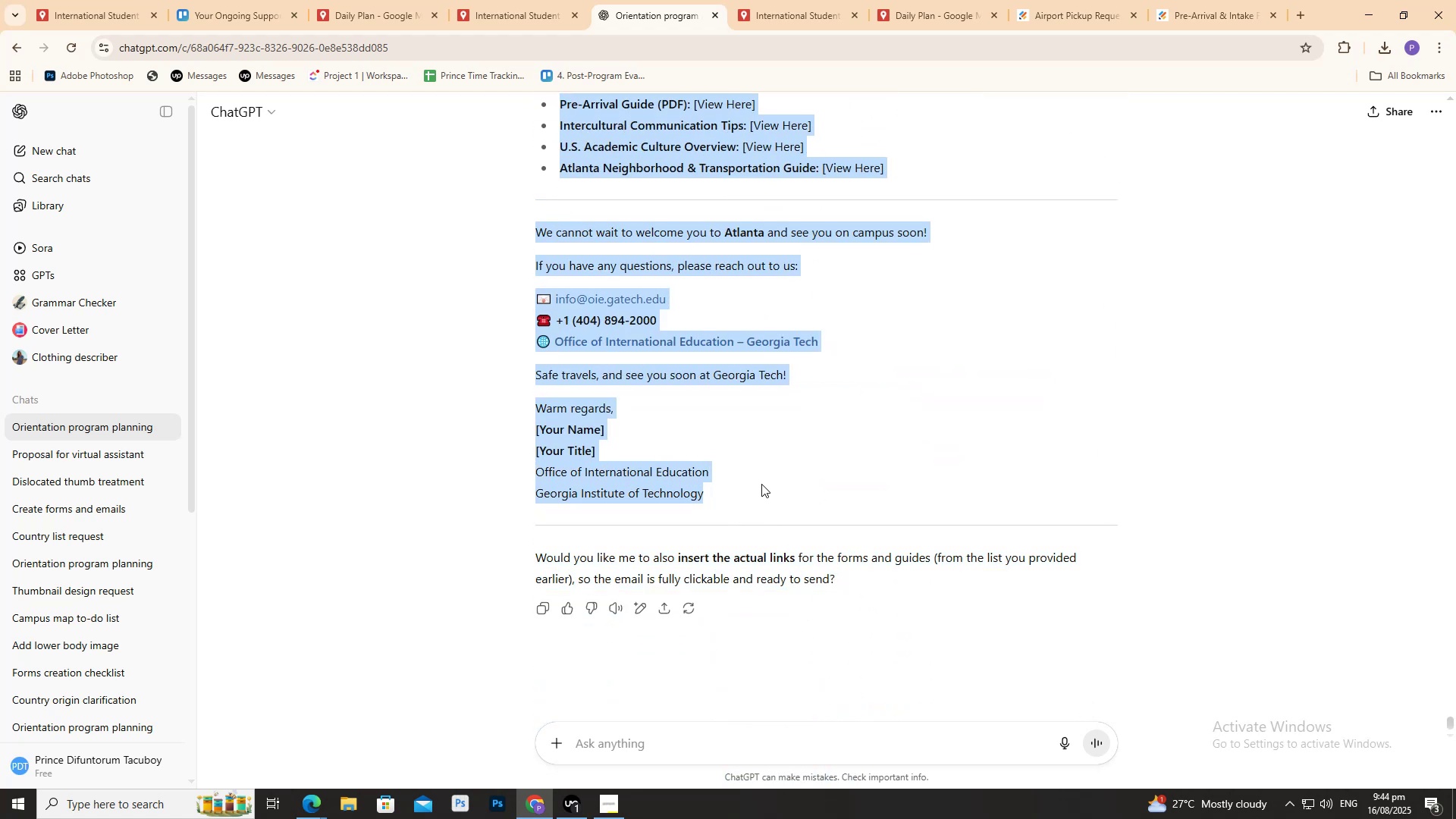 
key(Control+C)
 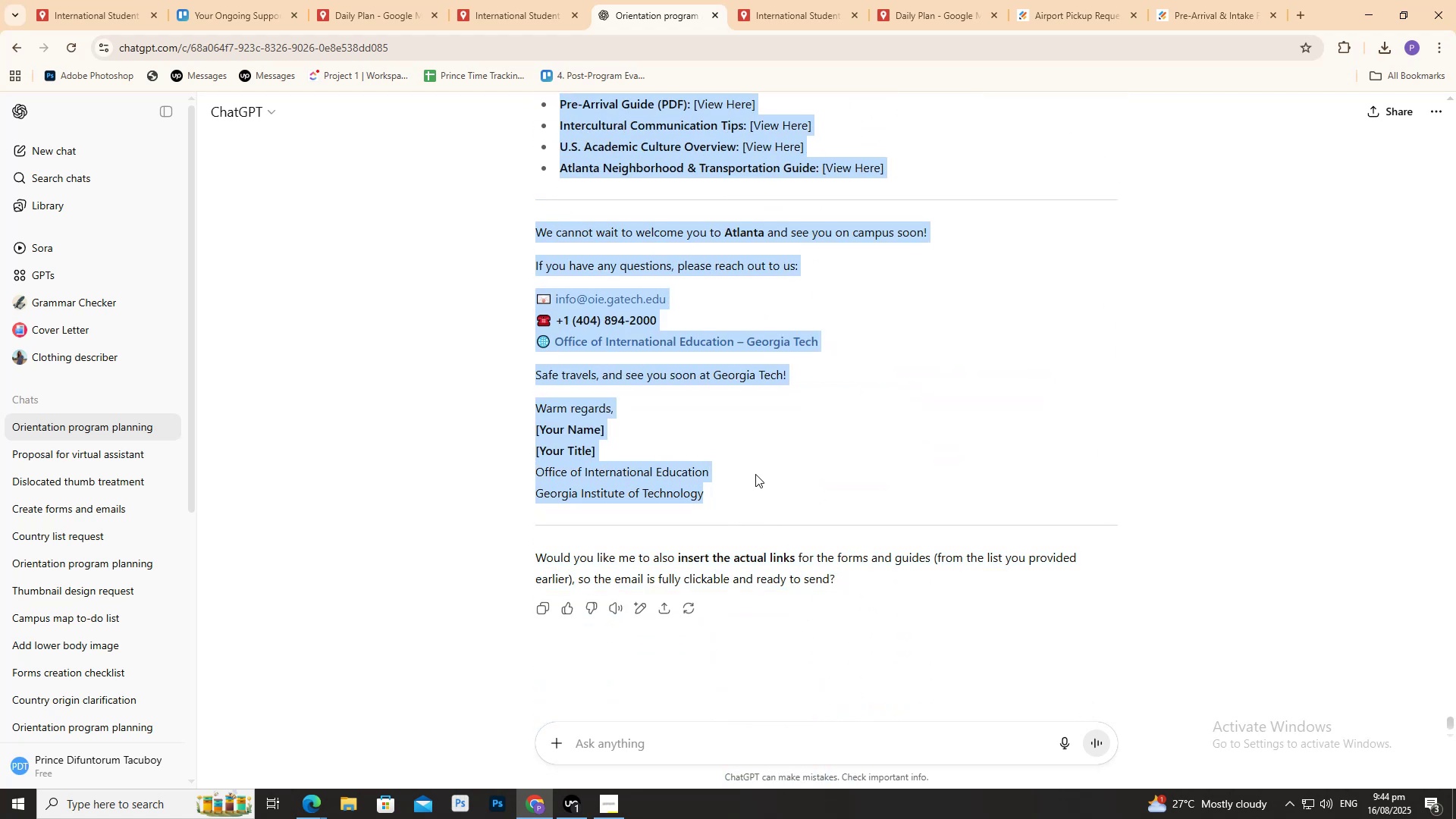 
key(Control+C)
 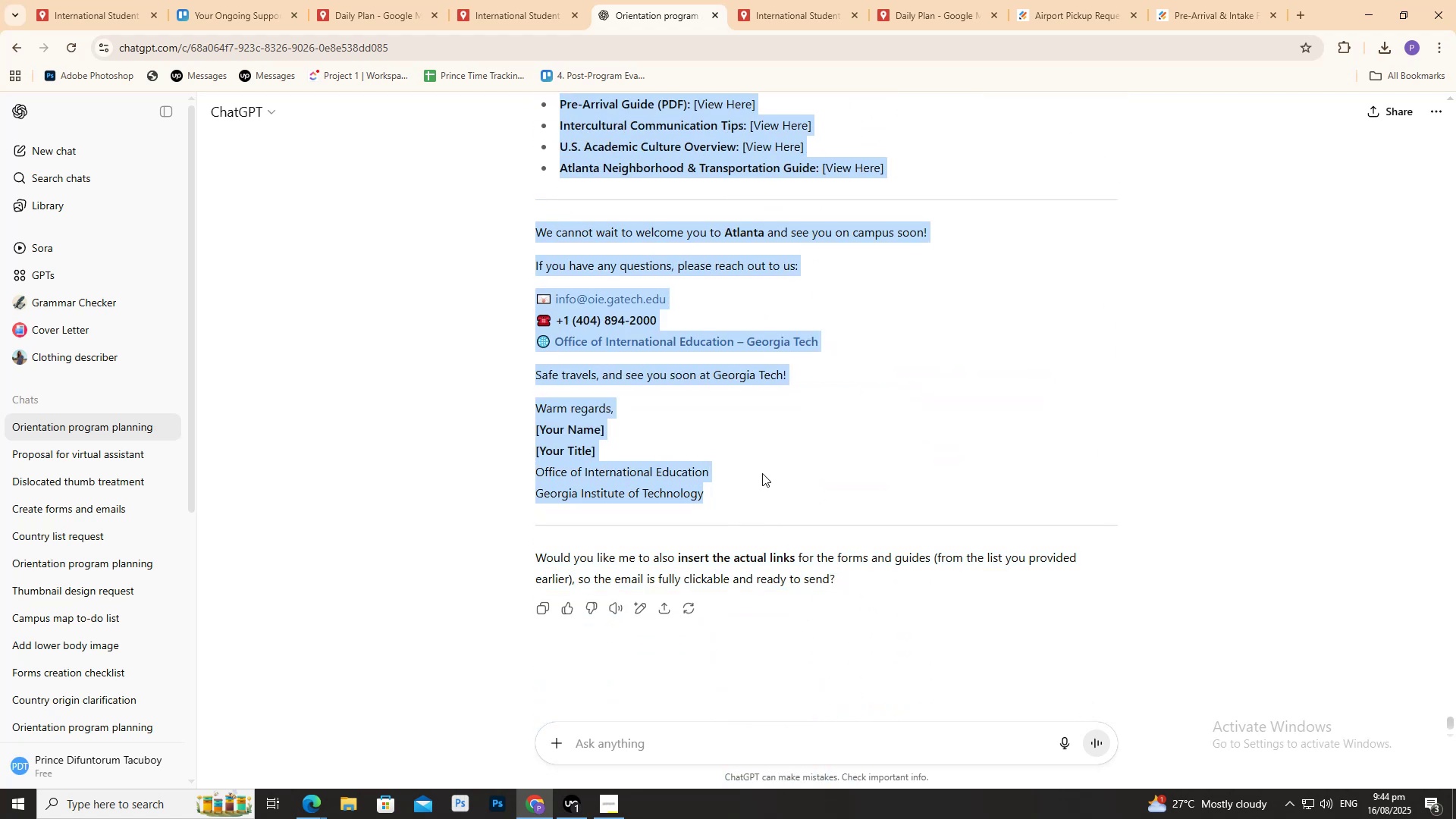 
scroll: coordinate [763, 471], scroll_direction: up, amount: 12.0
 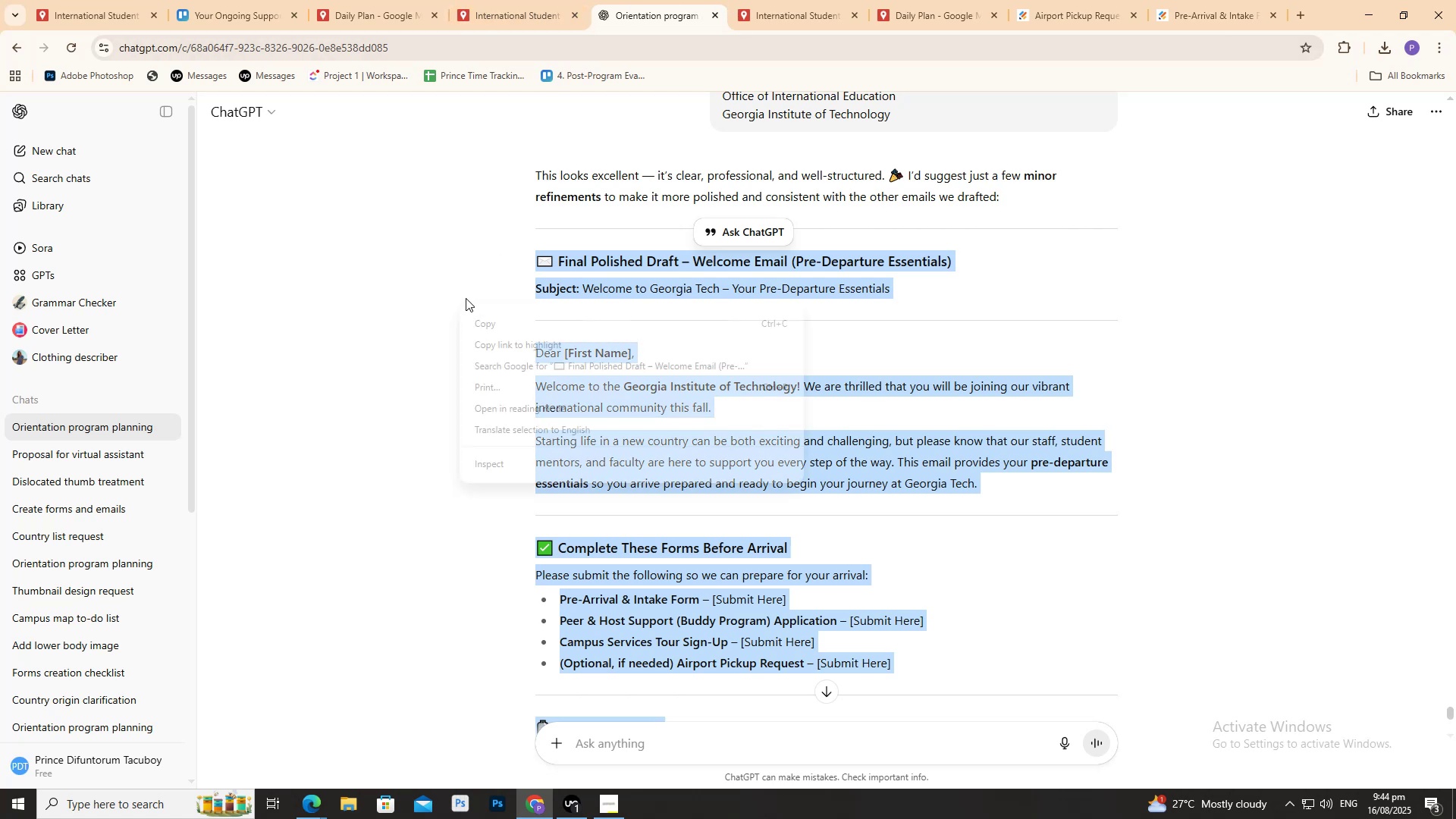 
scroll: coordinate [451, 293], scroll_direction: down, amount: 1.0
 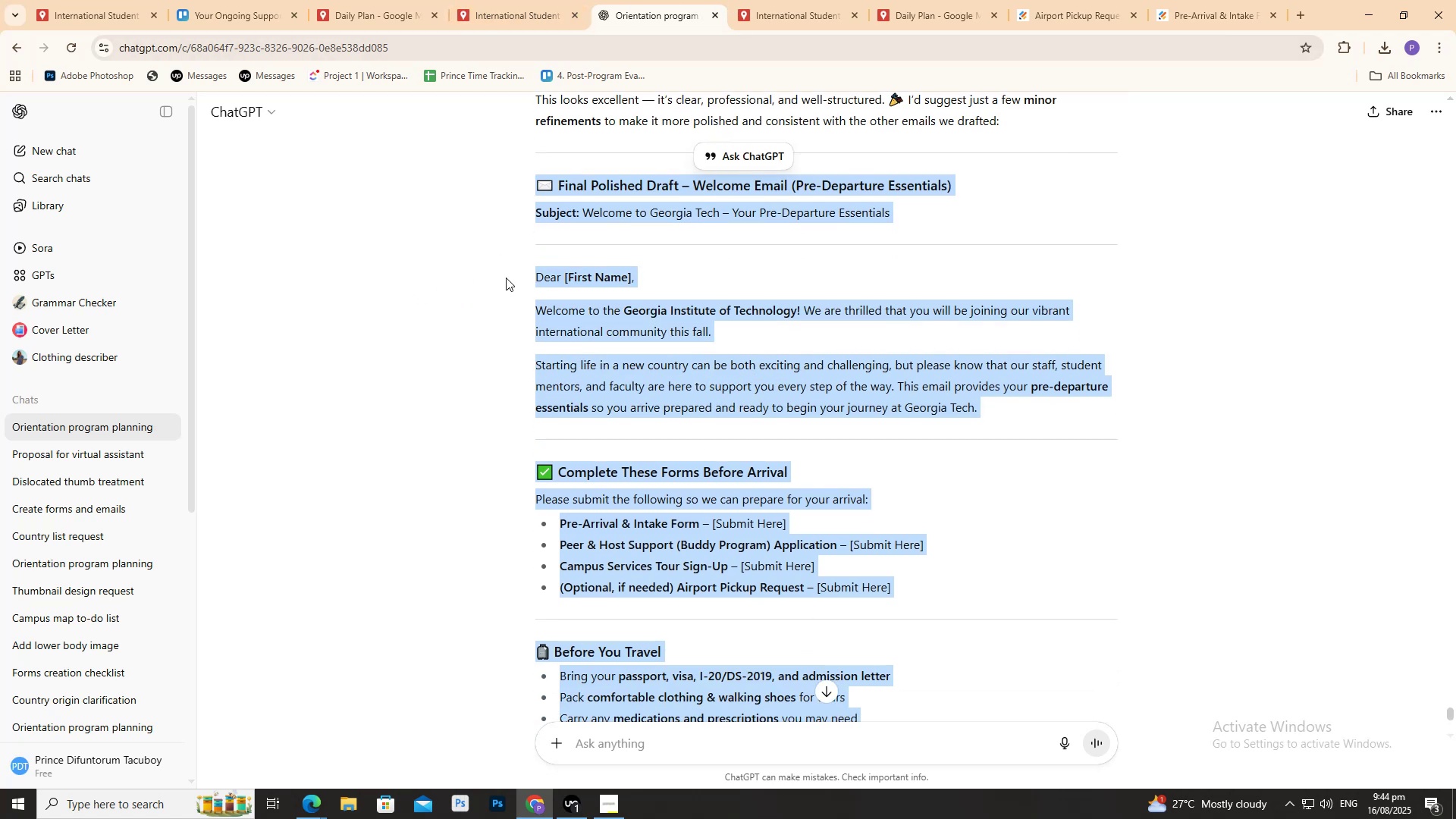 
double_click([506, 278])
 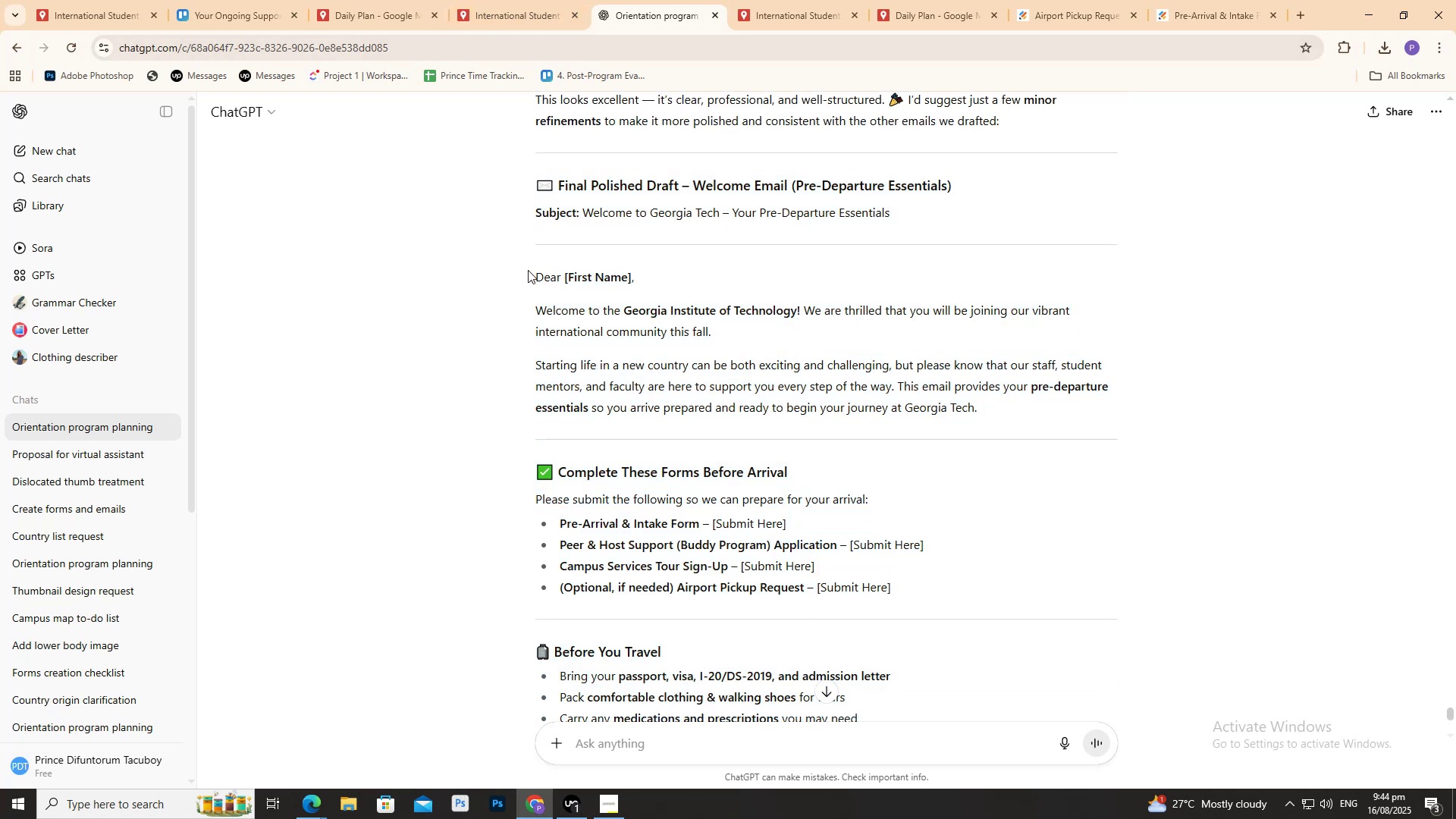 
left_click_drag(start_coordinate=[529, 271], to_coordinate=[780, 519])
 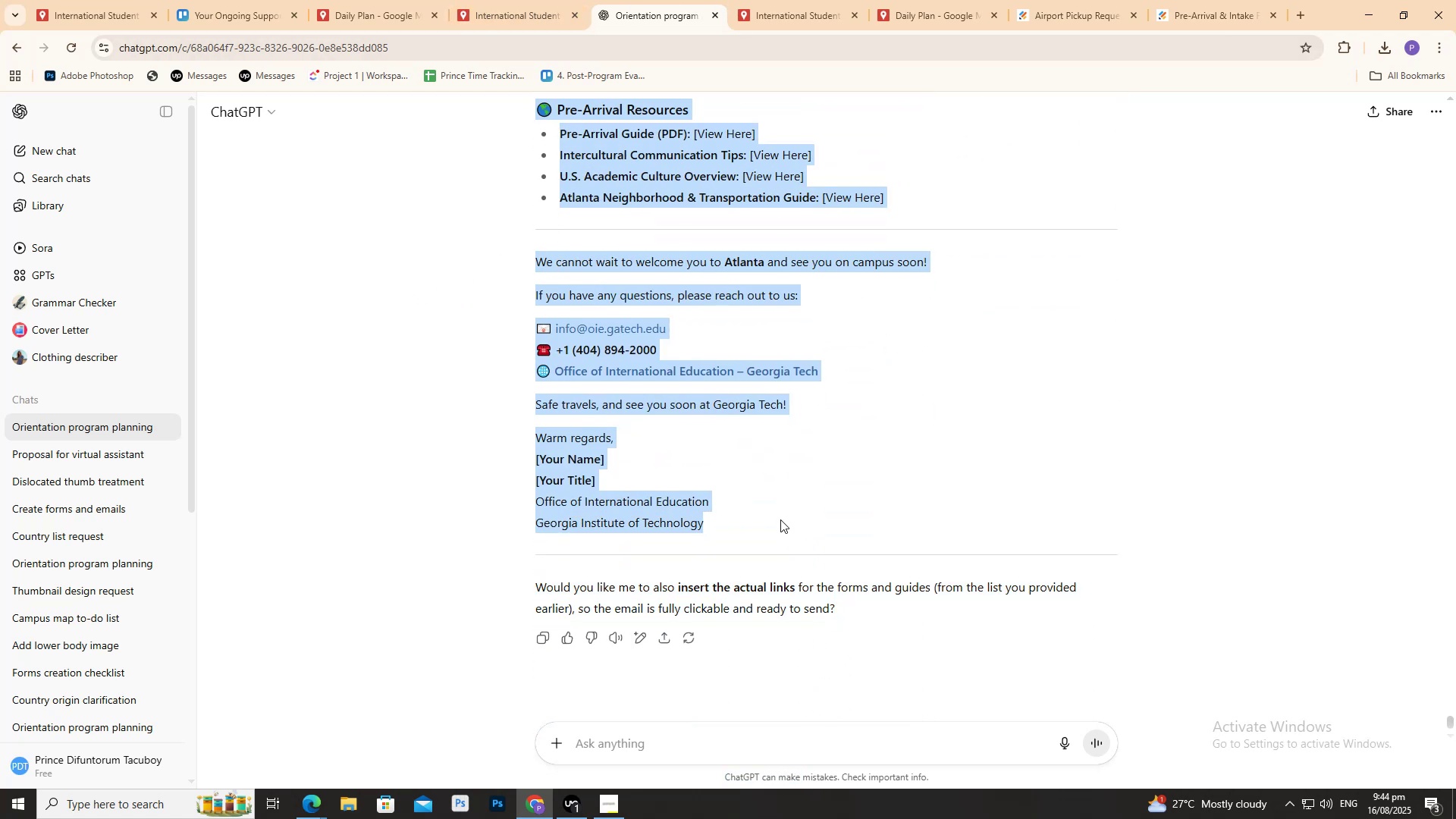 
key(Control+C)
 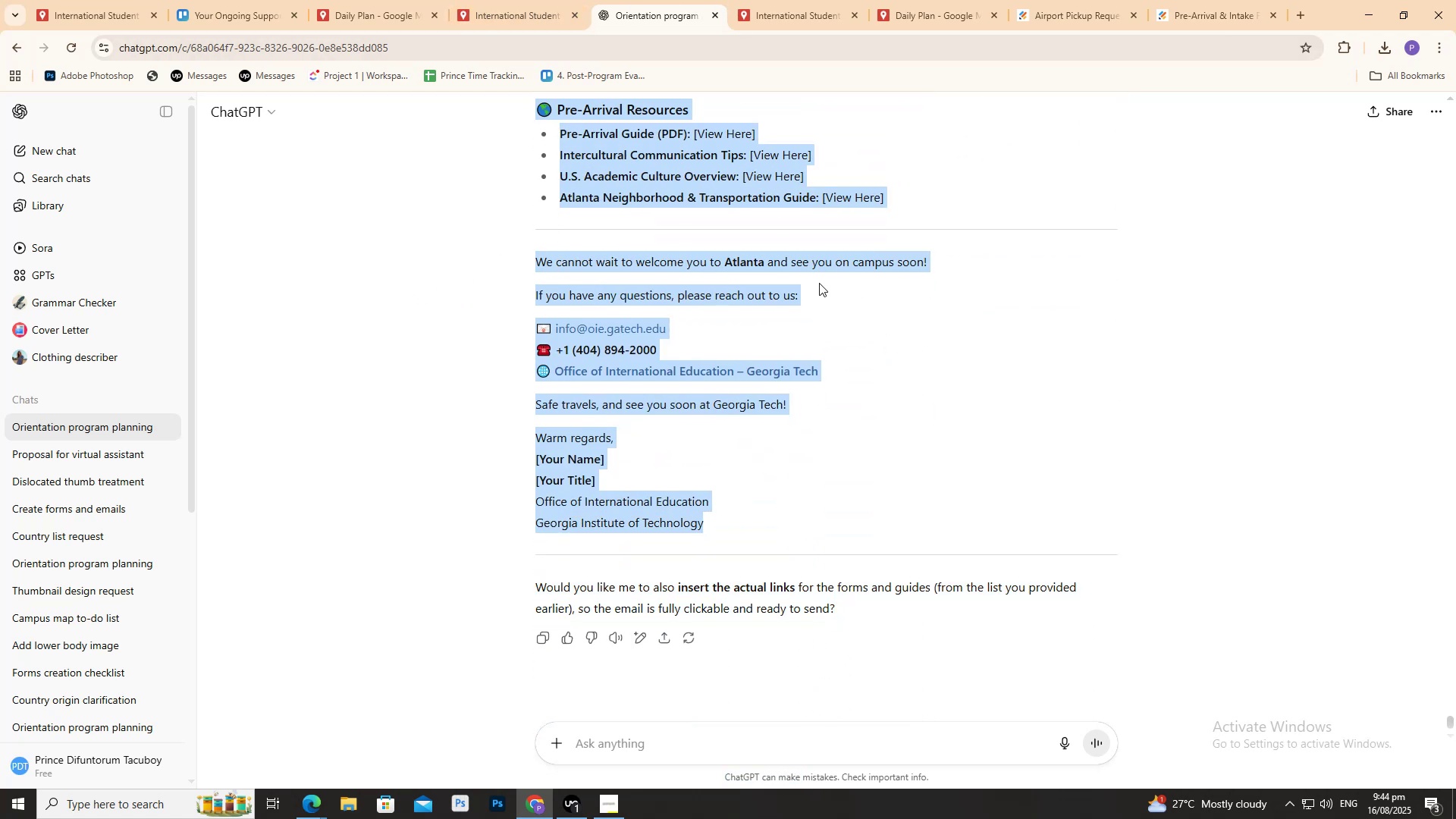 
key(Control+C)
 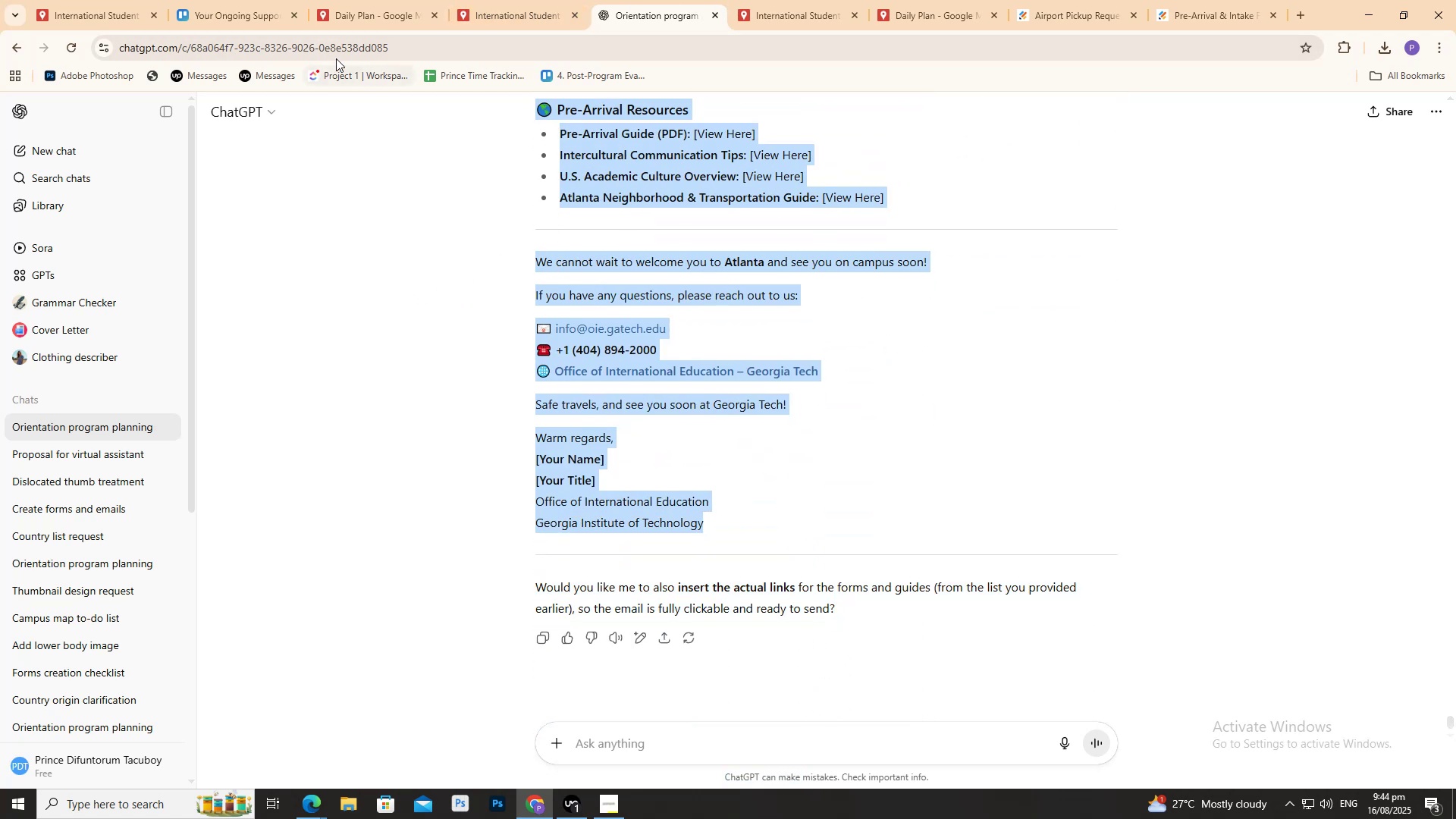 
left_click([243, 0])
 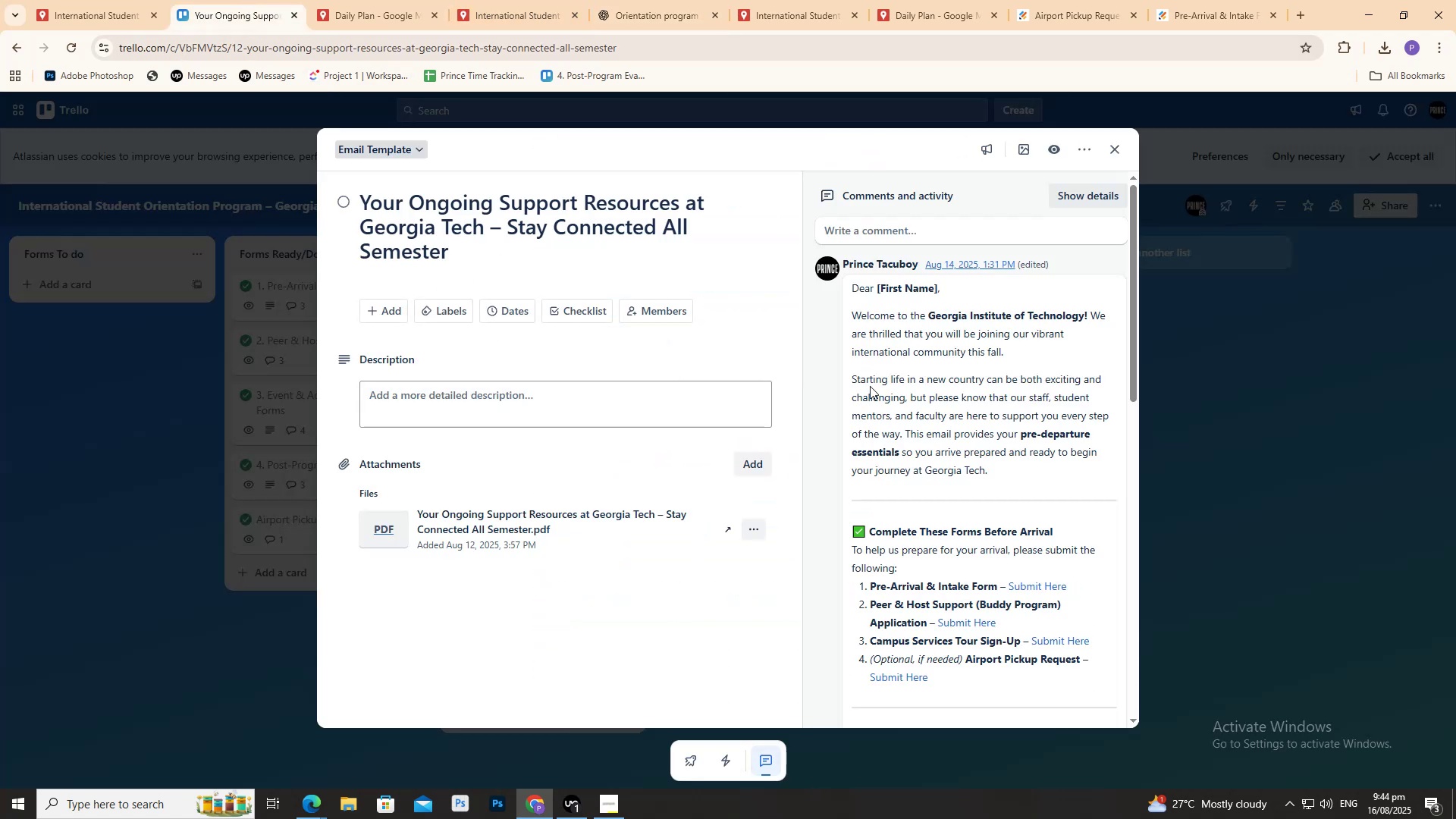 
scroll: coordinate [937, 445], scroll_direction: down, amount: 15.0
 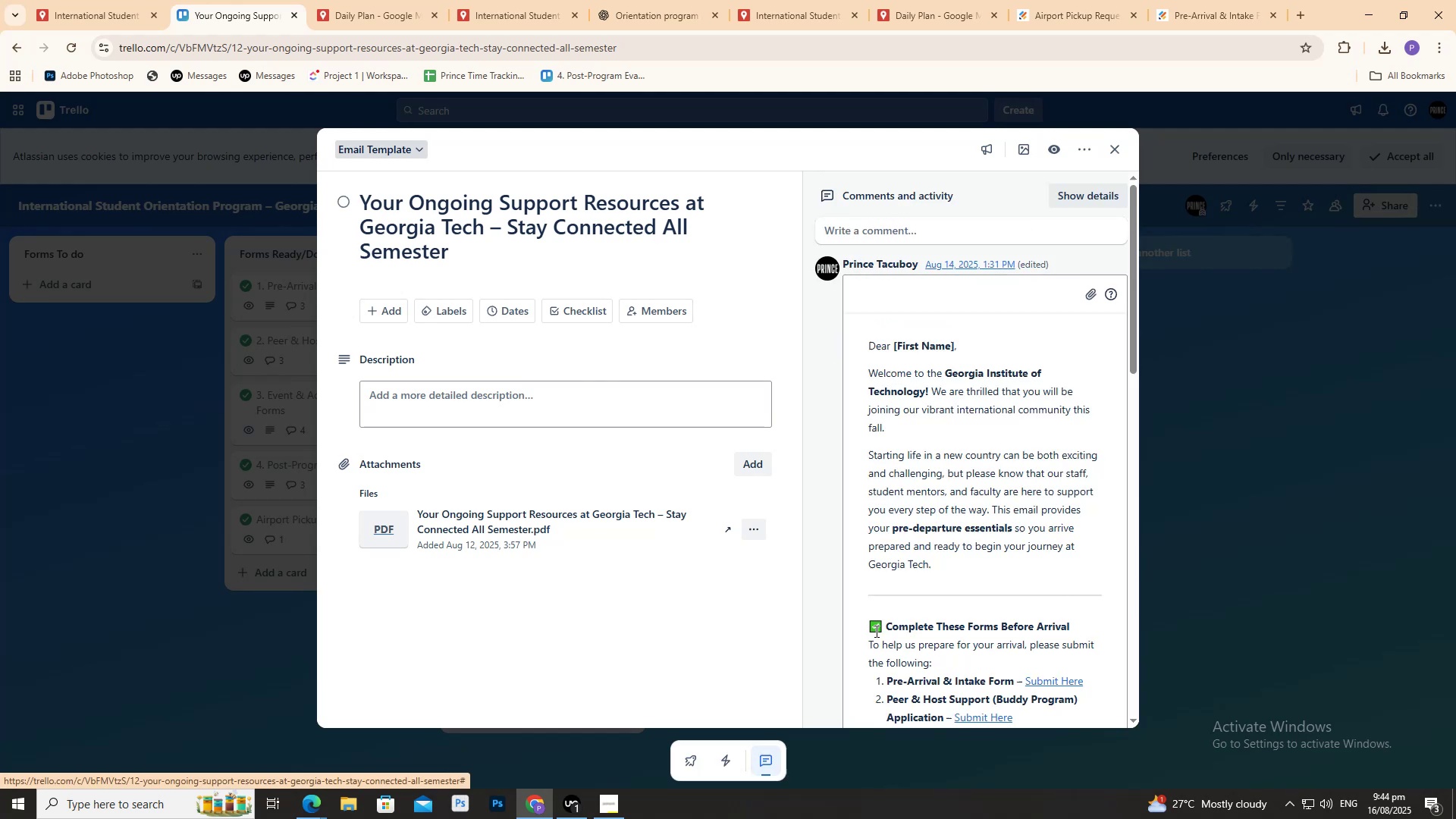 
double_click([889, 450])
 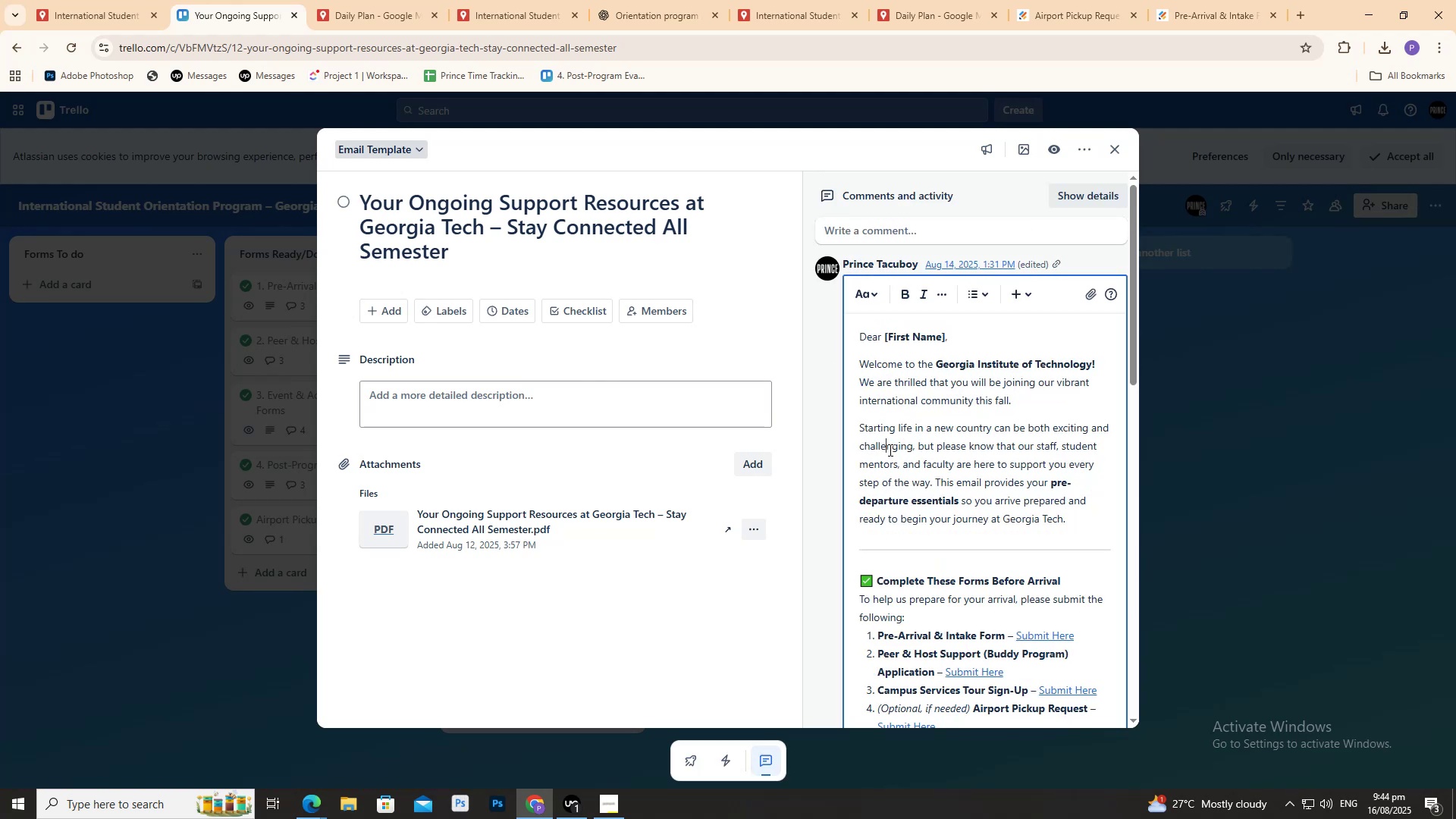 
key(Control+A)
 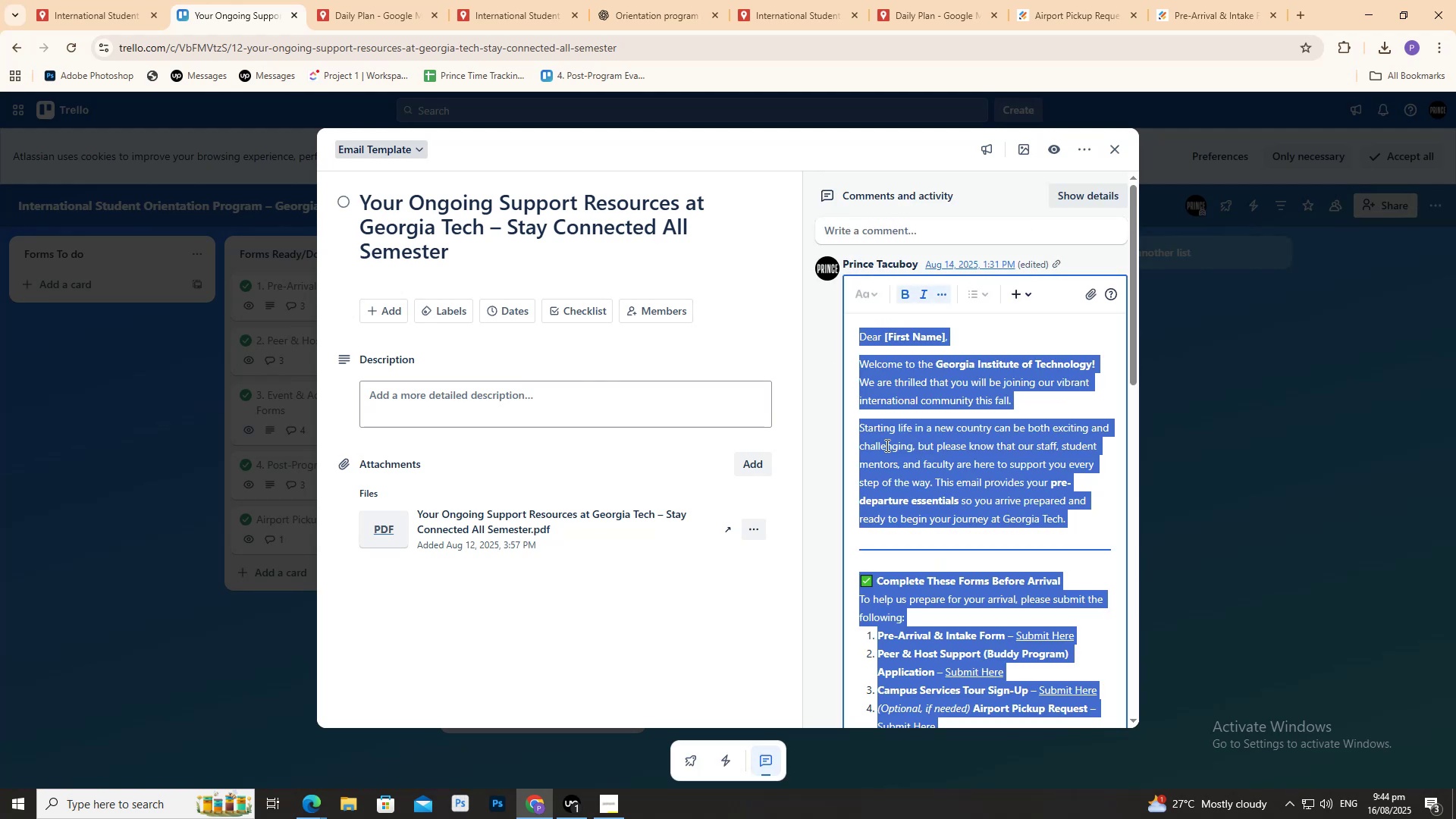 
key(Control+V)
 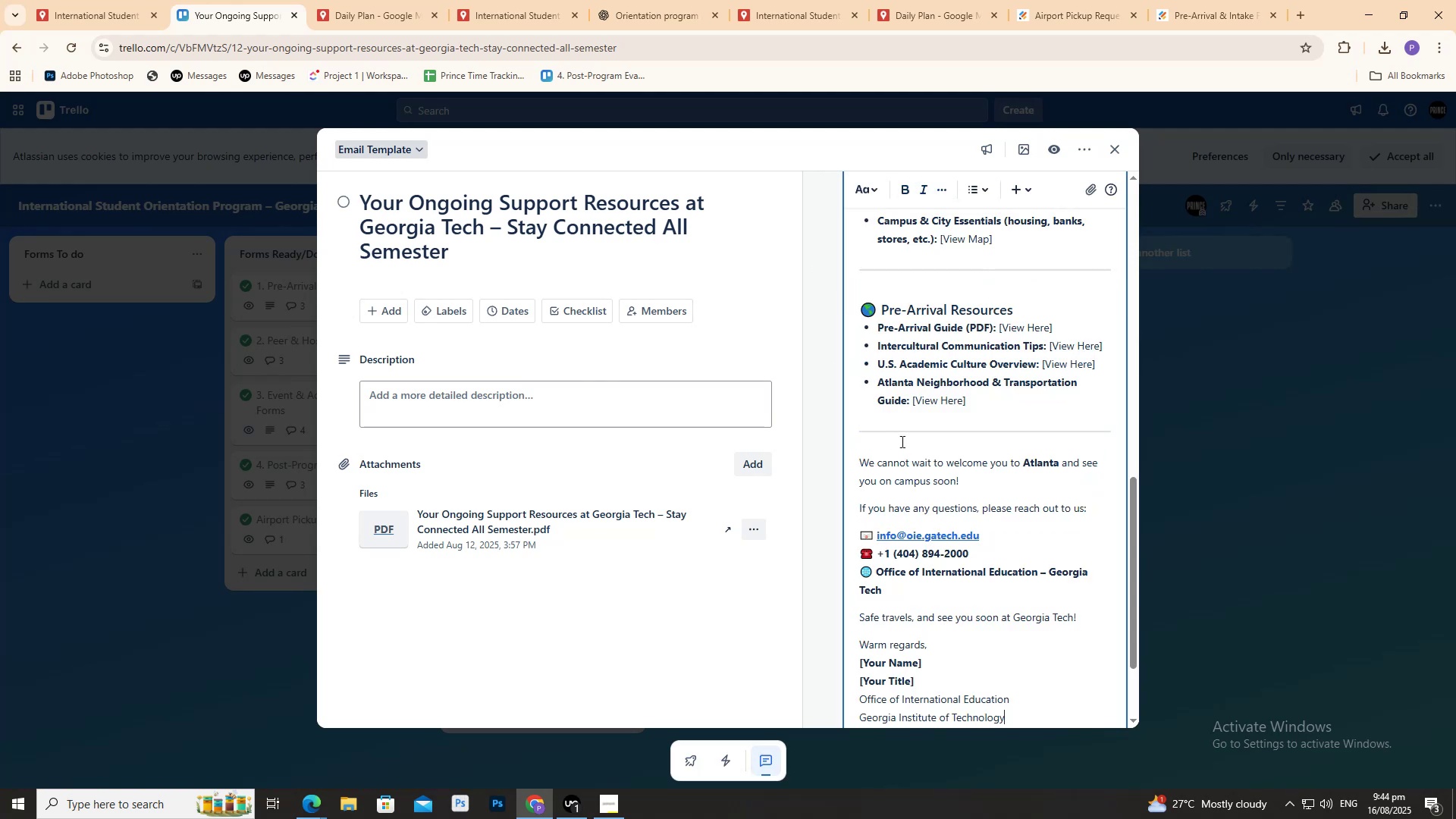 
scroll: coordinate [886, 458], scroll_direction: up, amount: 11.0
 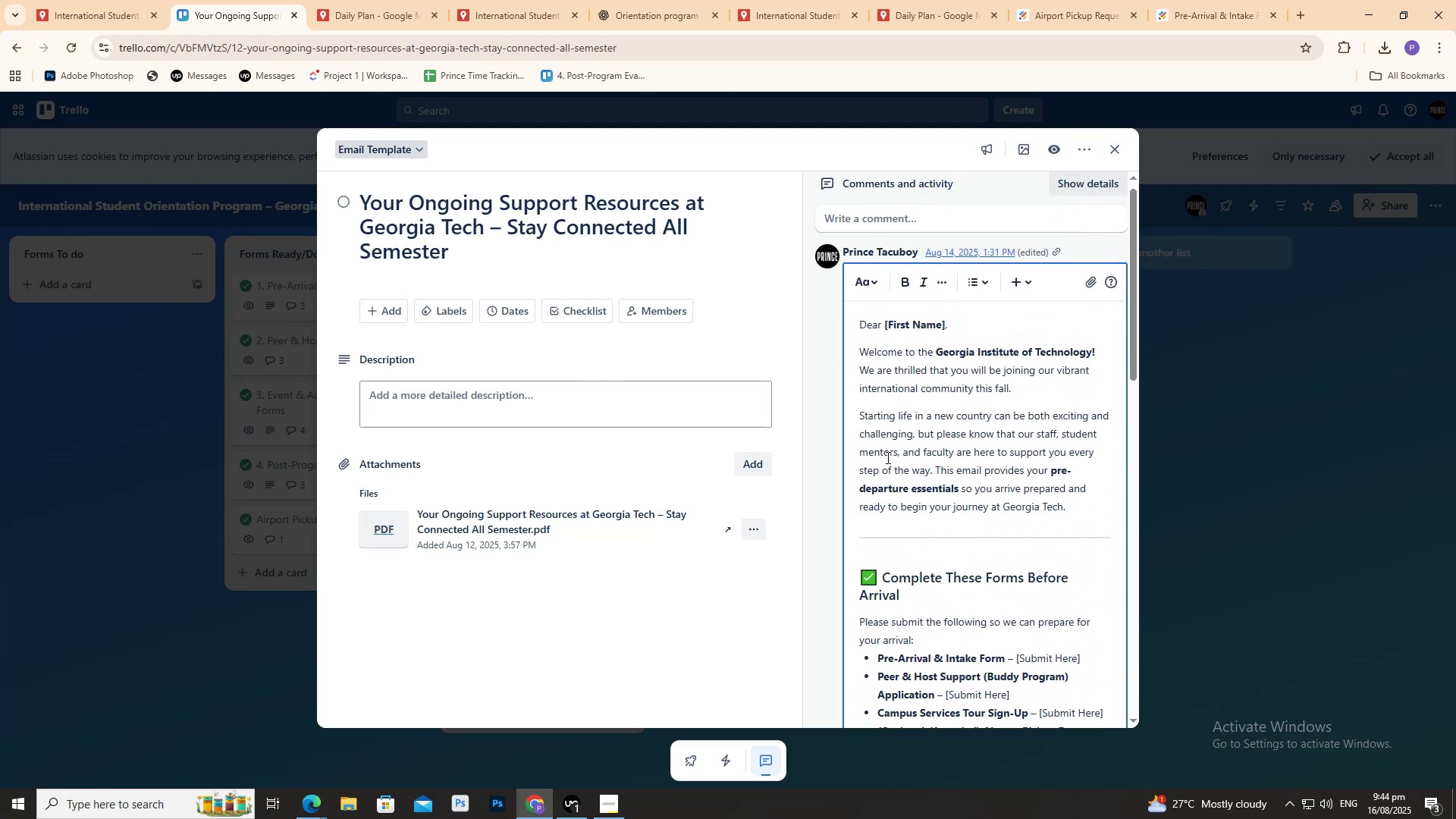 
scroll: coordinate [888, 462], scroll_direction: down, amount: 15.0
 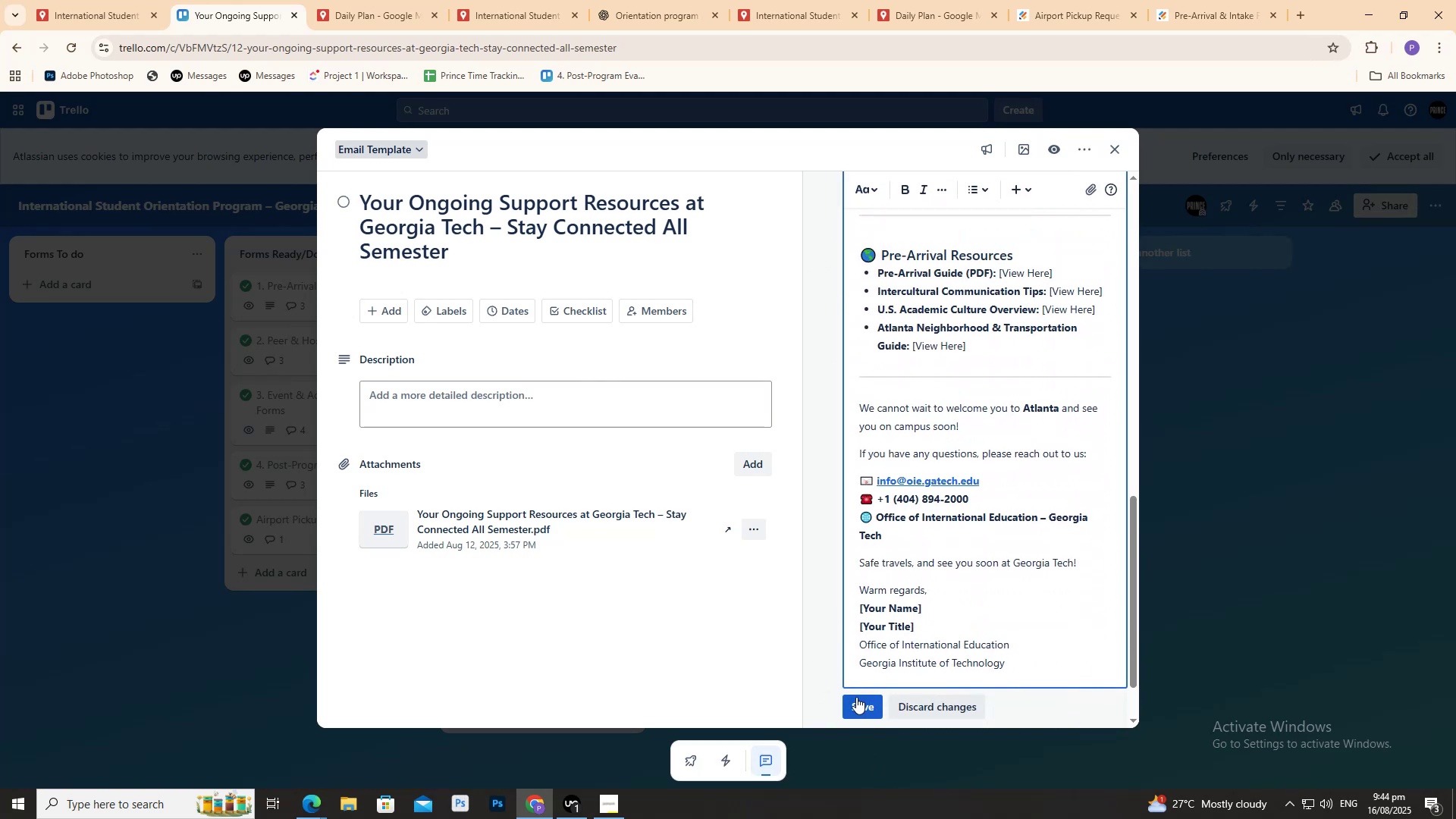 
left_click([856, 697])
 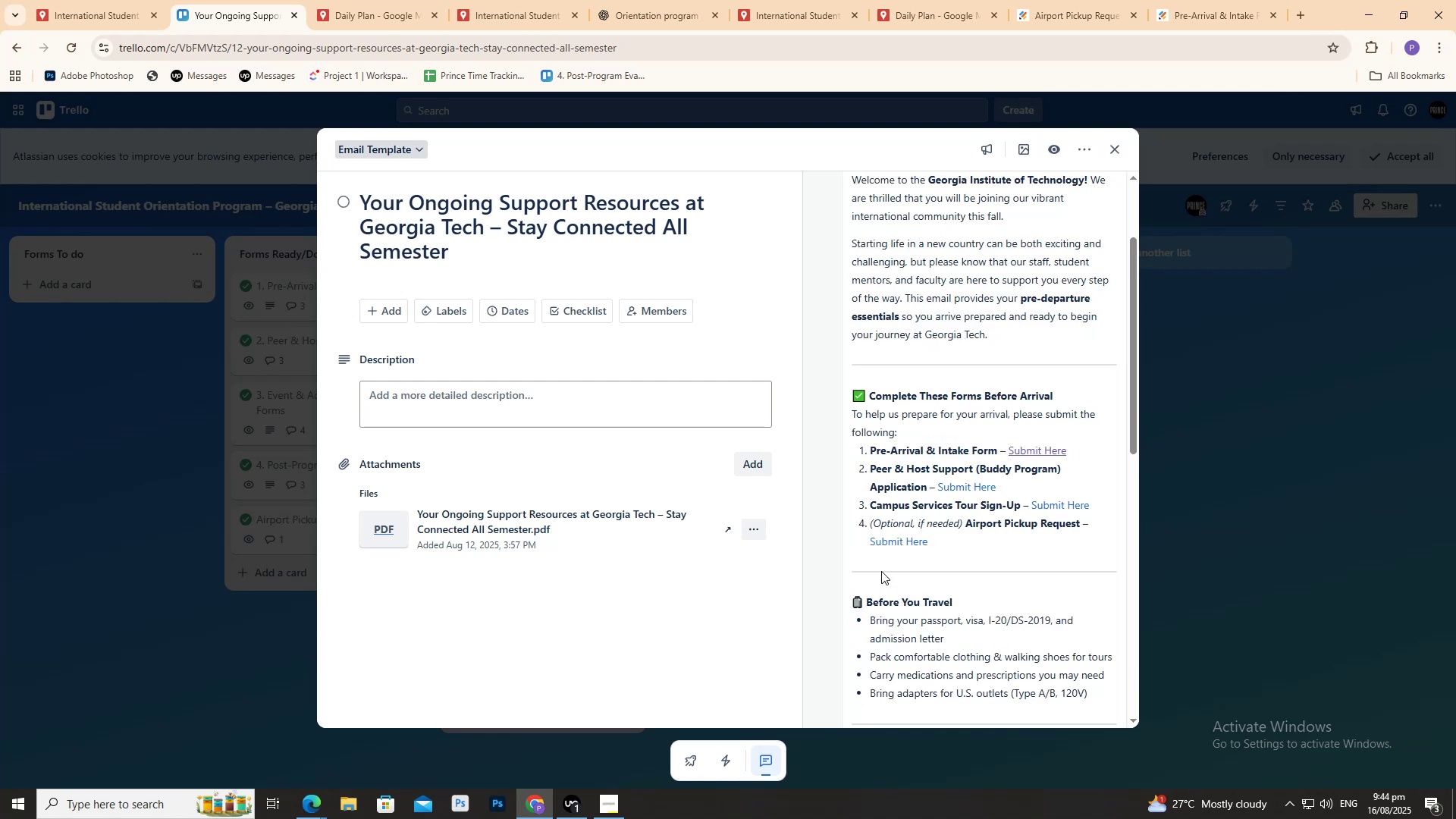 
scroll: coordinate [885, 570], scroll_direction: up, amount: 7.0
 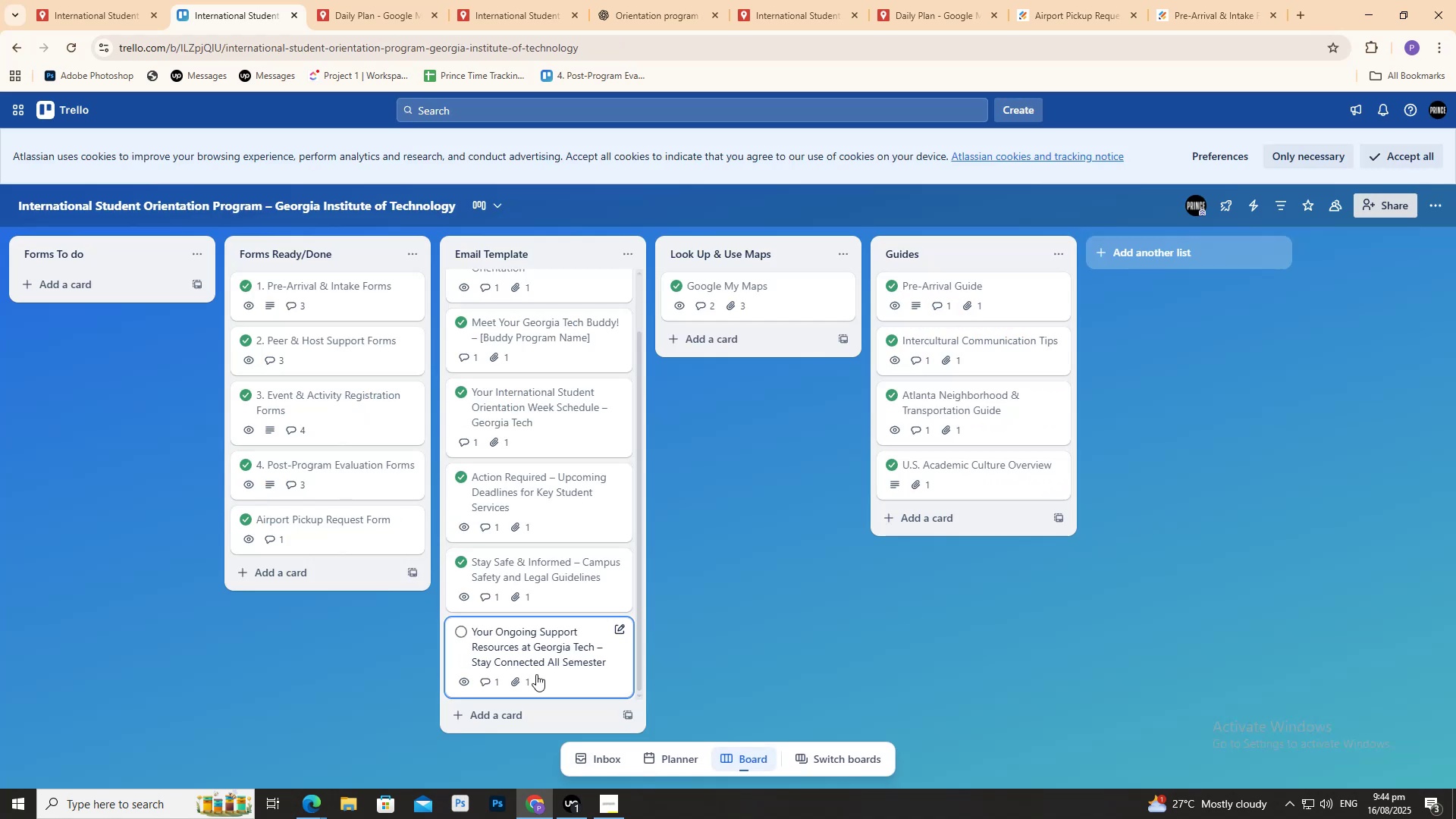 
left_click([463, 630])
 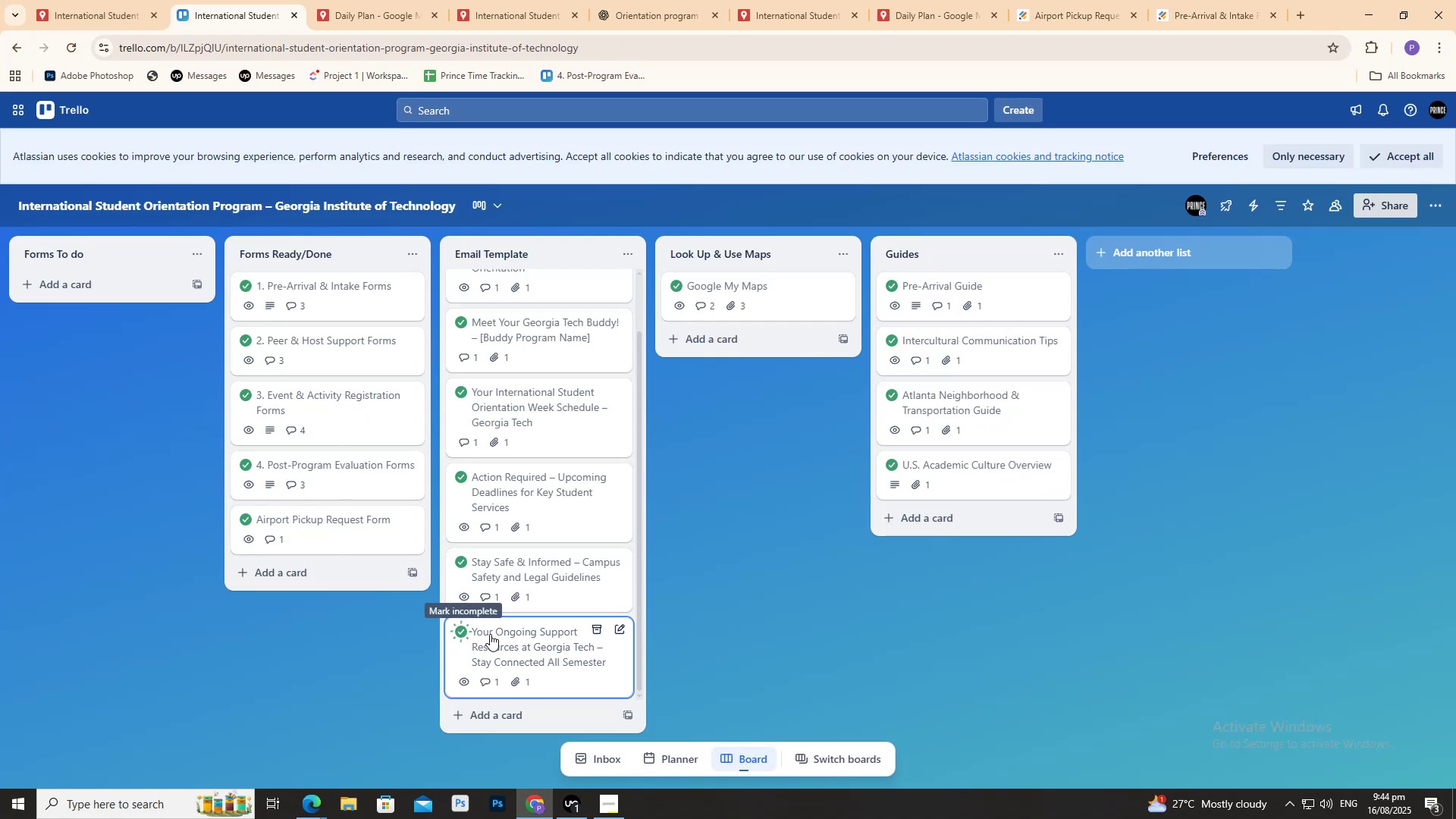 
scroll: coordinate [495, 637], scroll_direction: down, amount: 1.0
 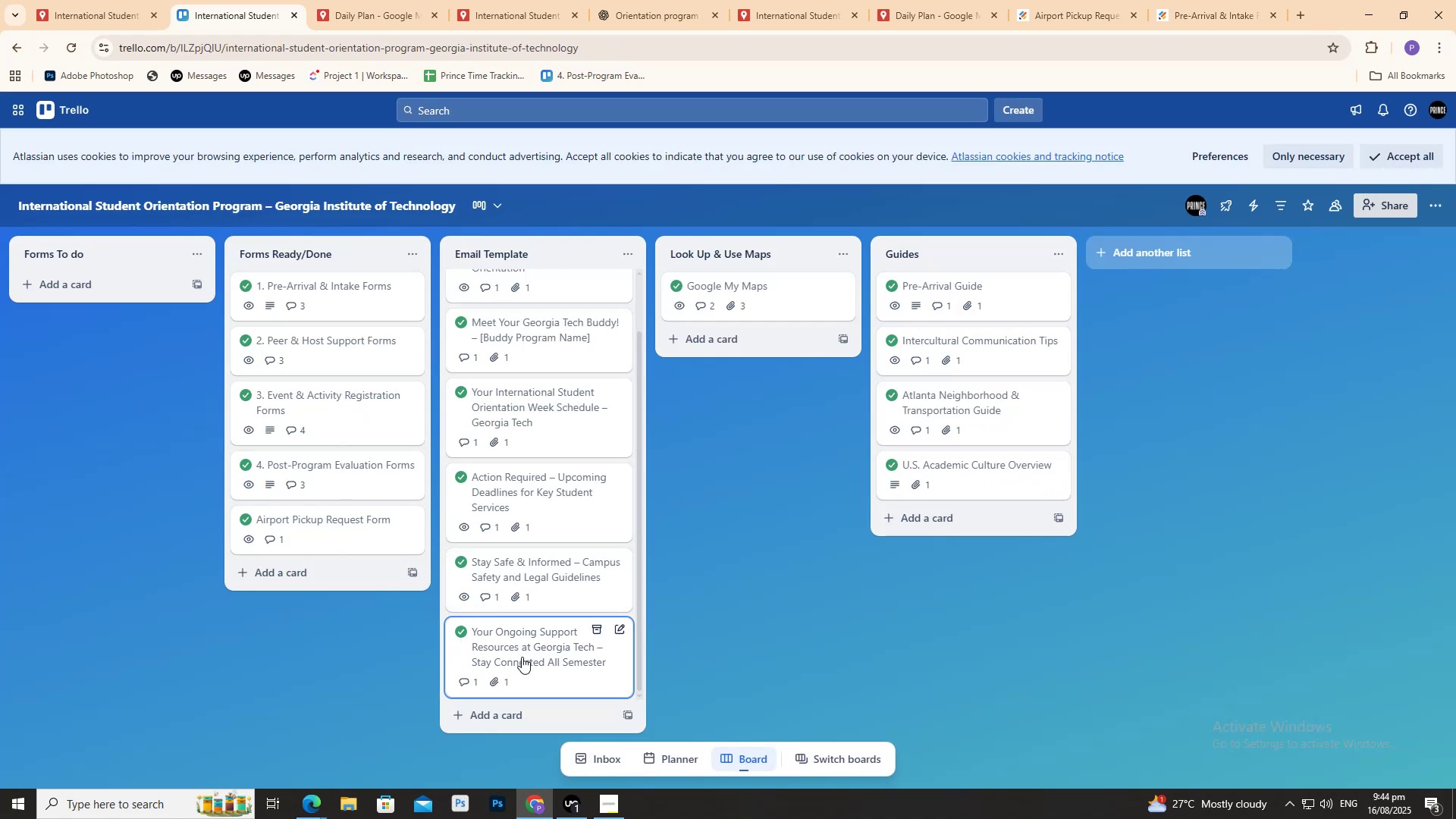 
left_click([522, 657])
 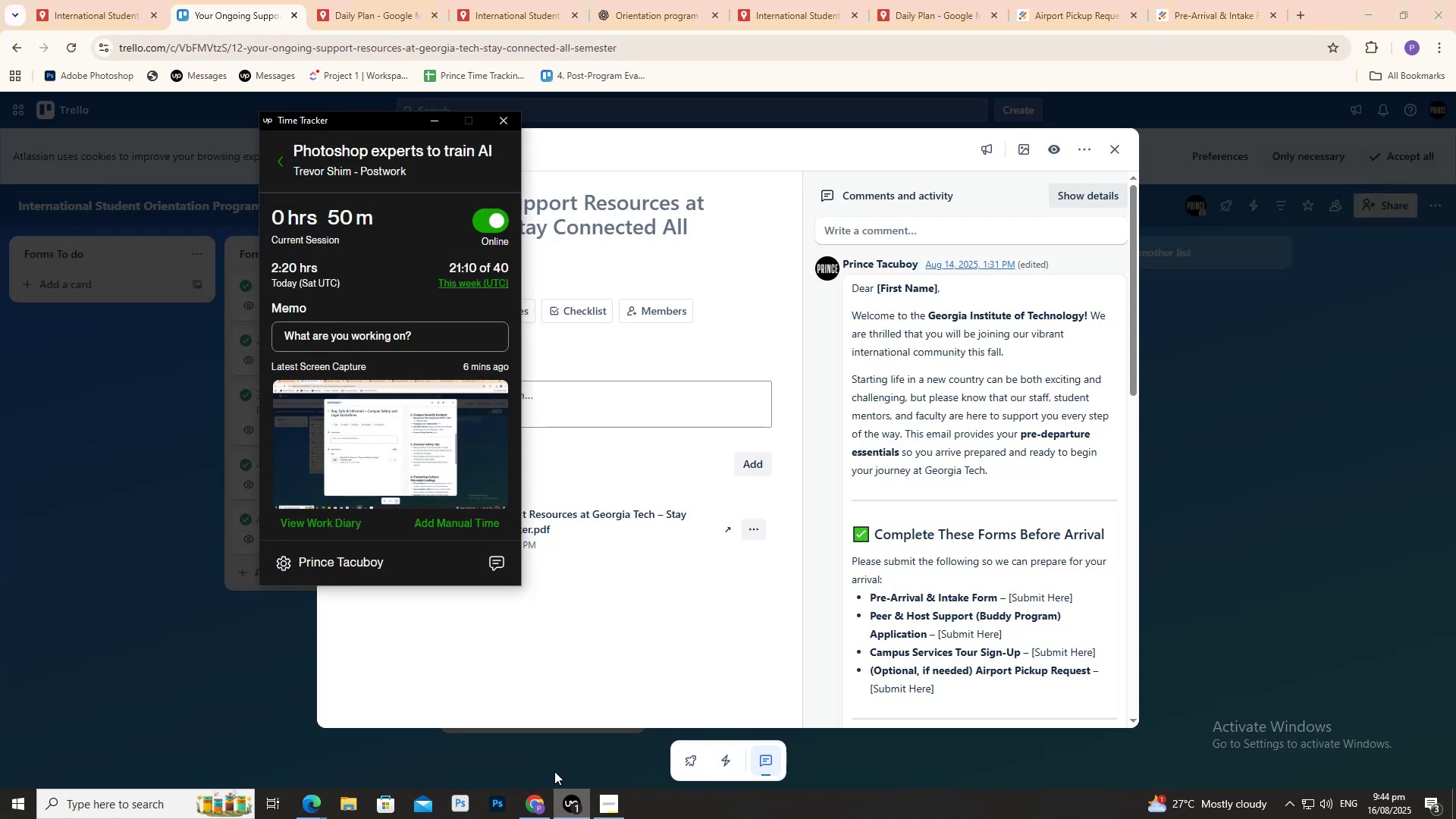 
left_click([177, 515])
 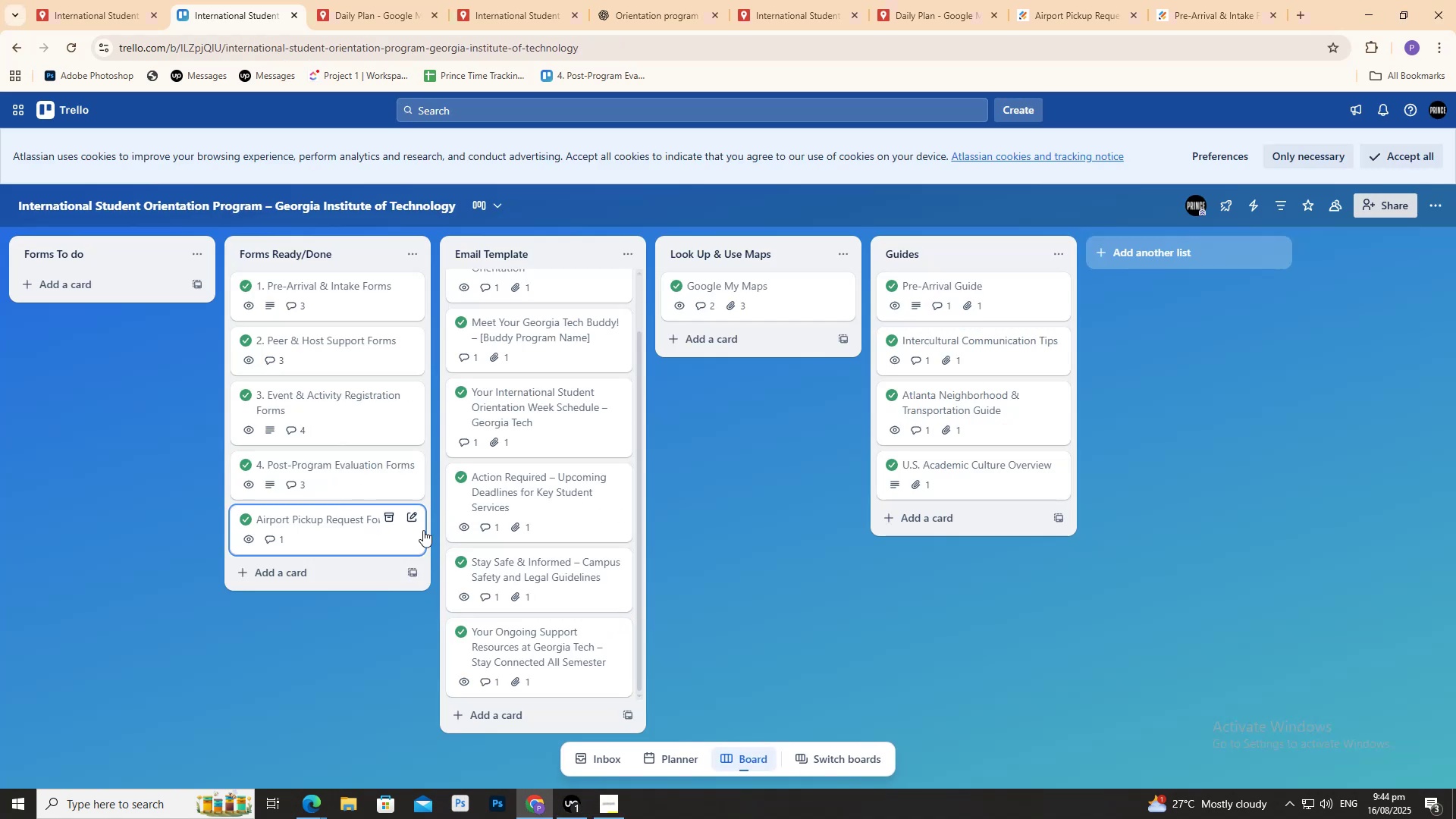 
scroll: coordinate [525, 555], scroll_direction: up, amount: 9.0
 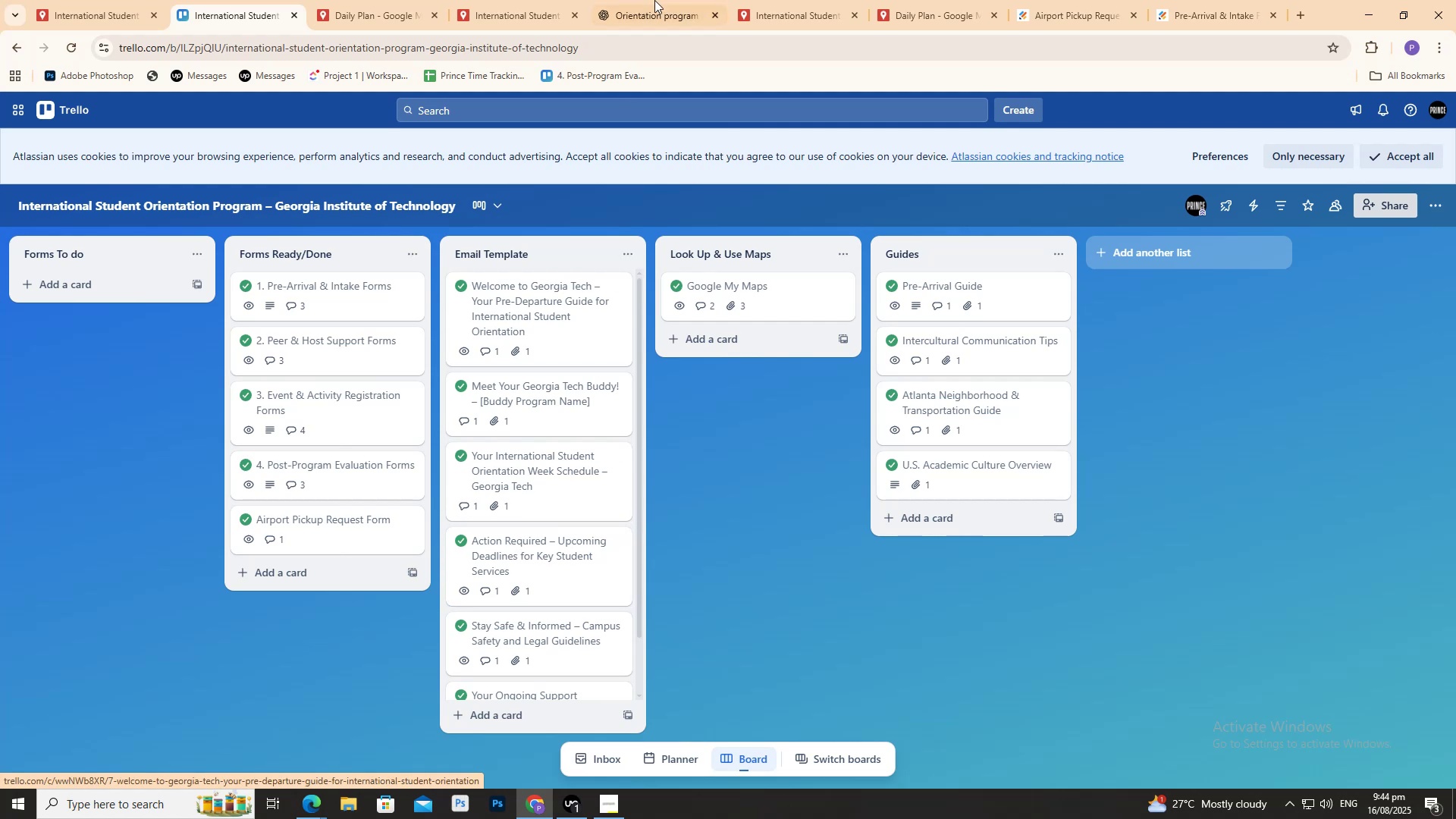 
left_click([659, 0])
 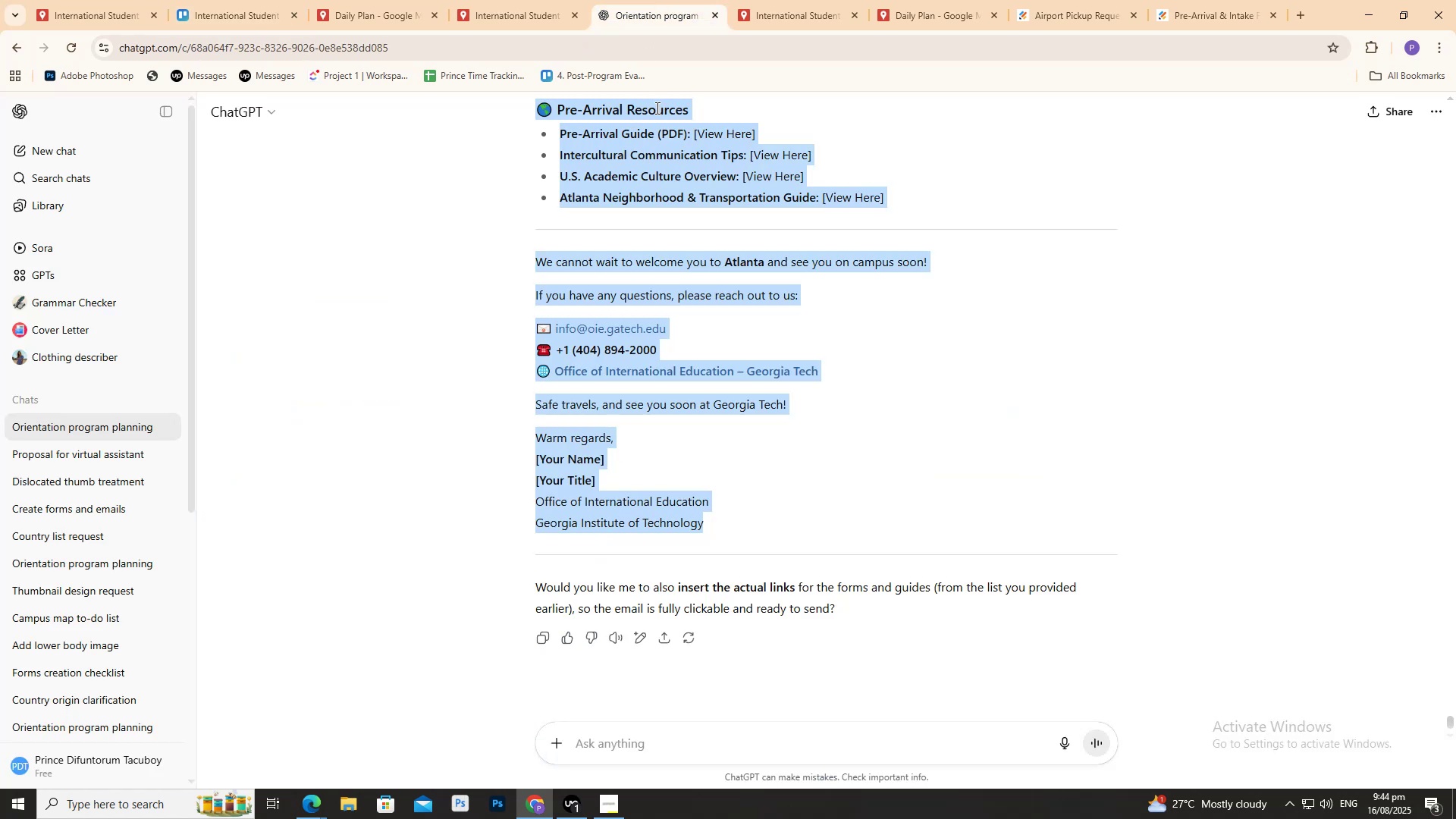 
scroll: coordinate [629, 335], scroll_direction: up, amount: 10.0
 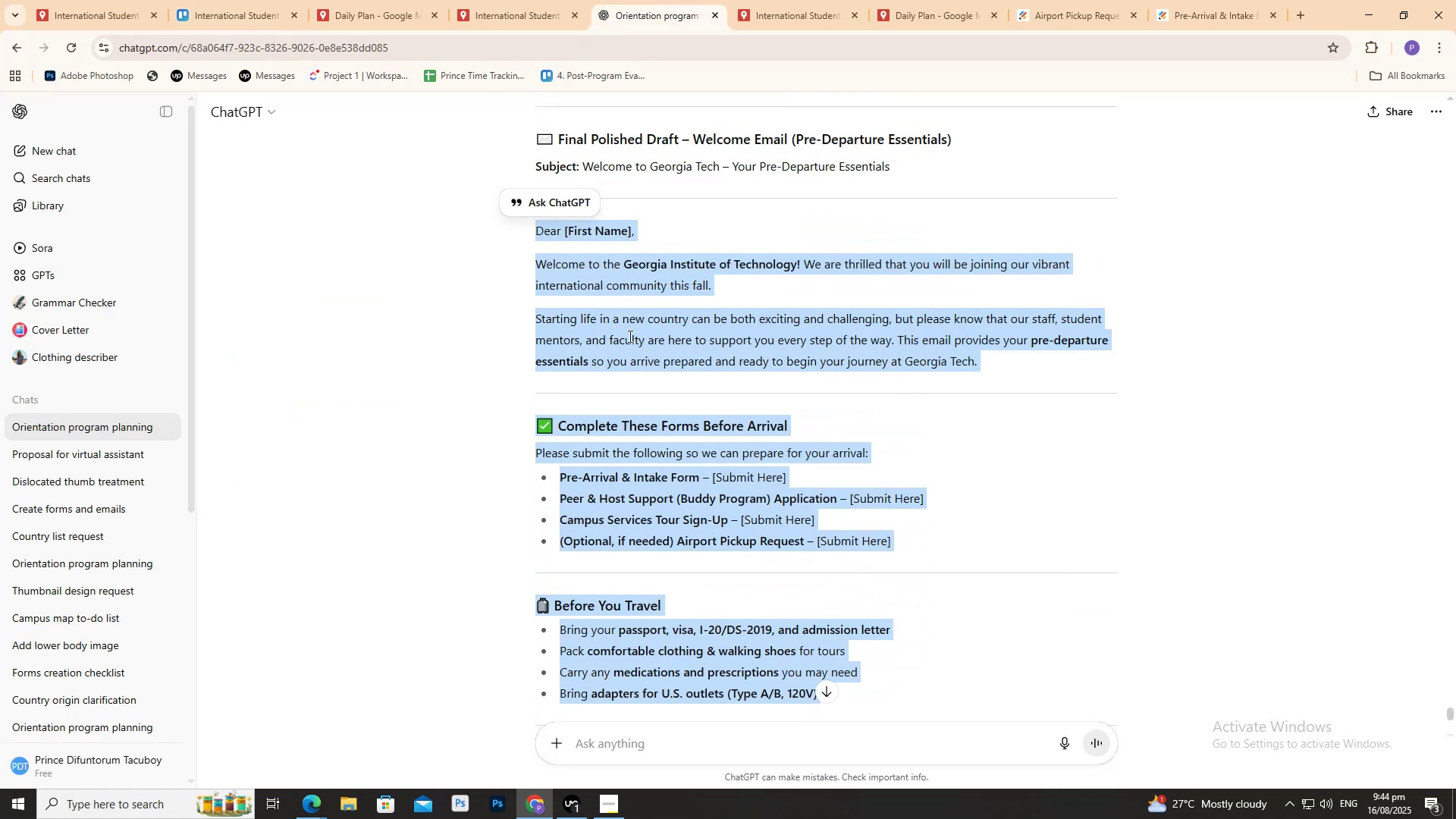 
scroll: coordinate [632, 410], scroll_direction: down, amount: 14.0
 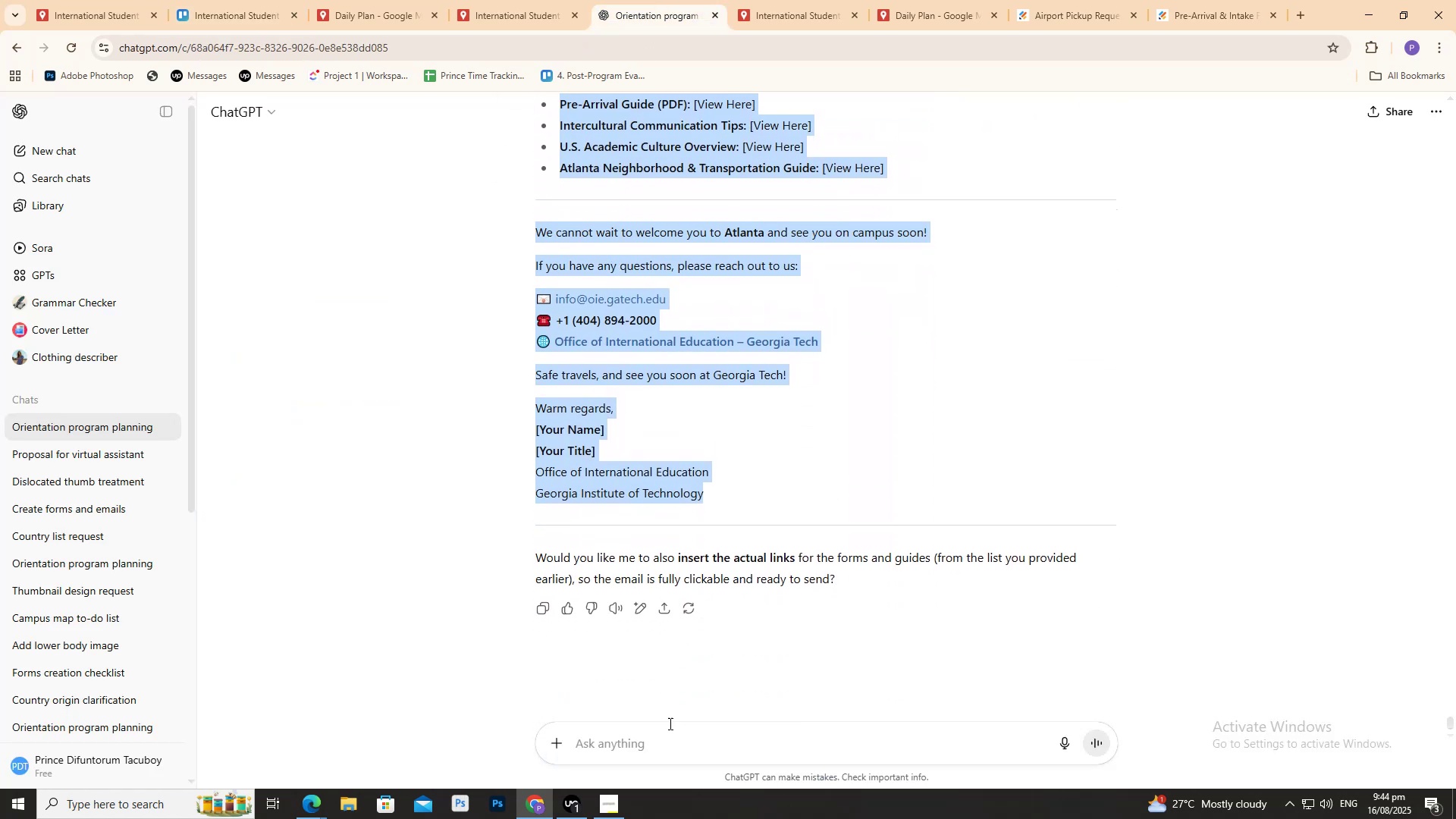 
left_click([678, 727])
 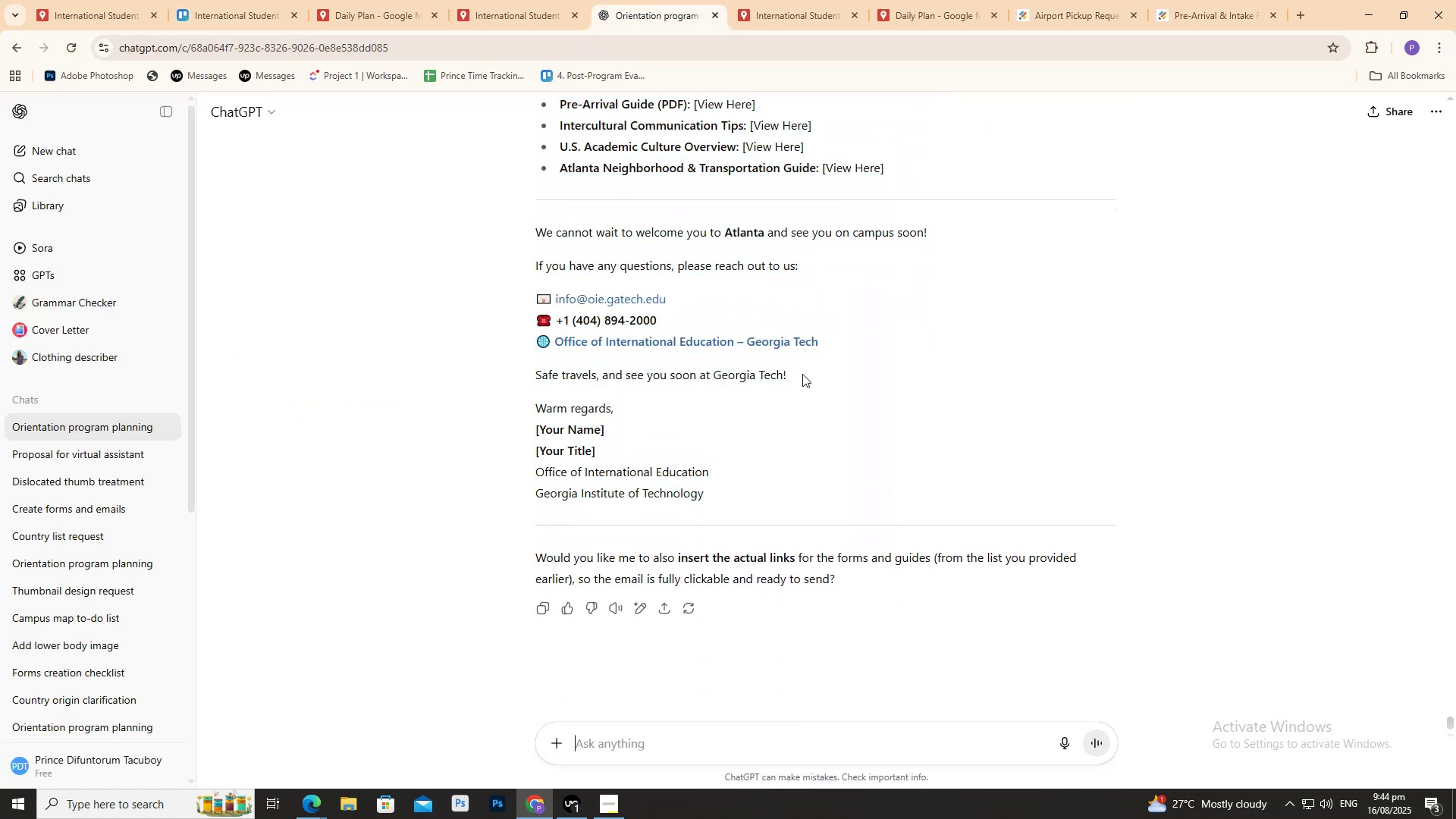 
type(What do you think about these 6 email template)
 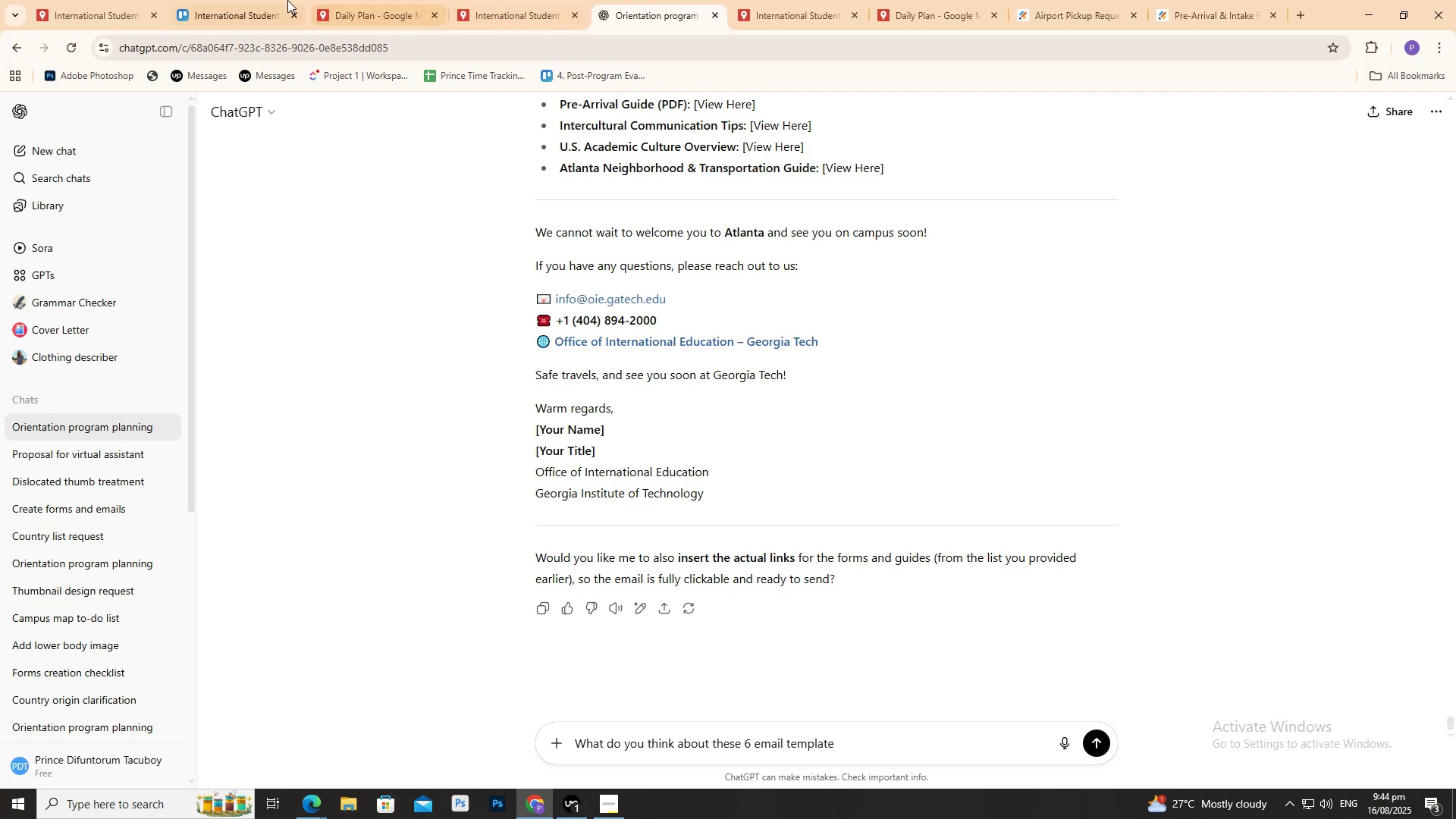 
left_click([280, 0])
 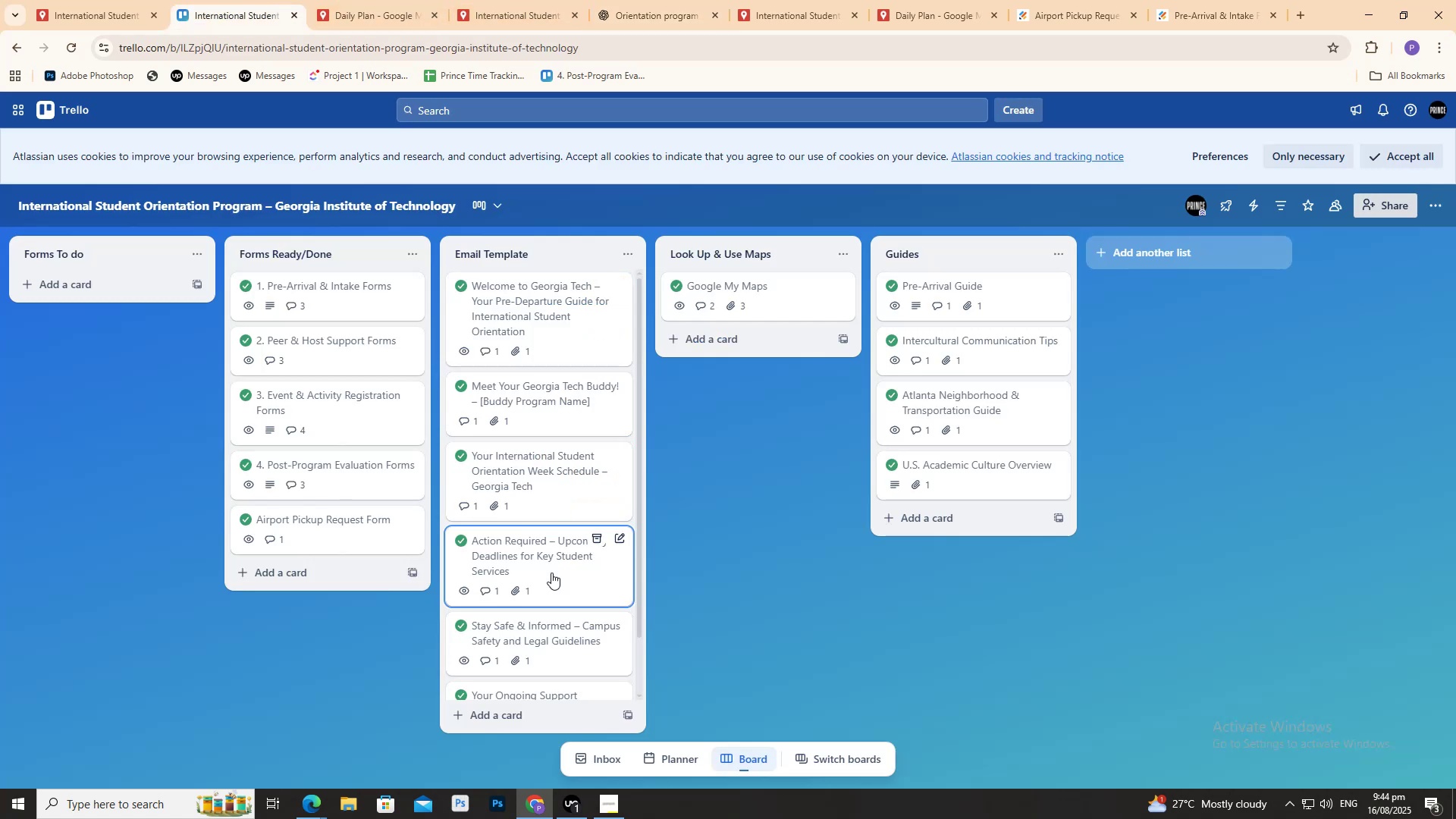 
scroll: coordinate [524, 663], scroll_direction: down, amount: 1.0
 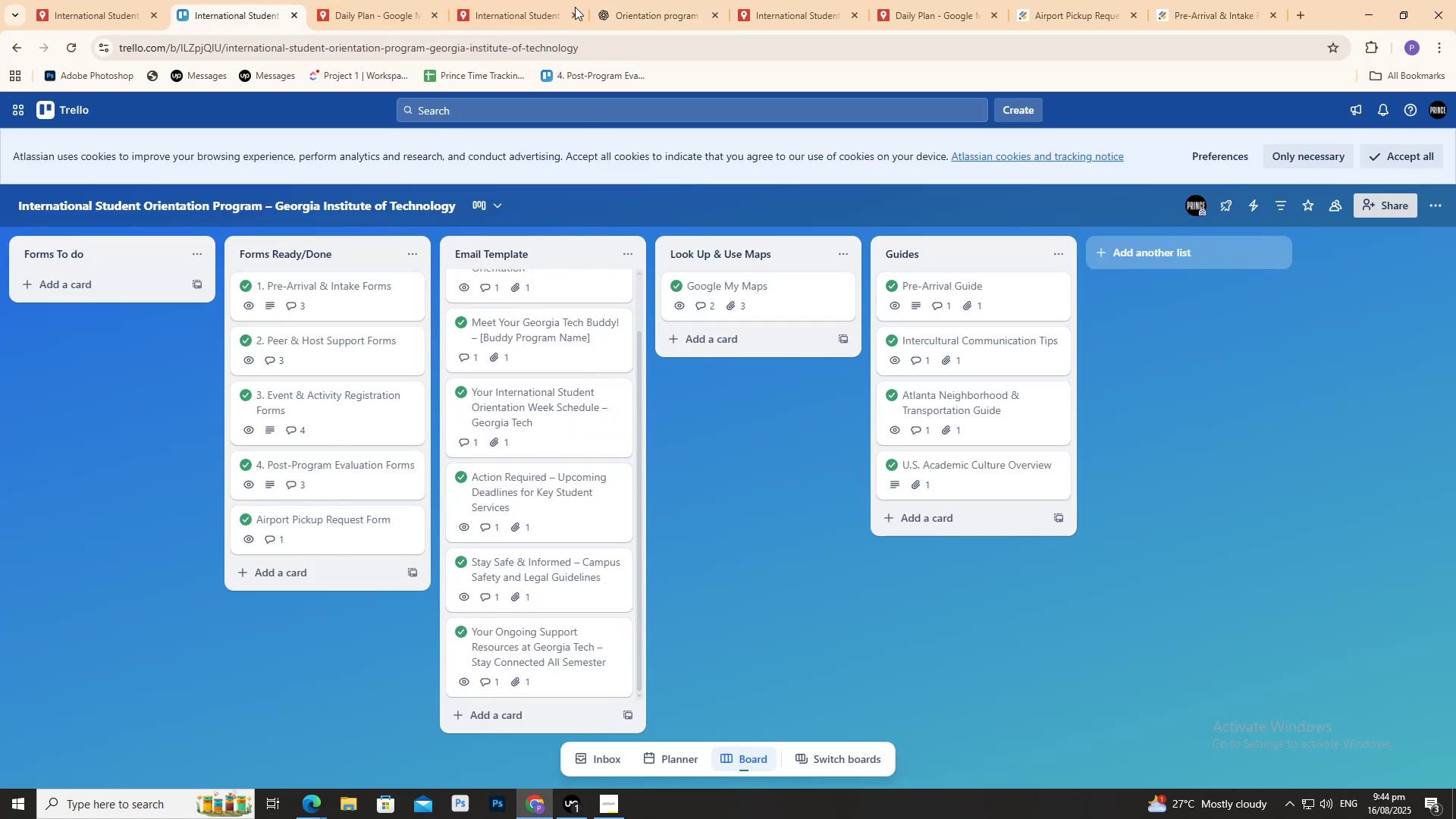 
left_click([617, 0])
 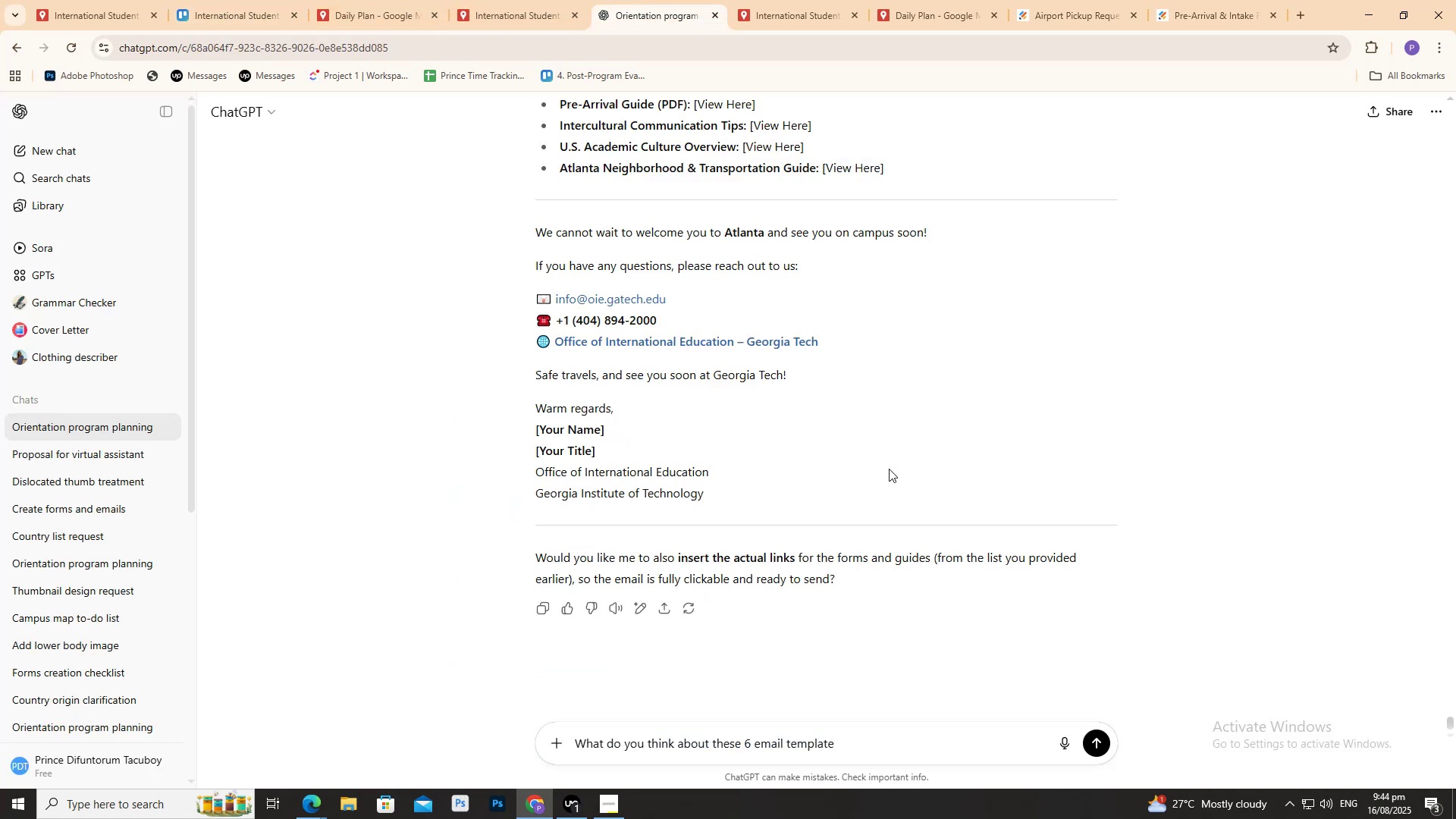 
type( should )
key(Backspace)
type(are we msisi)
key(Backspace)
key(Backspace)
key(Backspace)
key(Backspace)
type(issing somt)
key(Backspace)
type(ething?)
 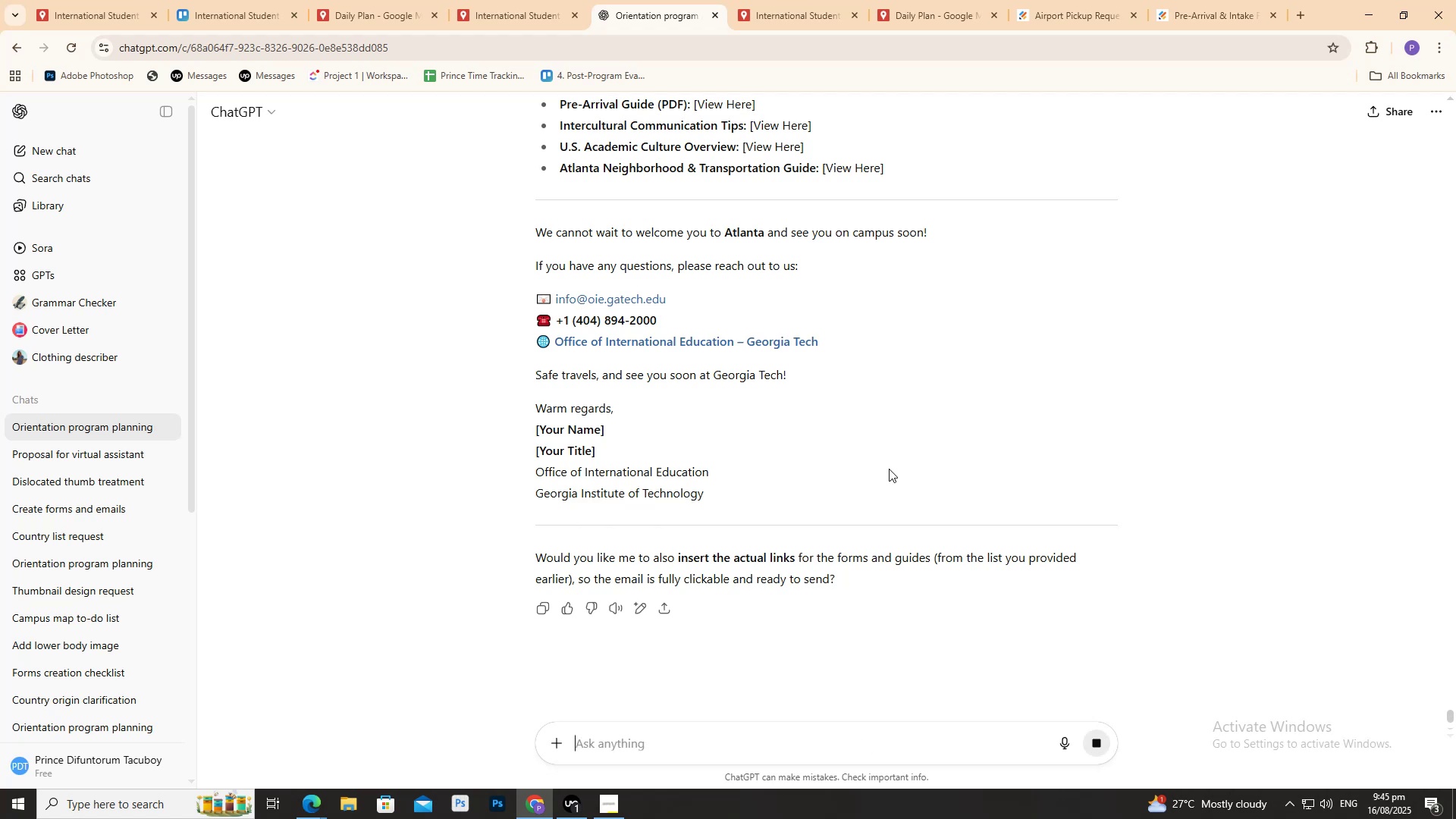 
key(Enter)
 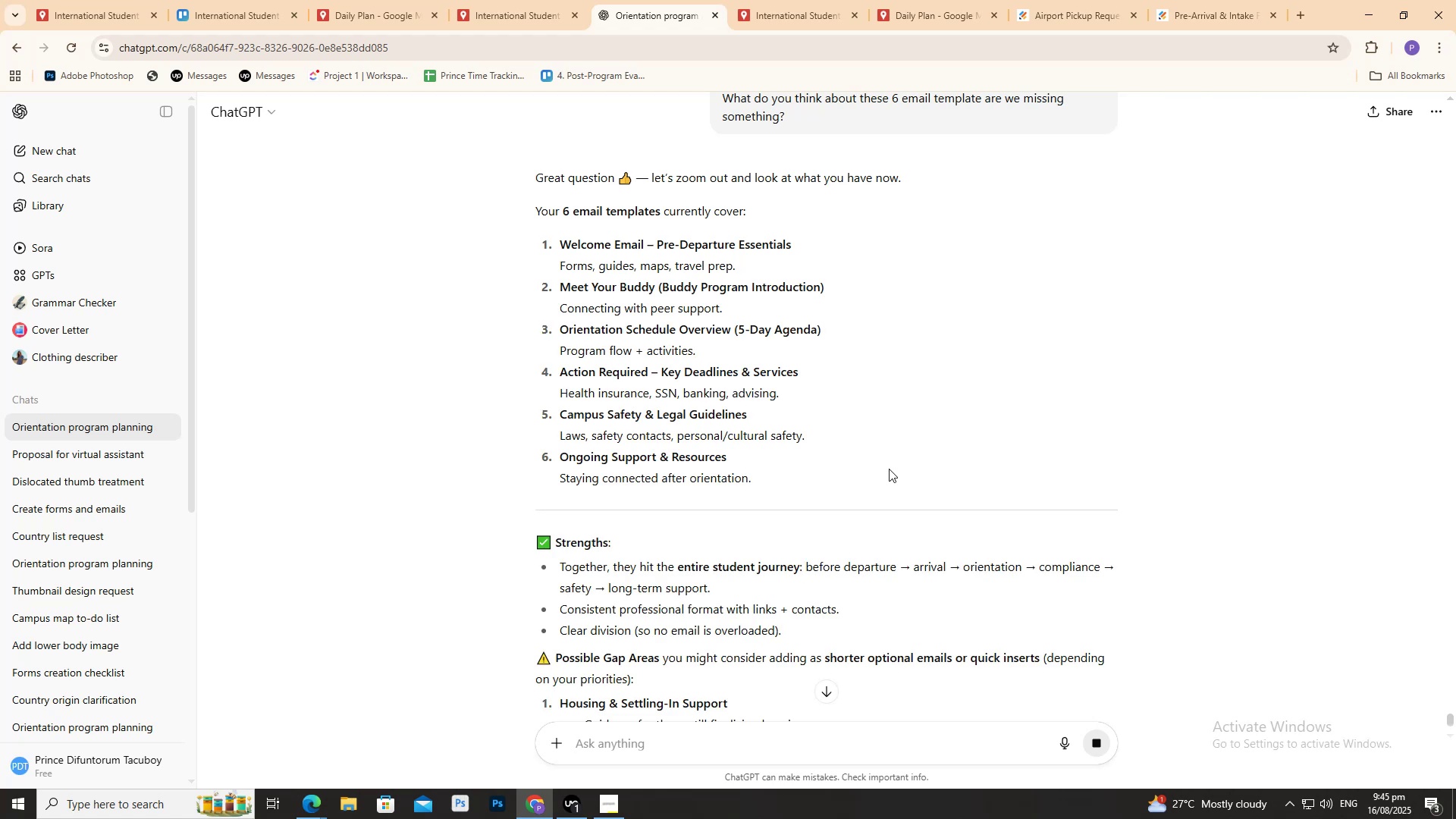 
wait(13.49)
 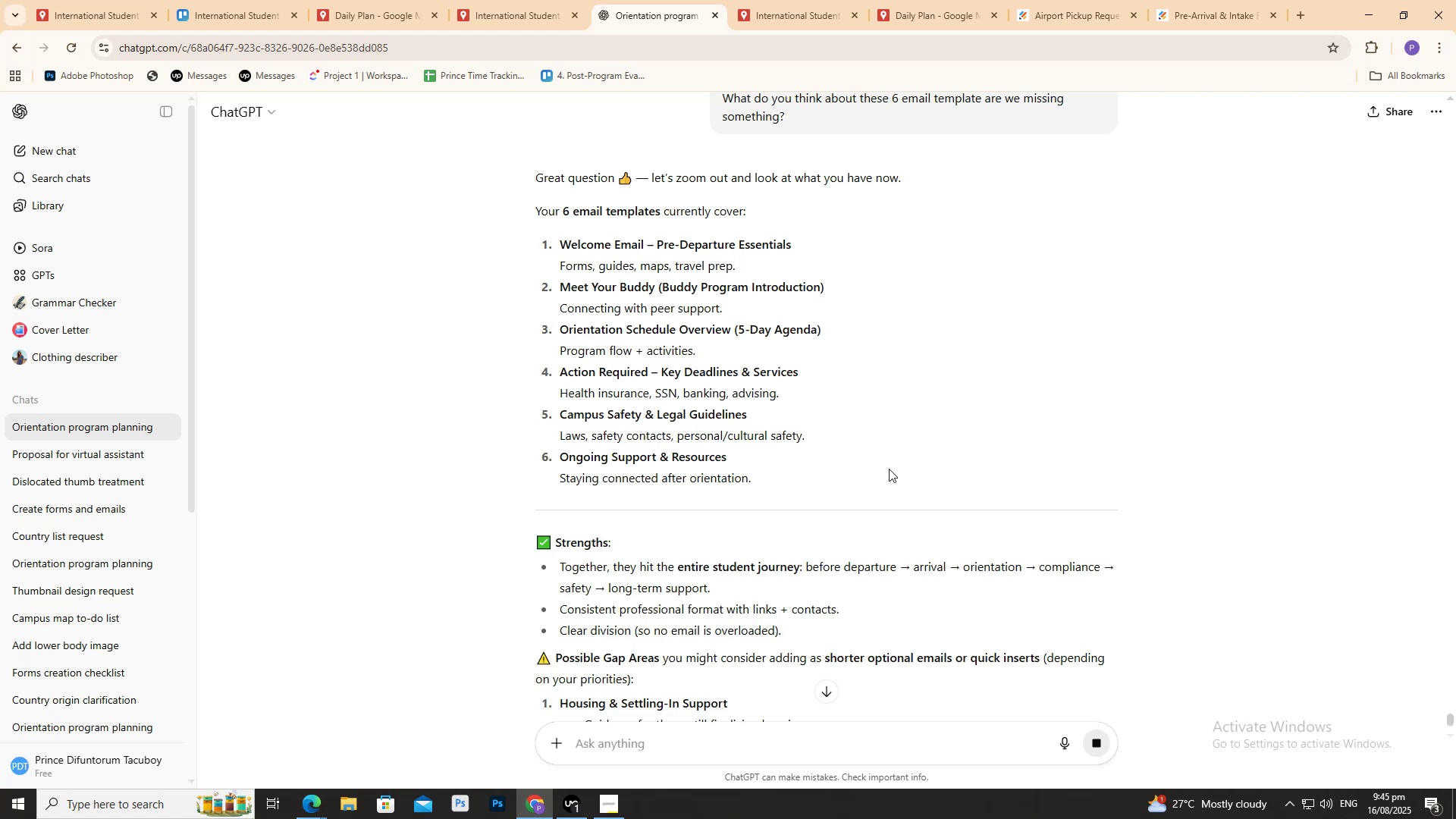 
scroll: coordinate [702, 383], scroll_direction: down, amount: 6.0
 